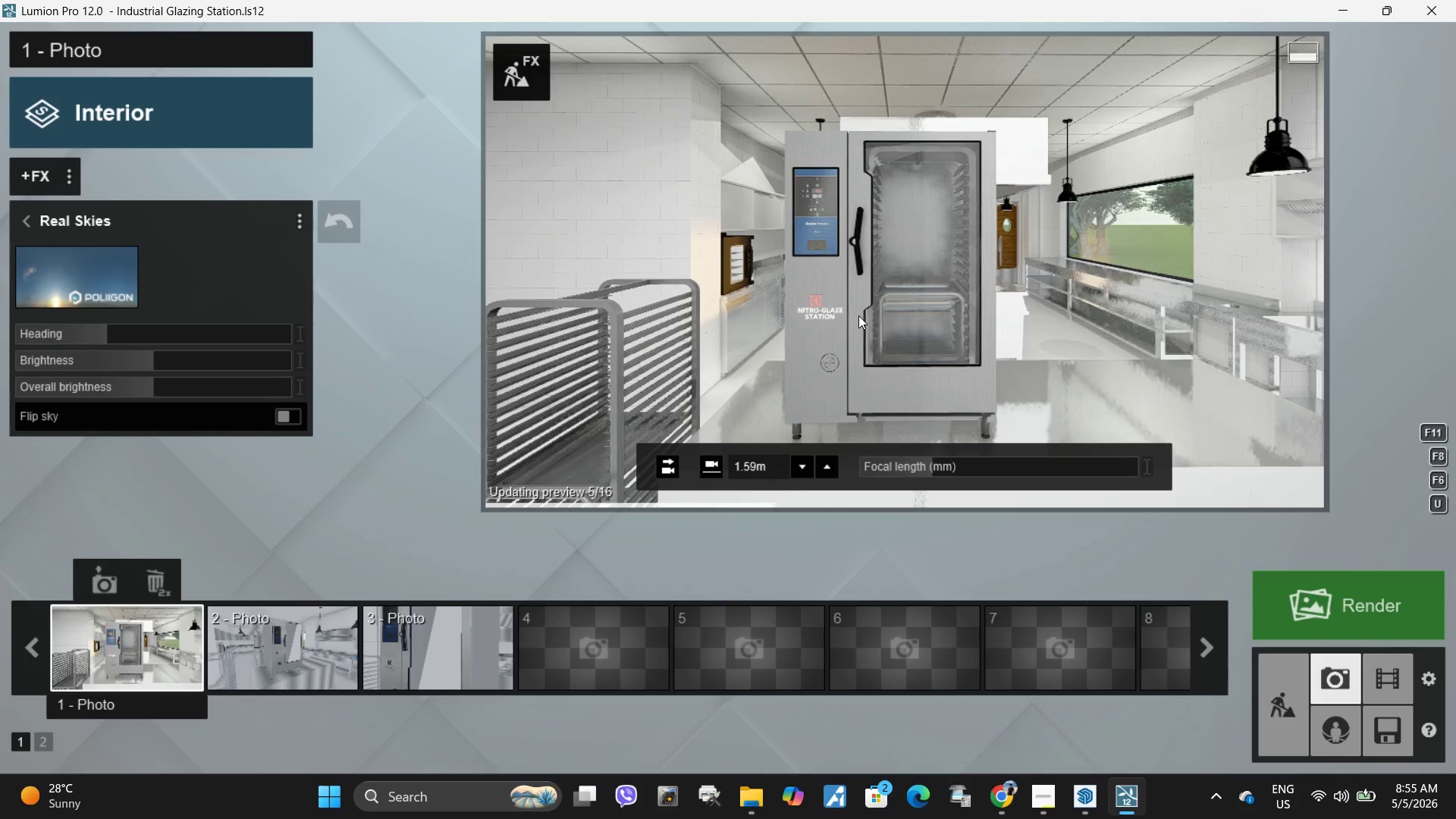 
mouse_move([1405, 579])
 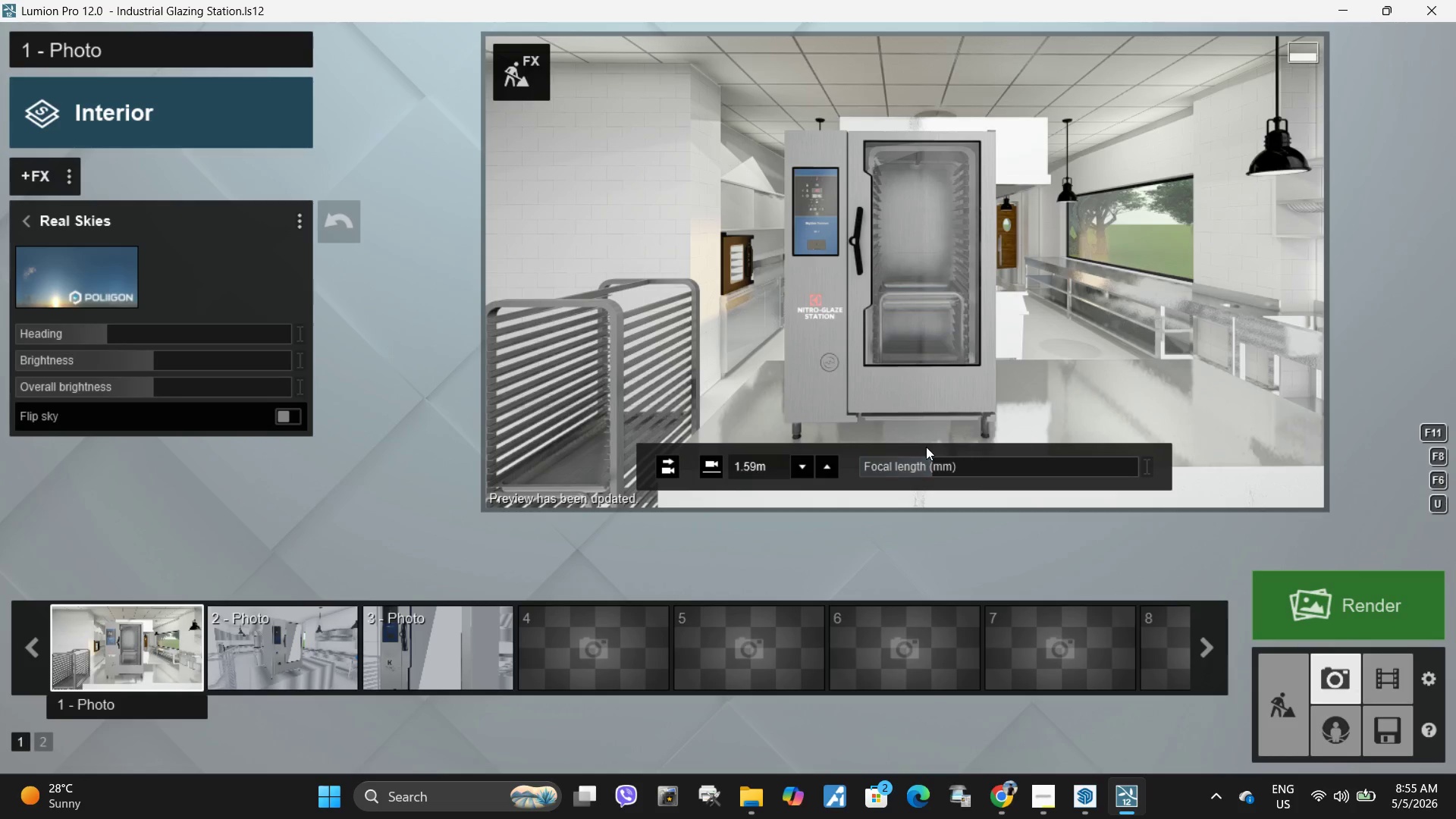 
wait(9.81)
 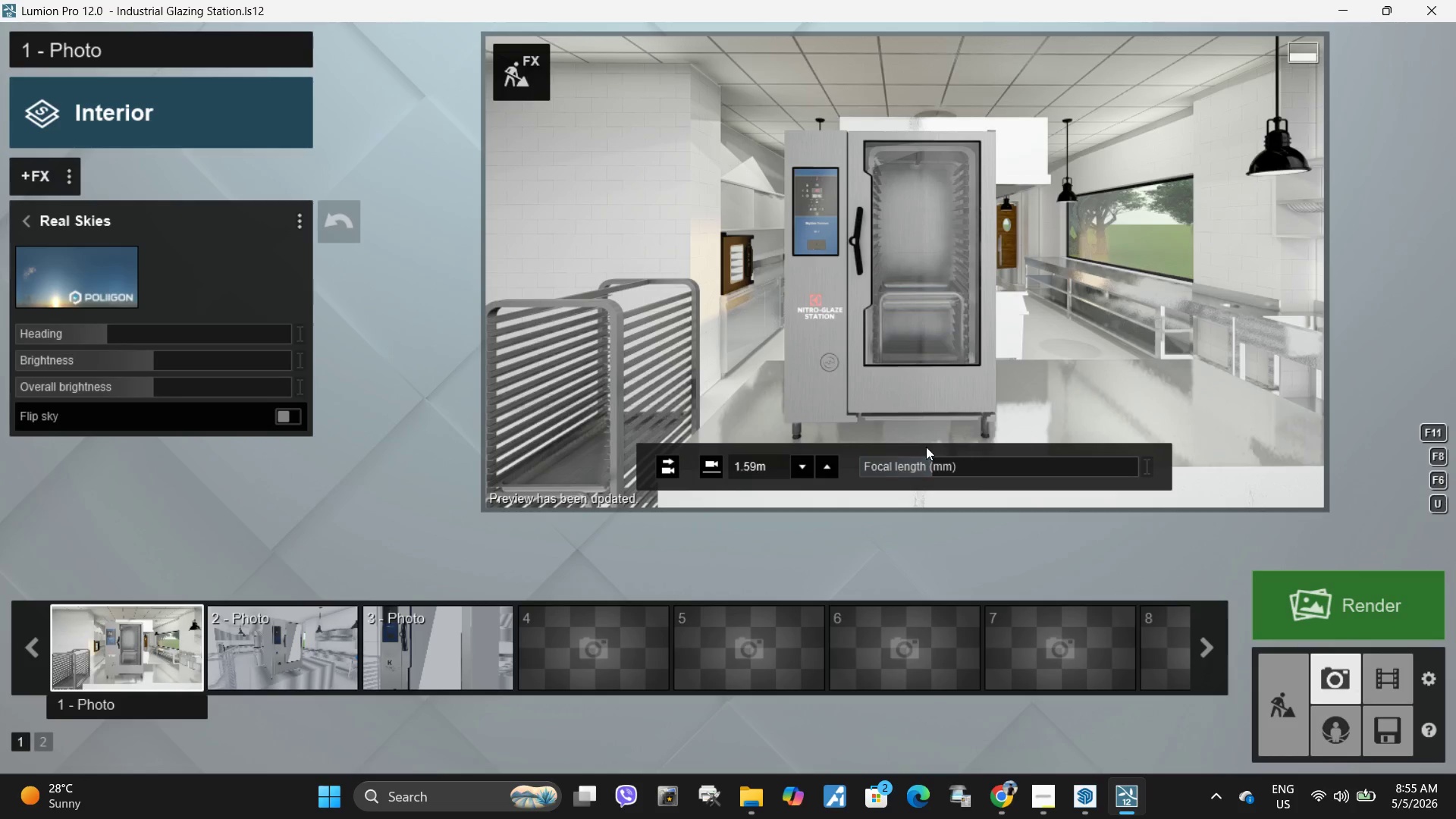 
left_click([1377, 733])
 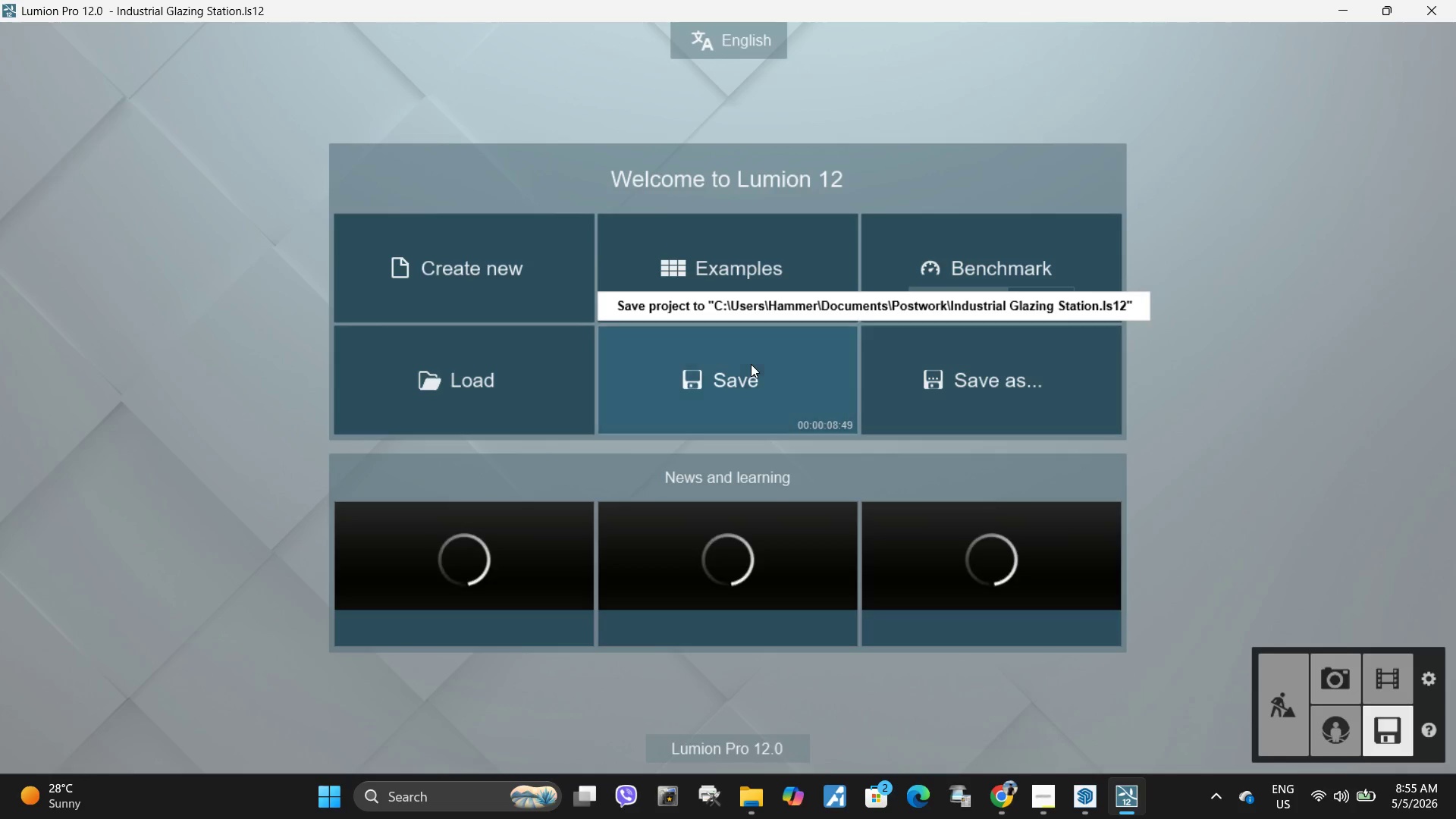 
left_click([775, 409])
 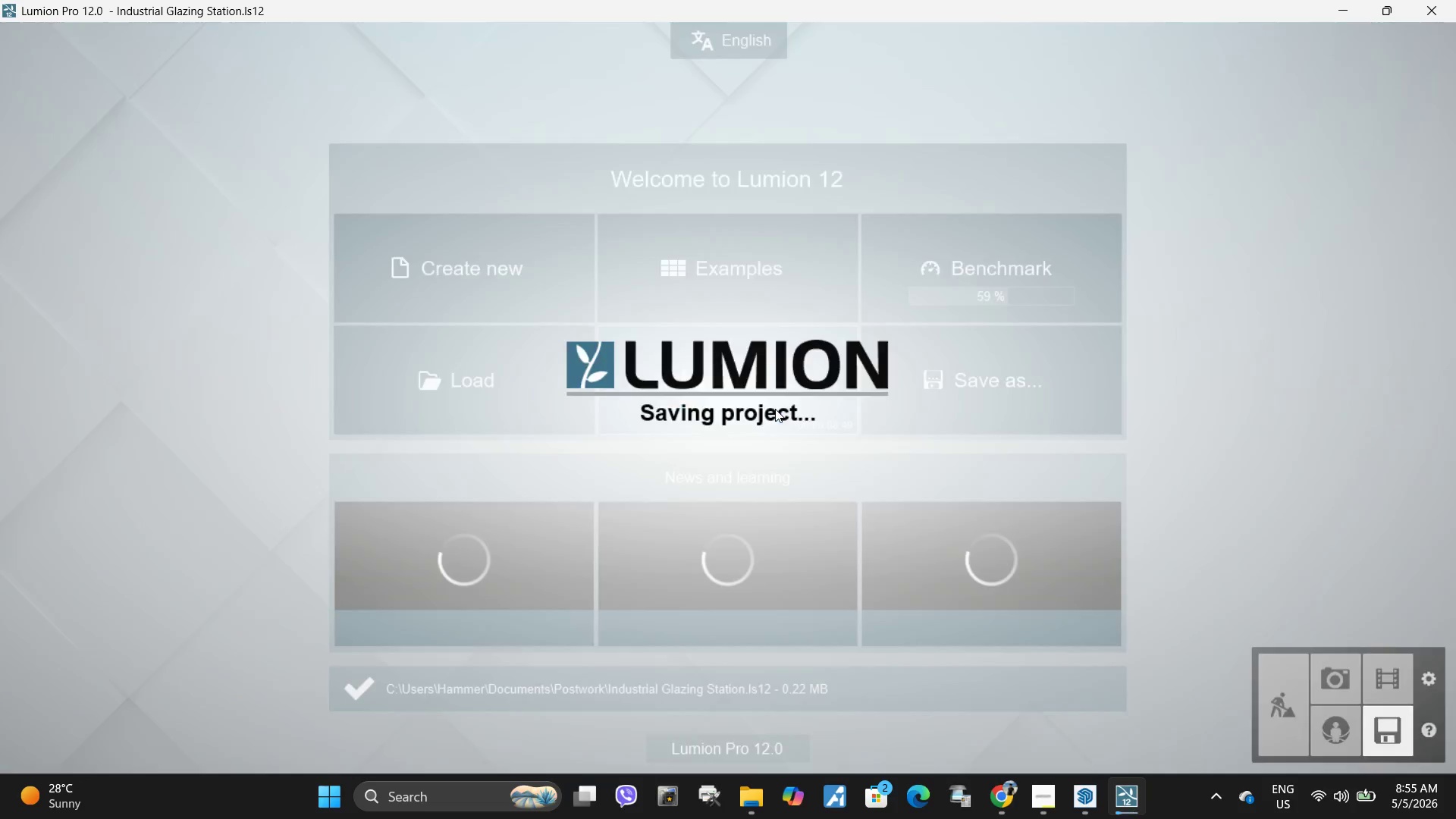 
mouse_move([1117, 354])
 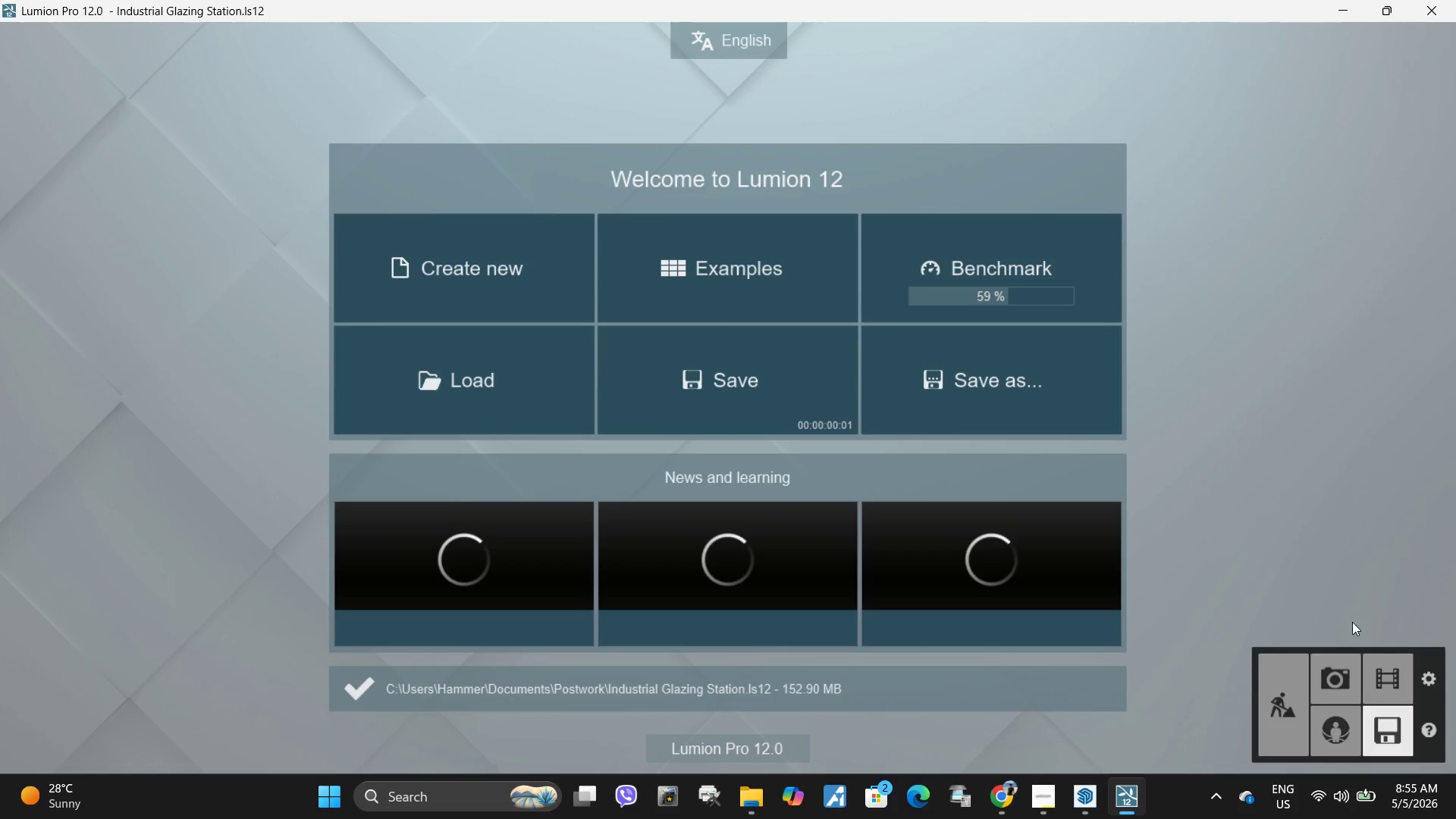 
left_click([1333, 685])
 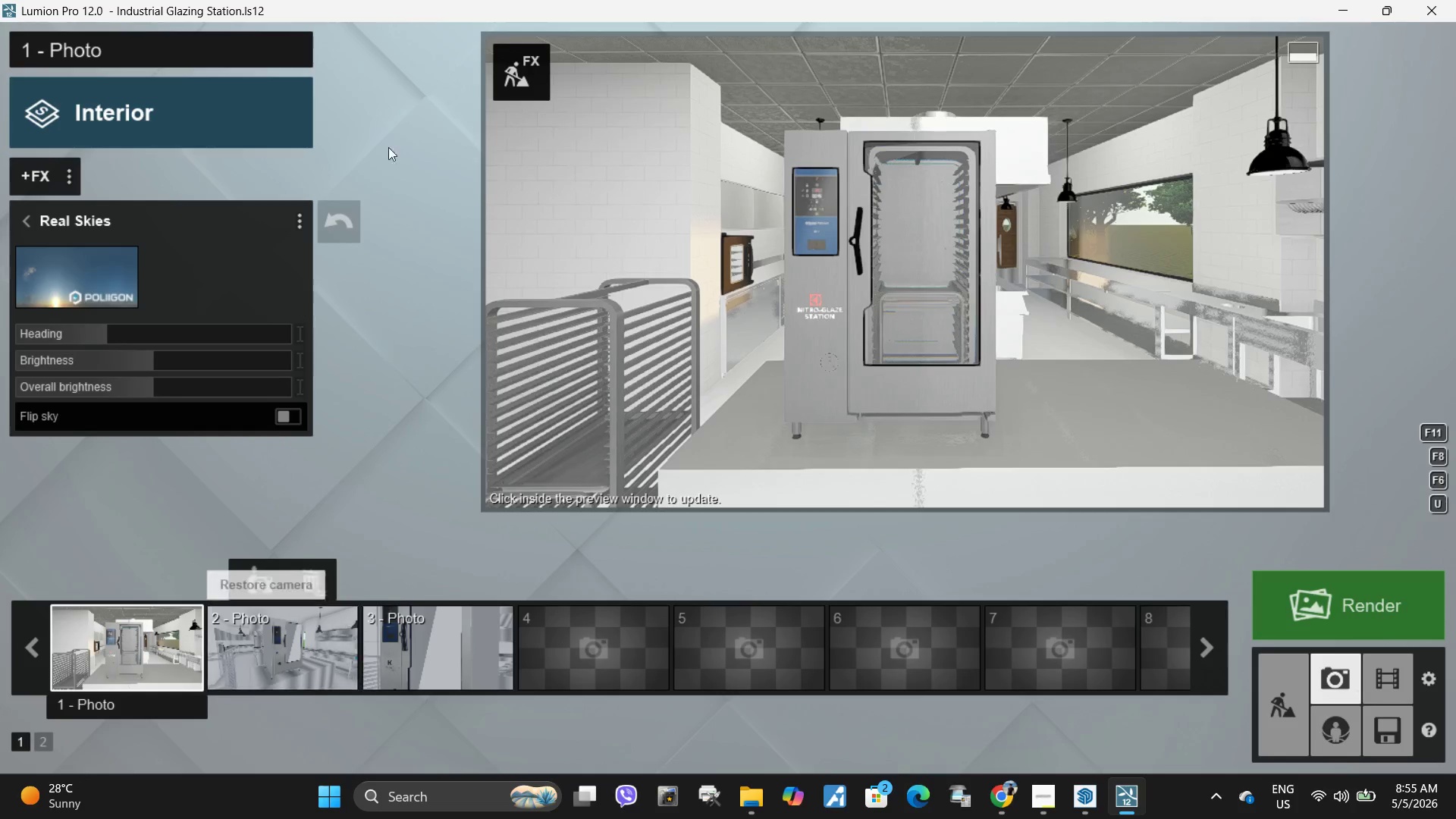 
left_click([522, 82])
 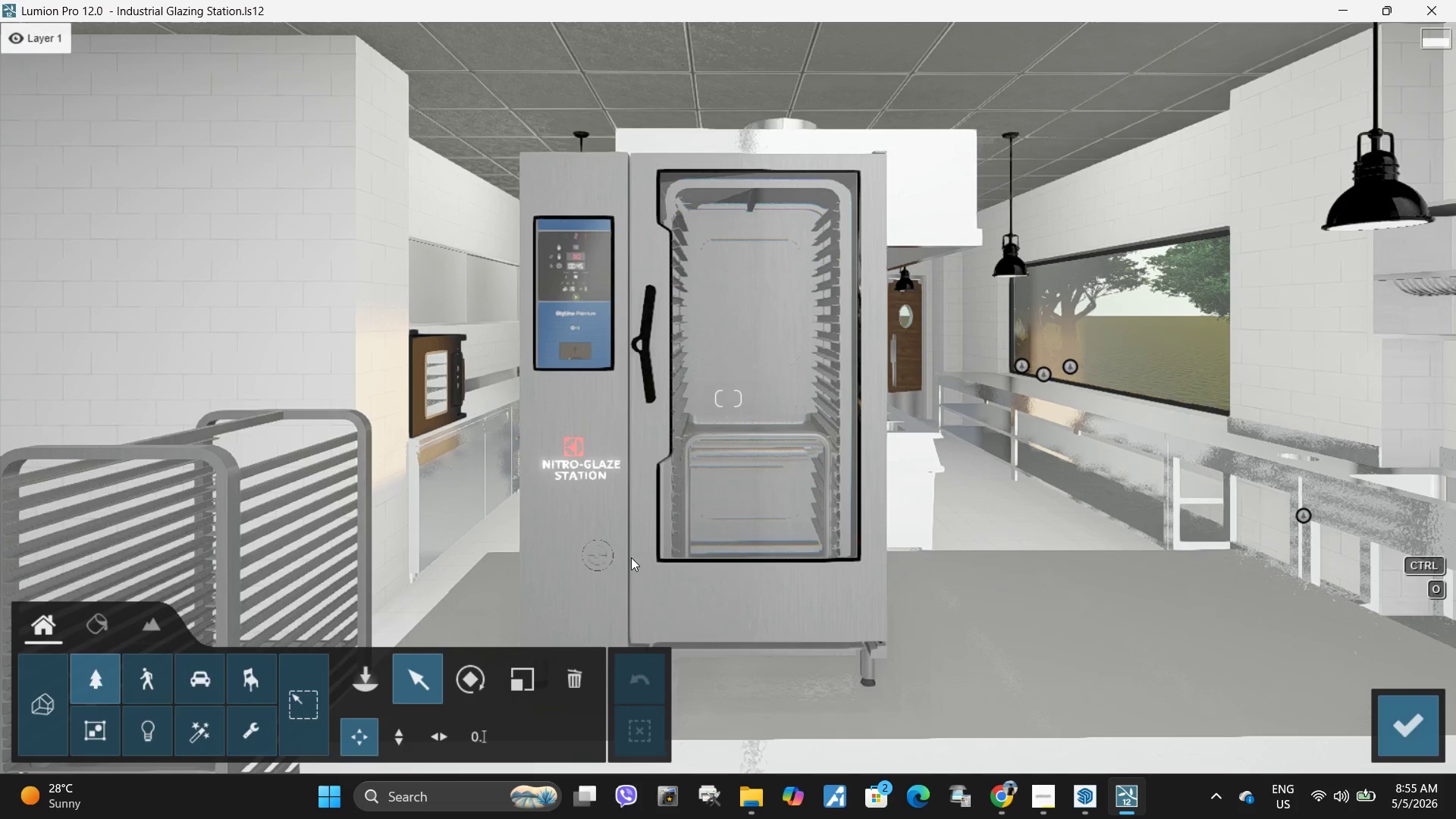 
left_click([83, 629])
 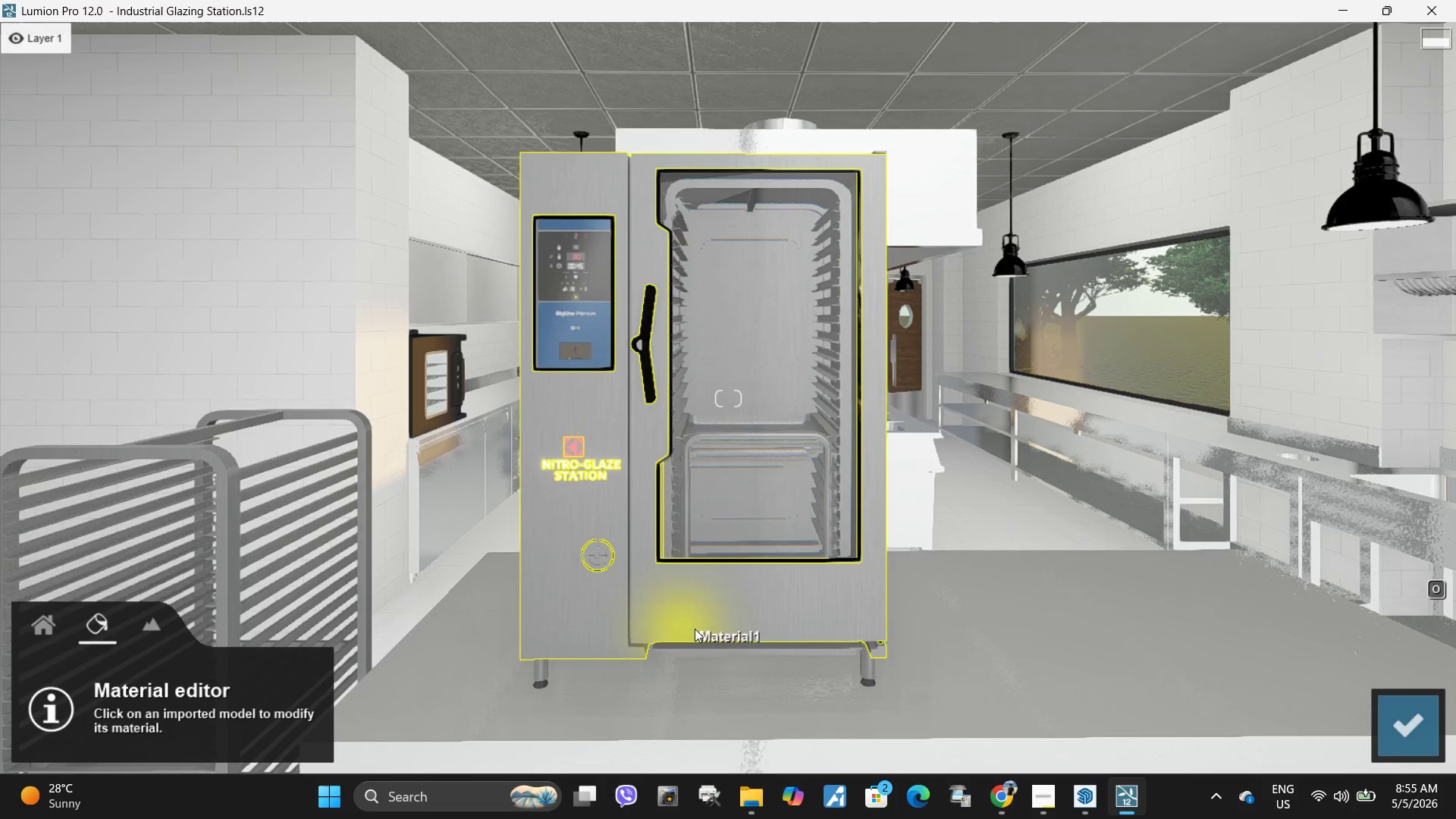 
left_click([702, 629])
 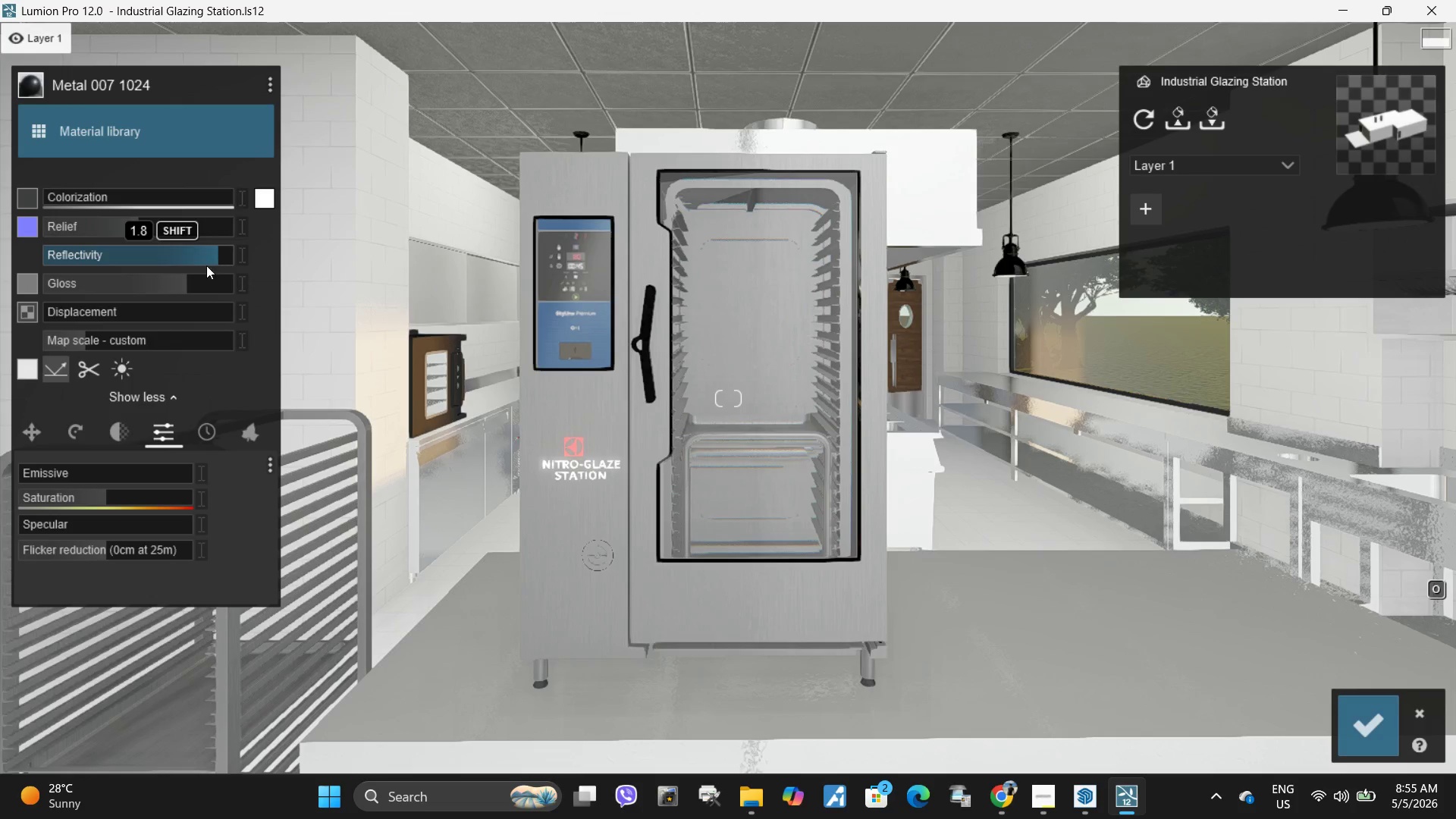 
left_click_drag(start_coordinate=[221, 253], to_coordinate=[229, 259])
 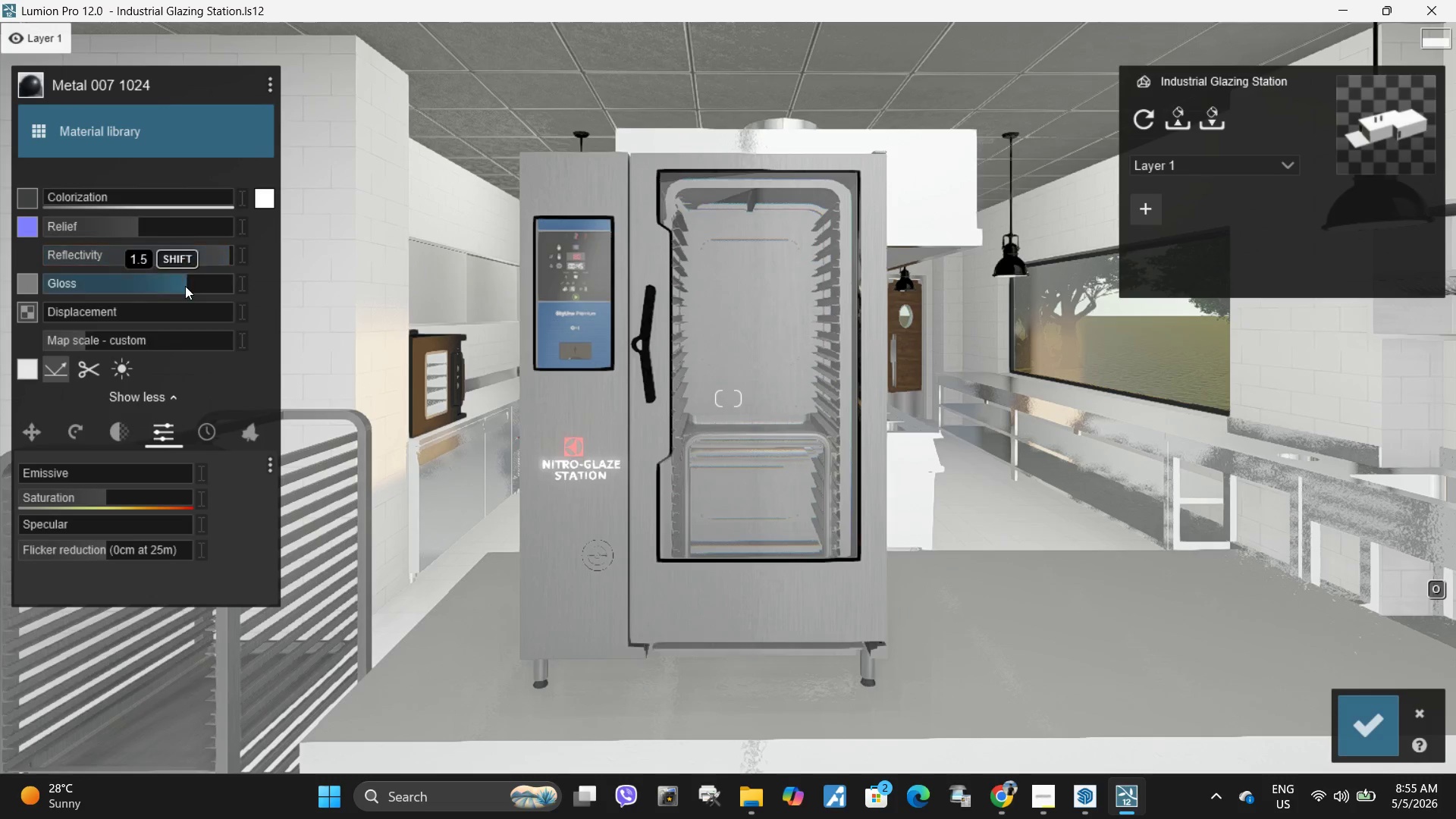 
left_click_drag(start_coordinate=[191, 287], to_coordinate=[212, 292])
 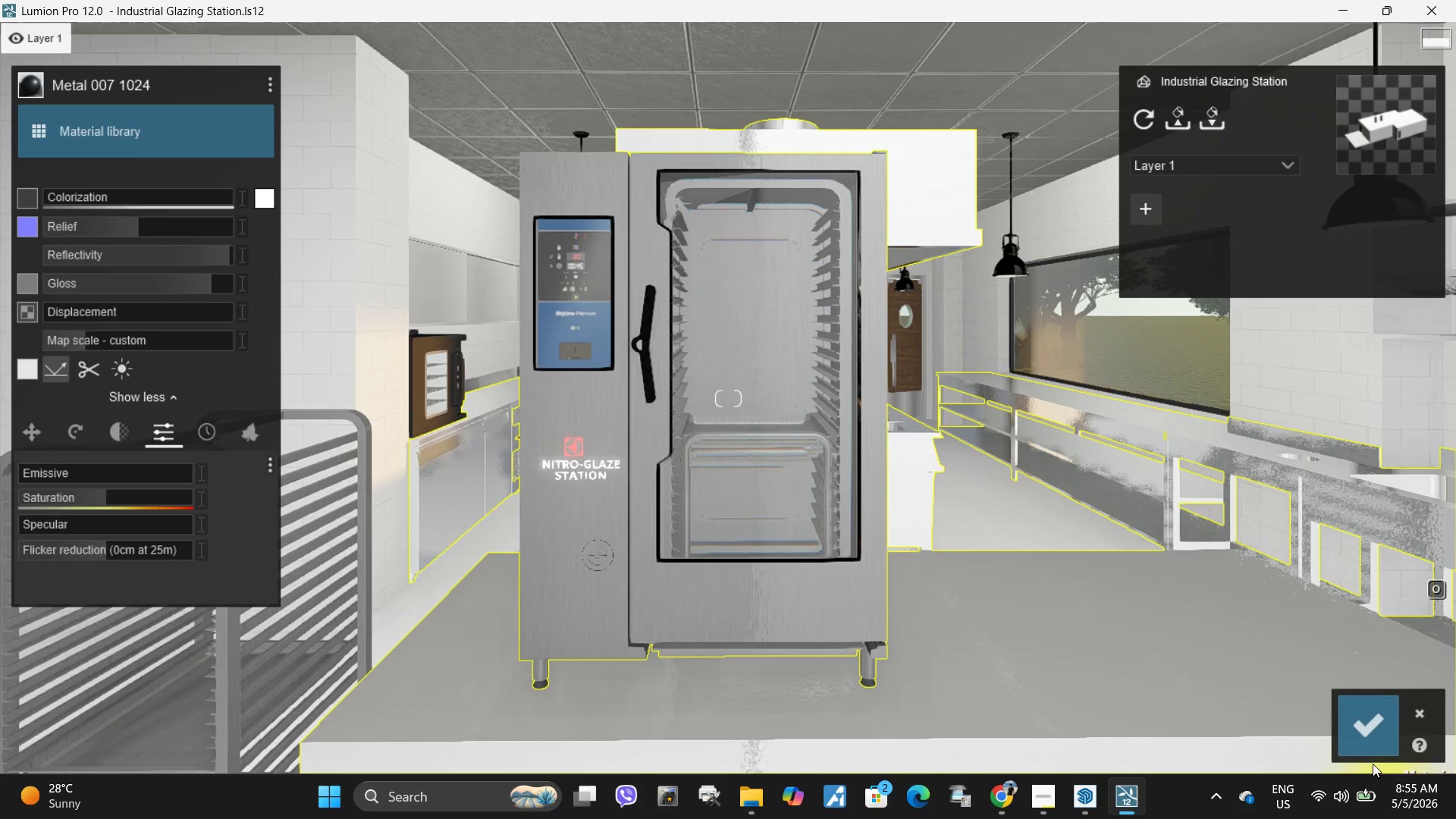 
left_click([1370, 722])
 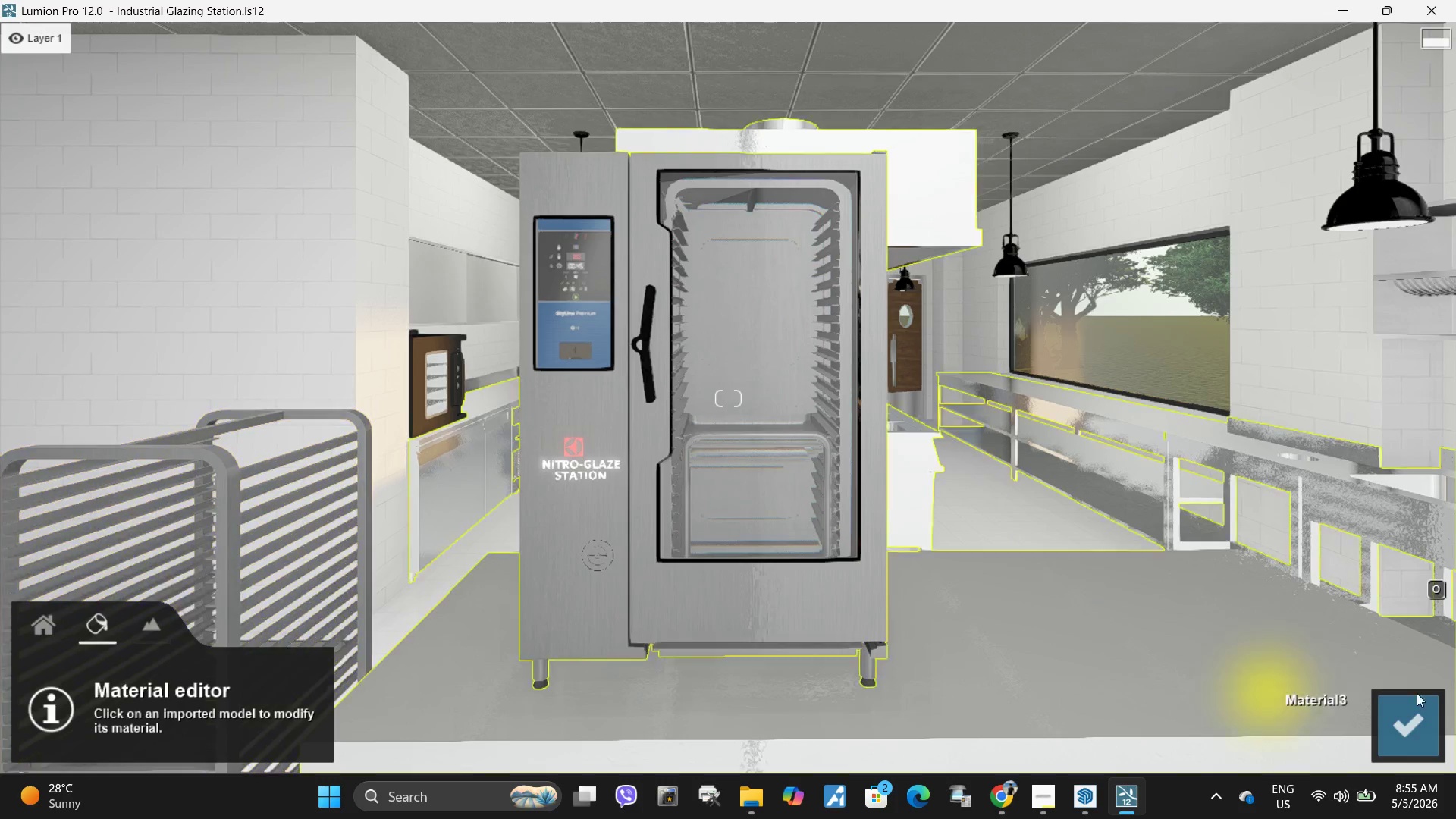 
left_click([1406, 726])
 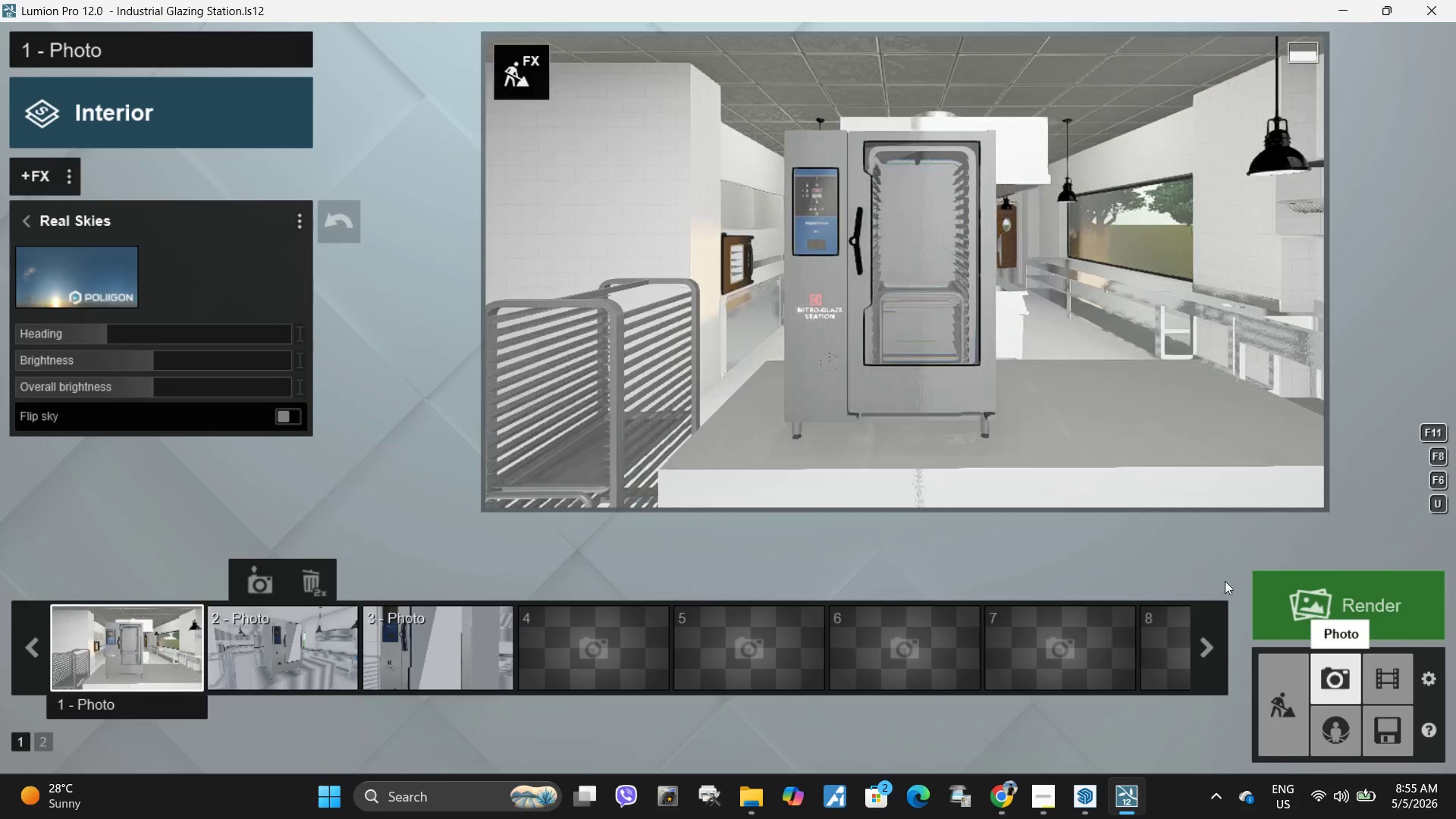 
left_click([1006, 331])
 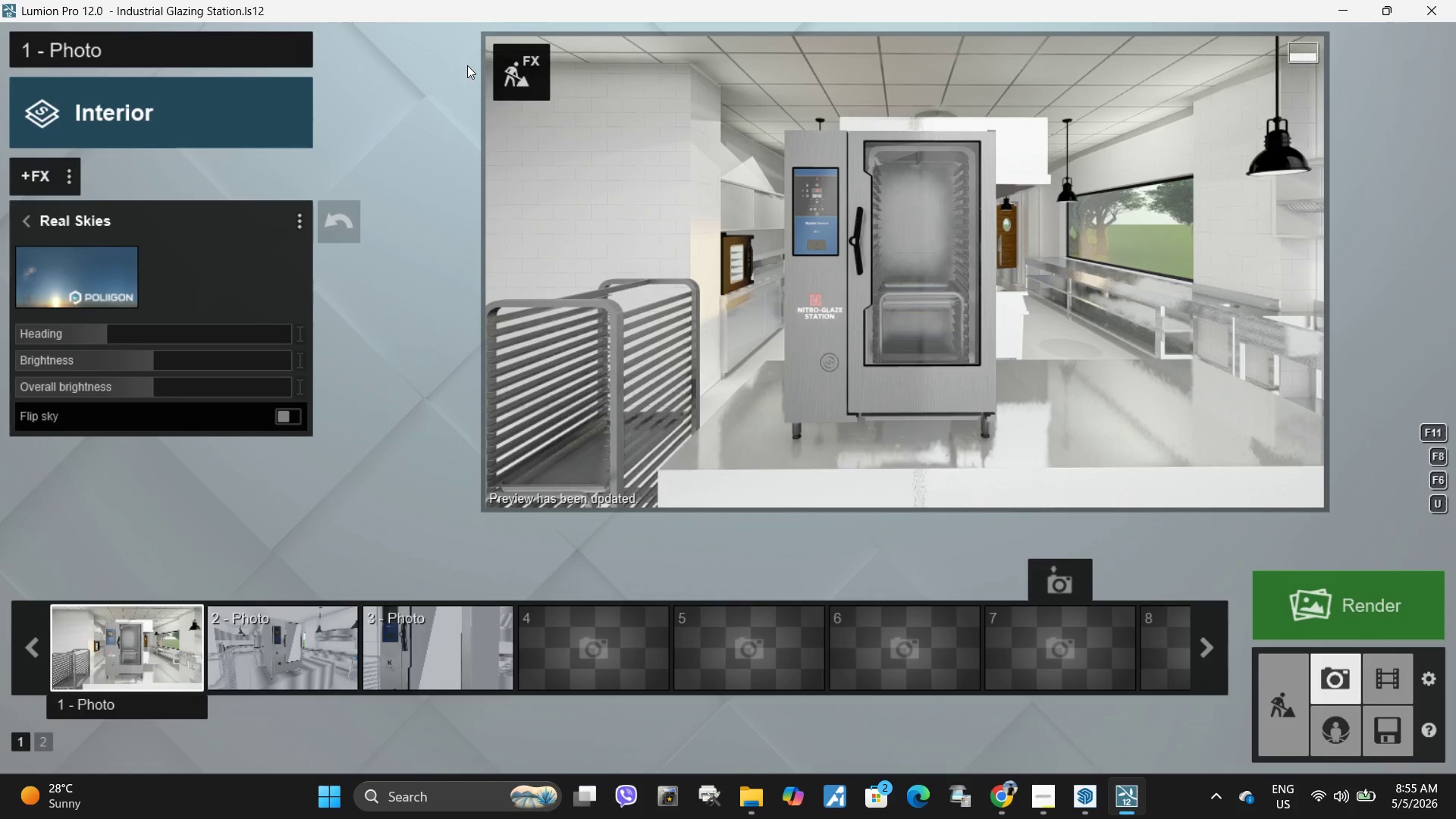 
wait(5.86)
 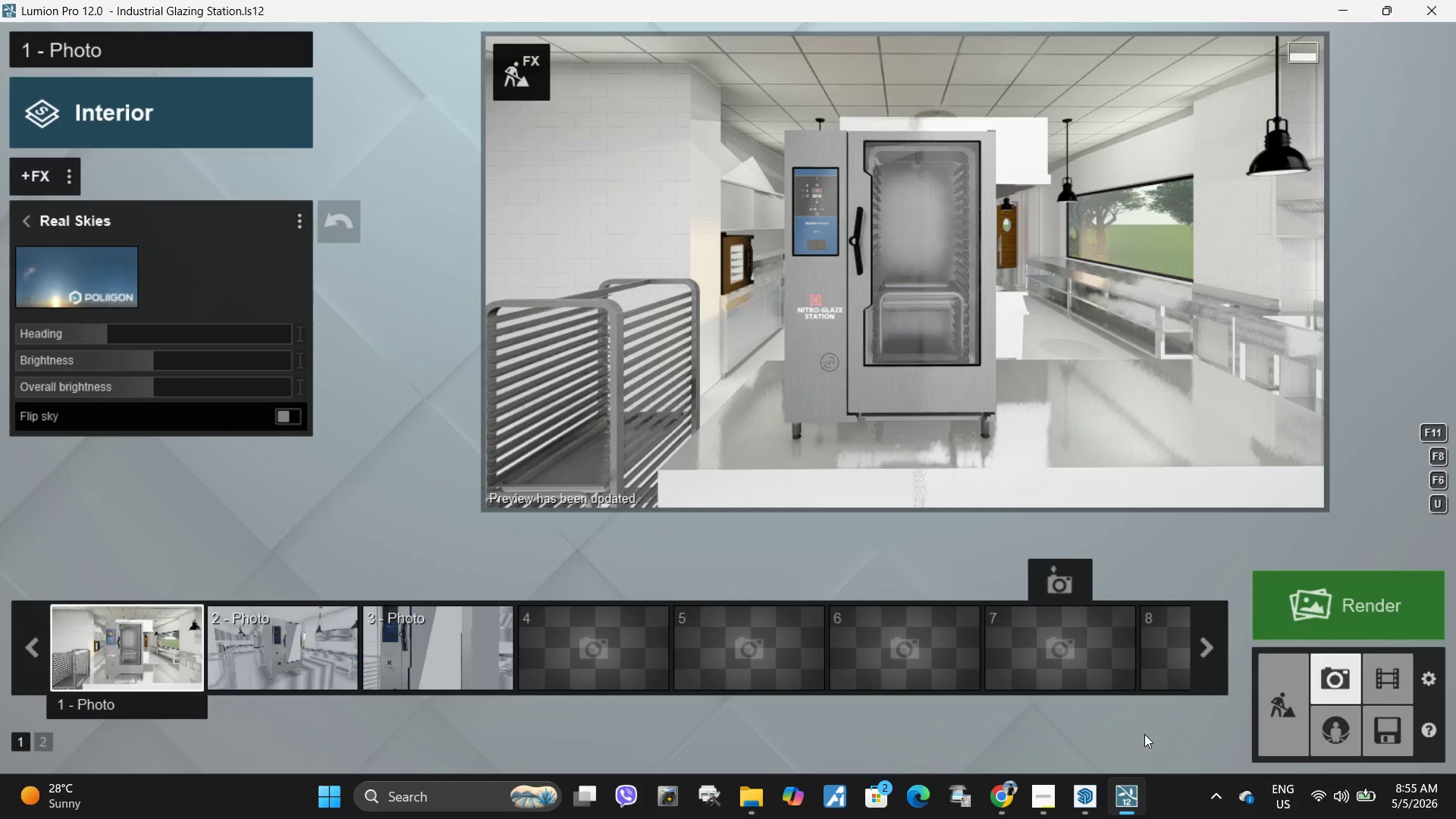 
left_click([536, 74])
 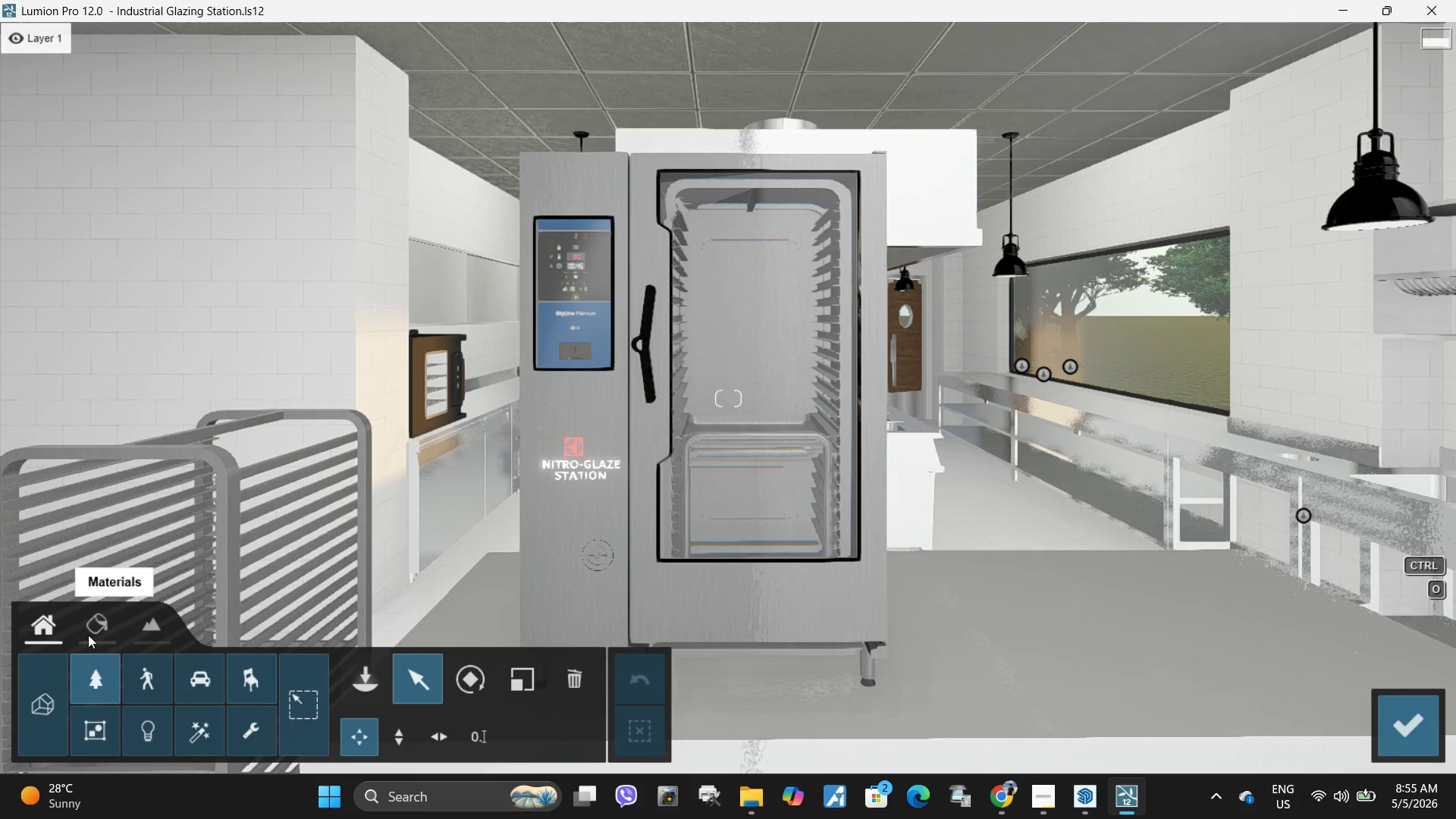 
left_click([1409, 723])
 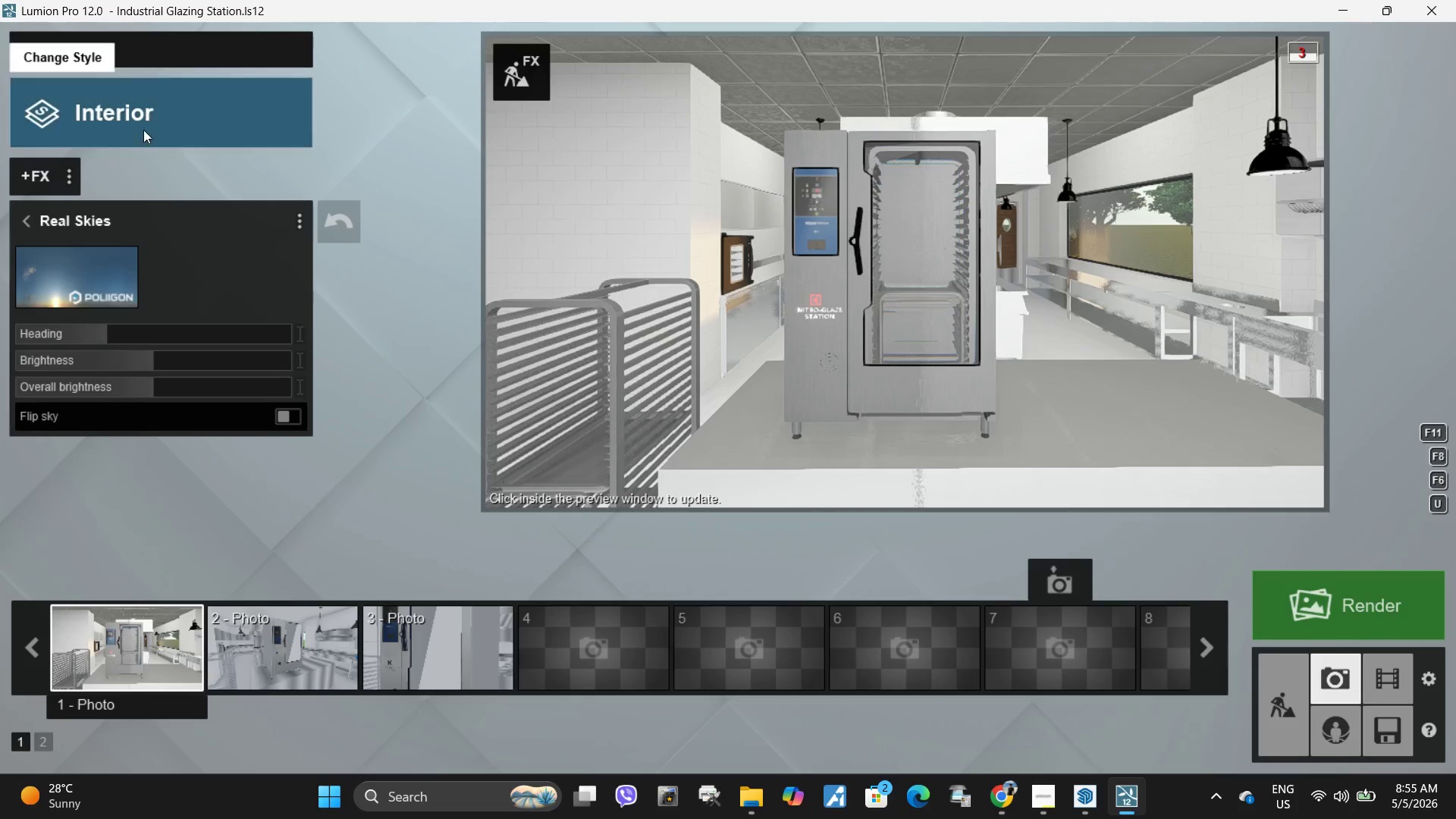 
mouse_move([498, 101])
 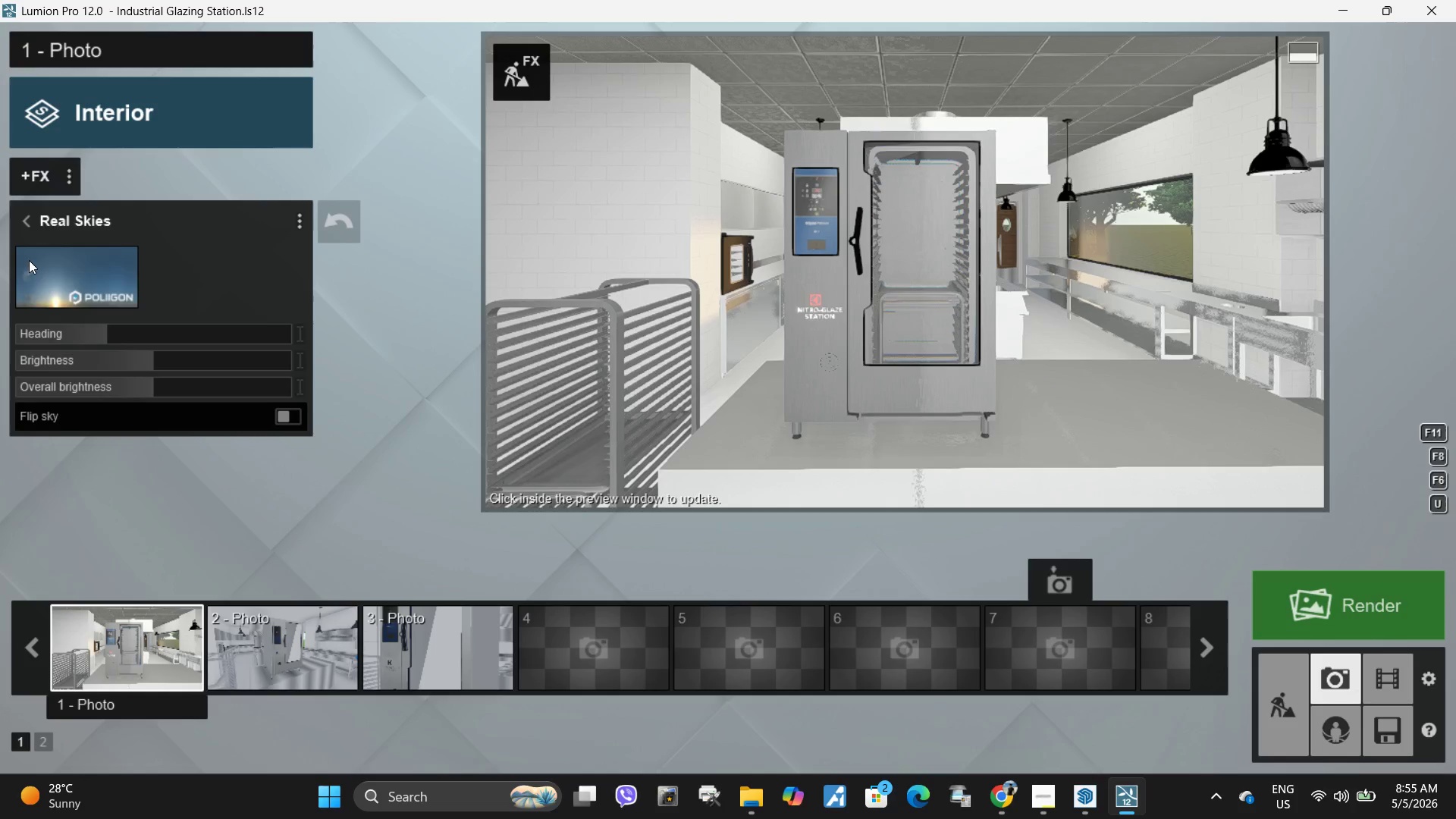 
left_click([33, 225])
 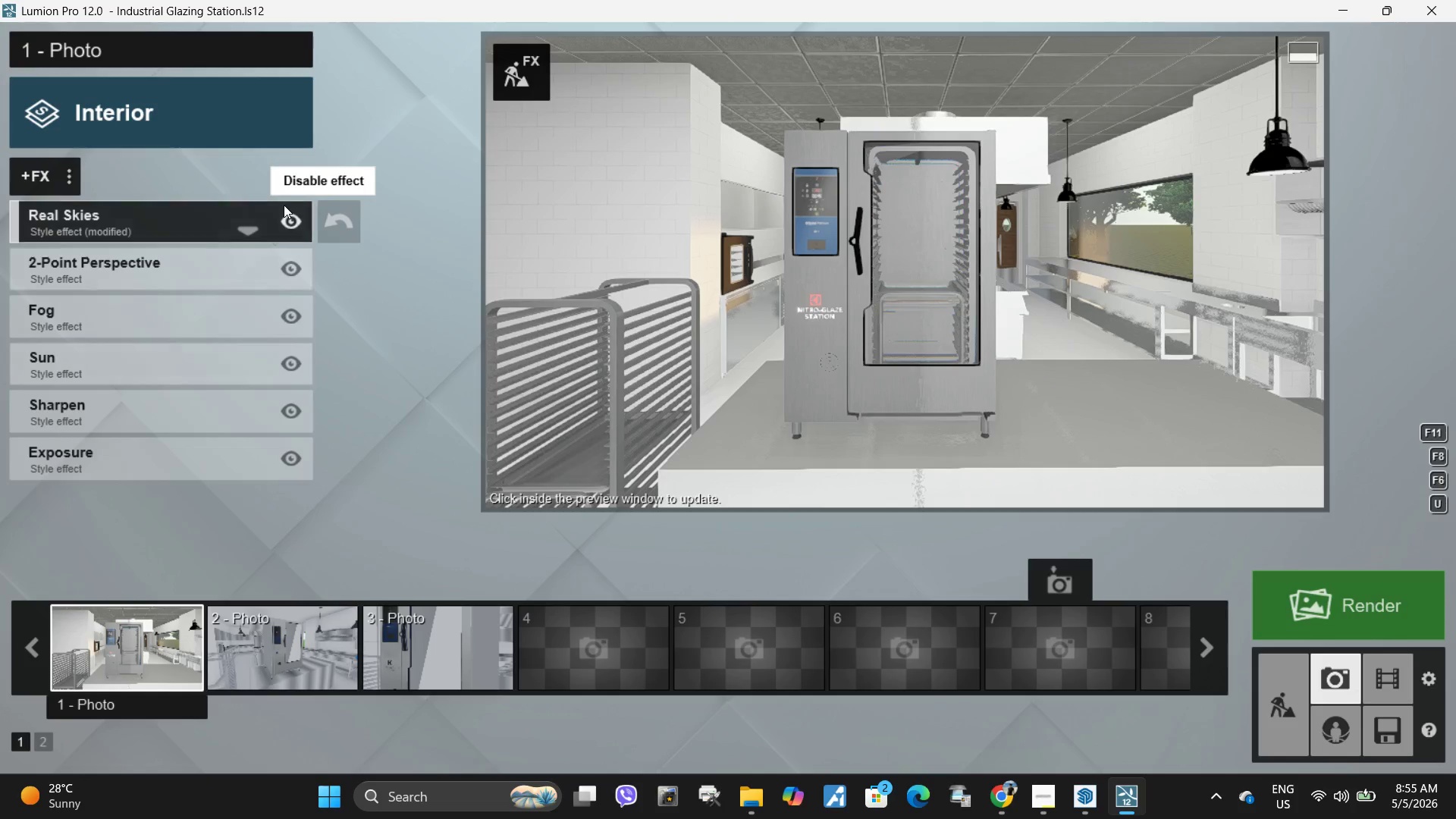 
left_click([301, 186])
 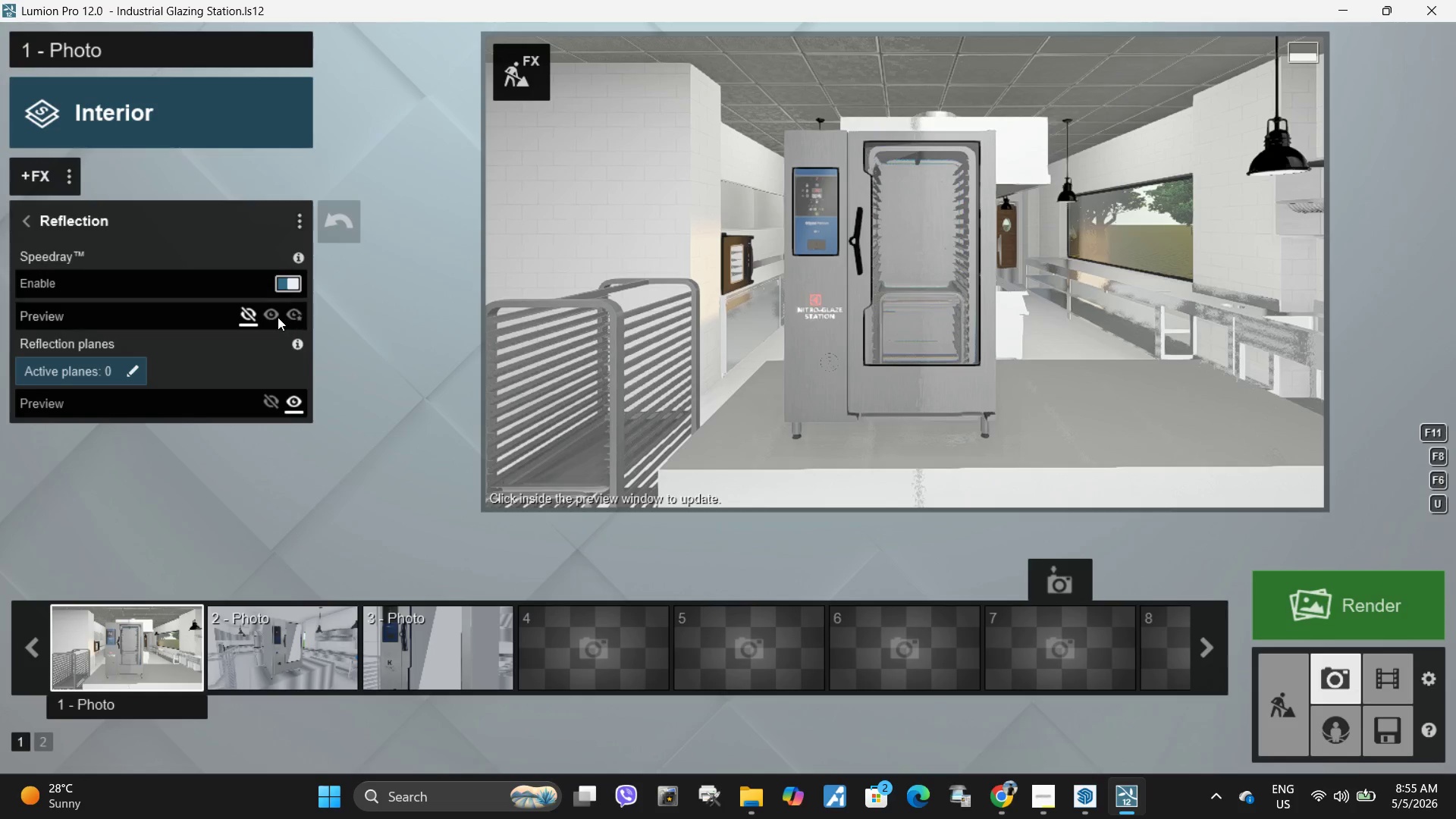 
left_click([132, 374])
 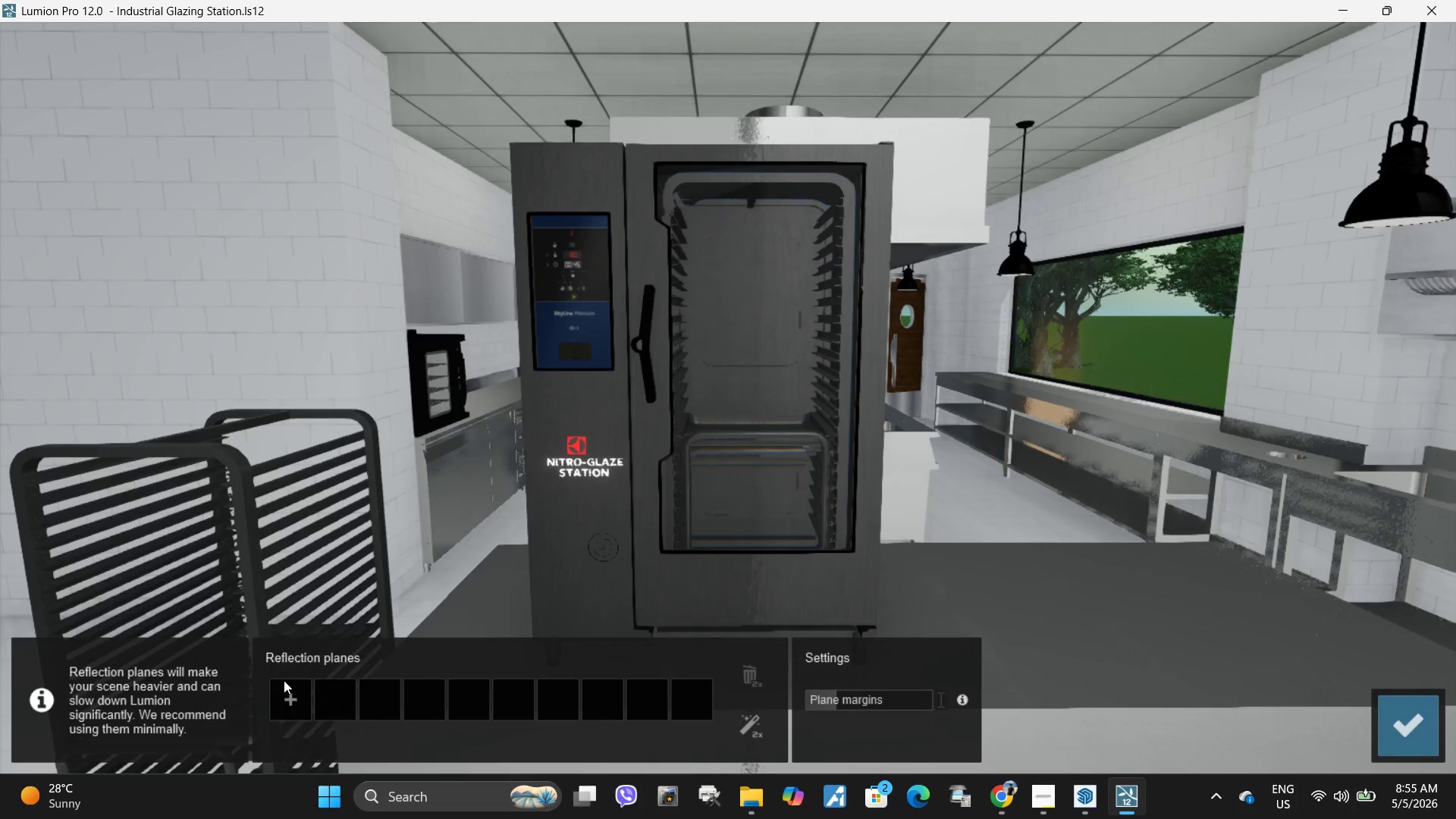 
left_click([298, 711])
 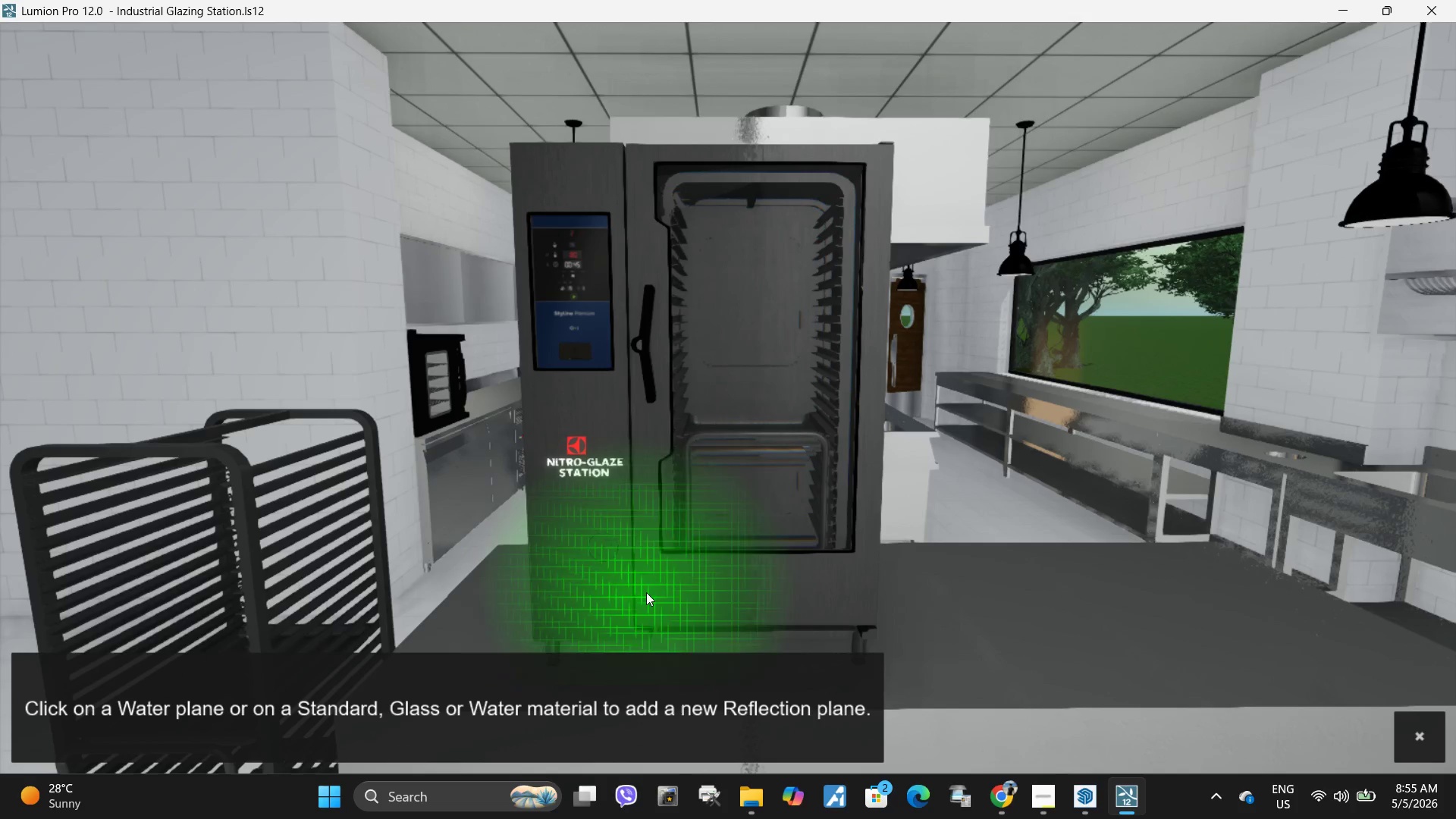 
left_click([658, 583])
 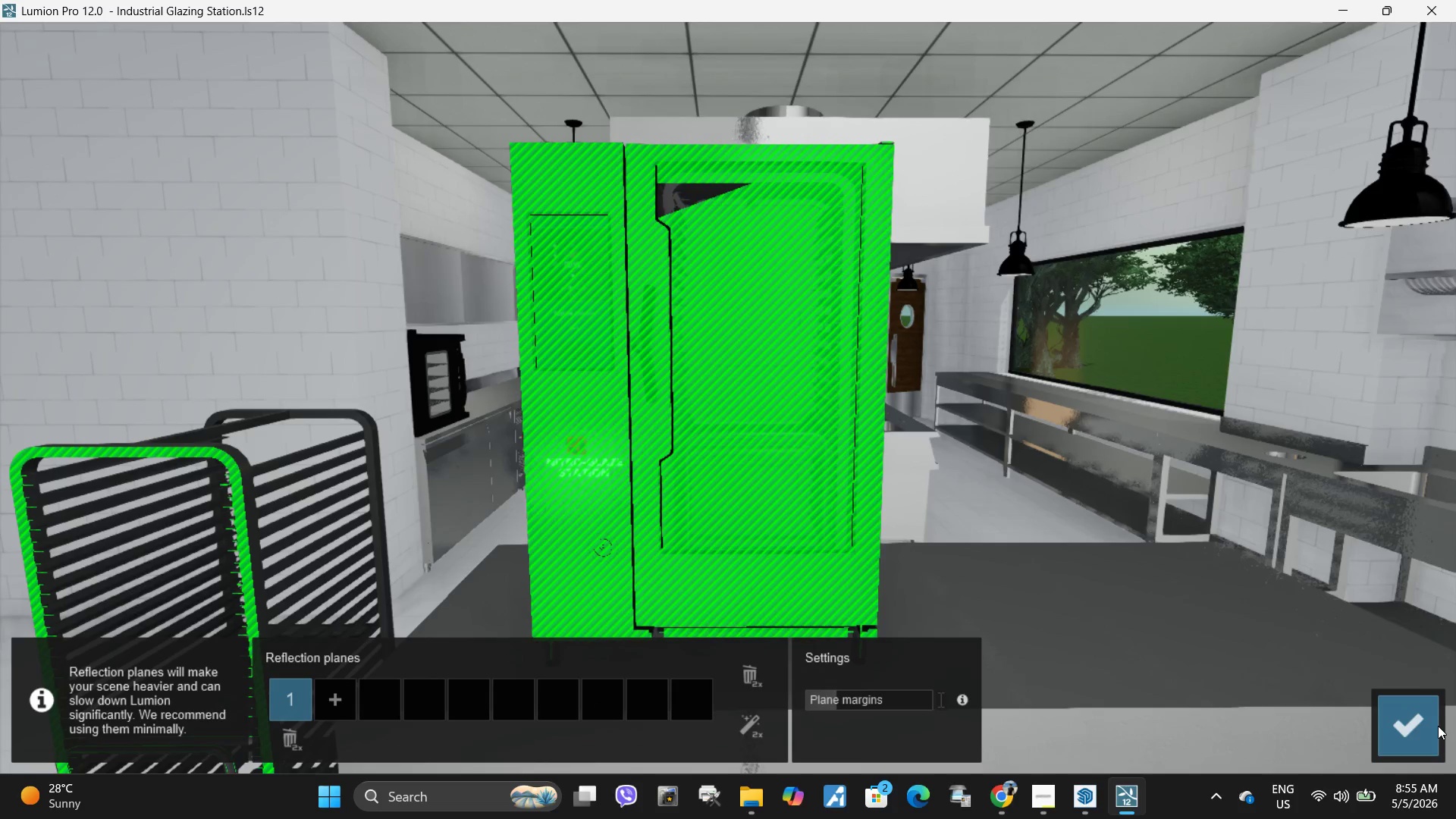 
double_click([1435, 726])
 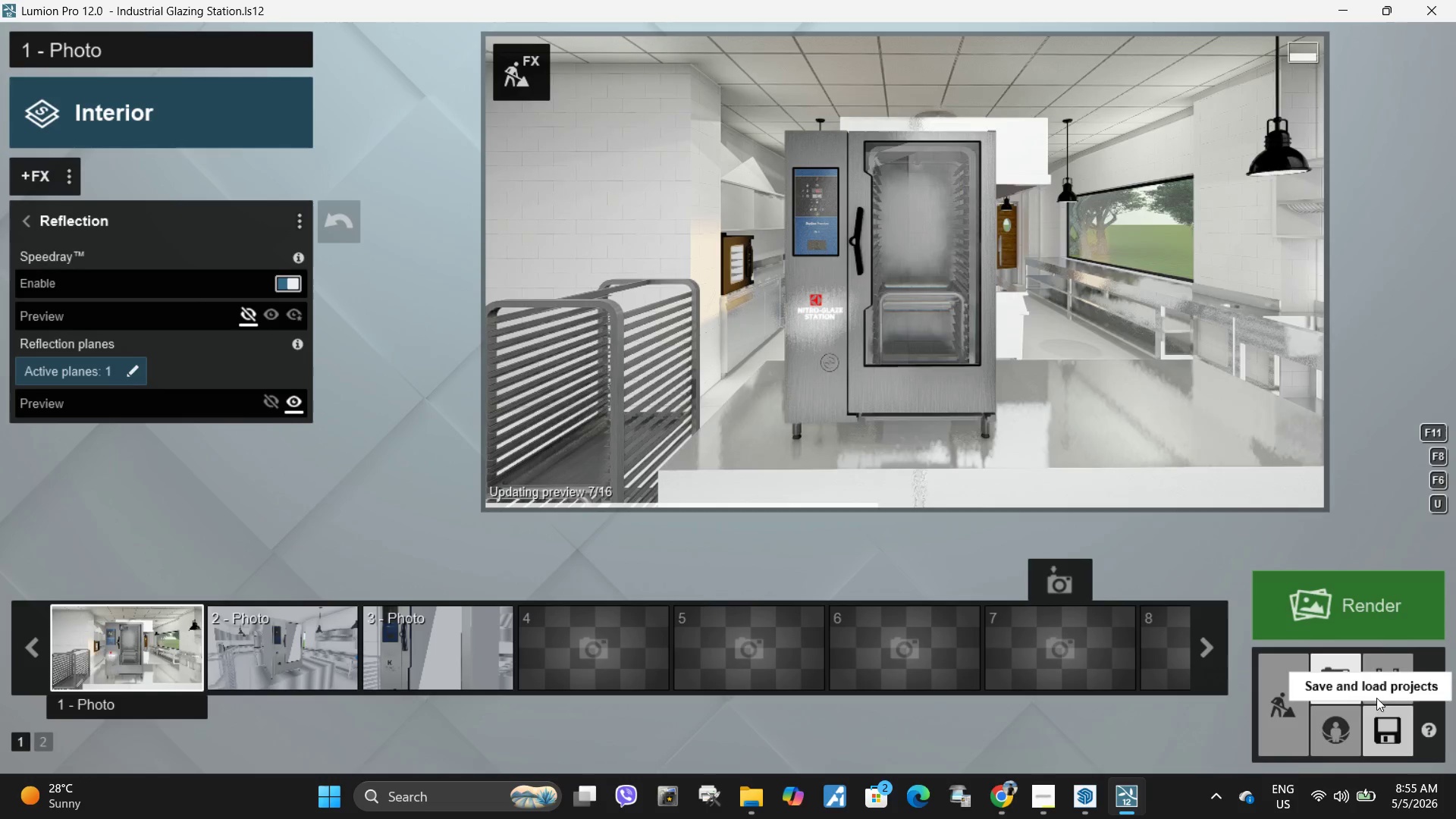 
left_click([1056, 348])
 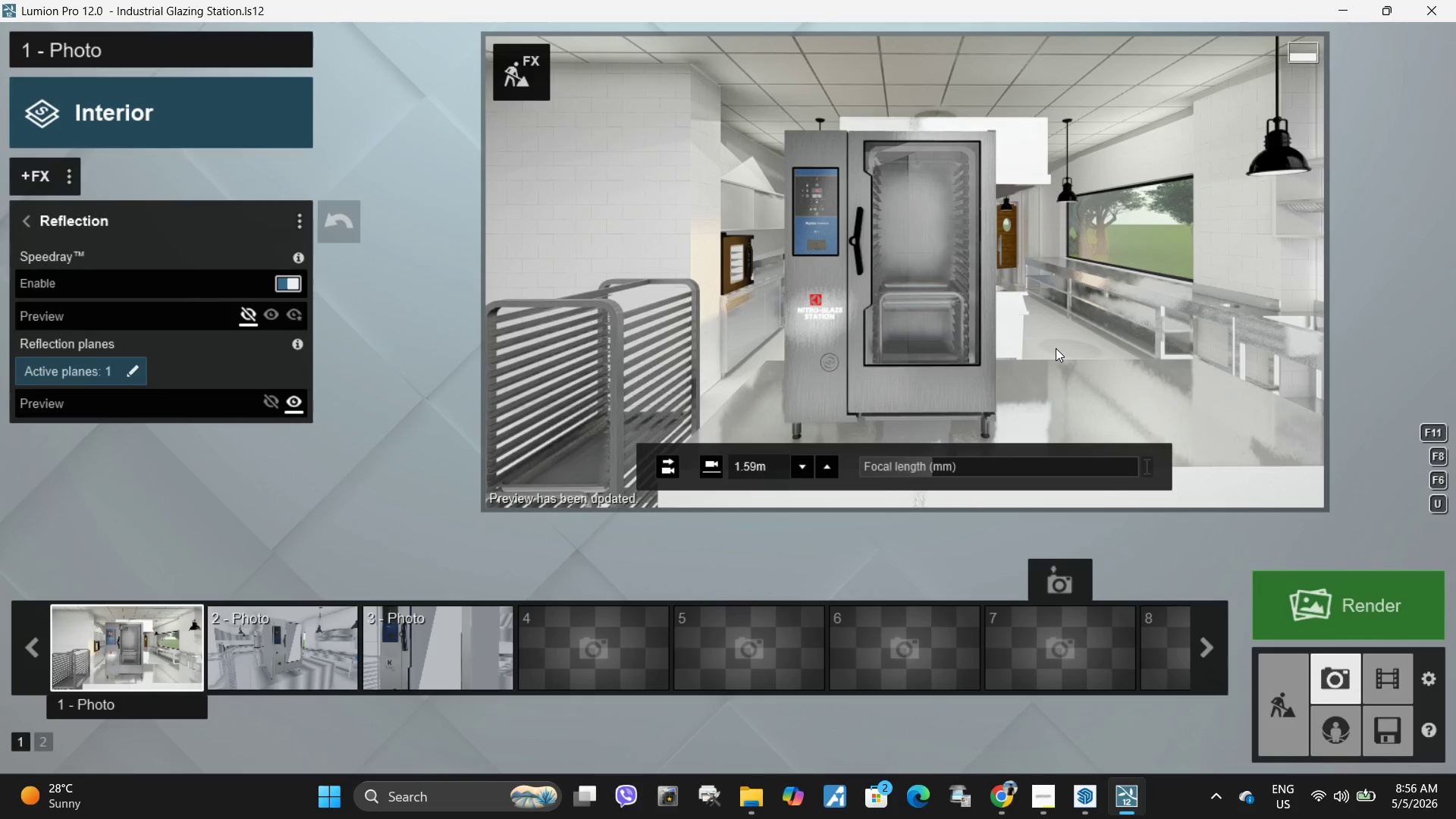 
left_click([1059, 378])
 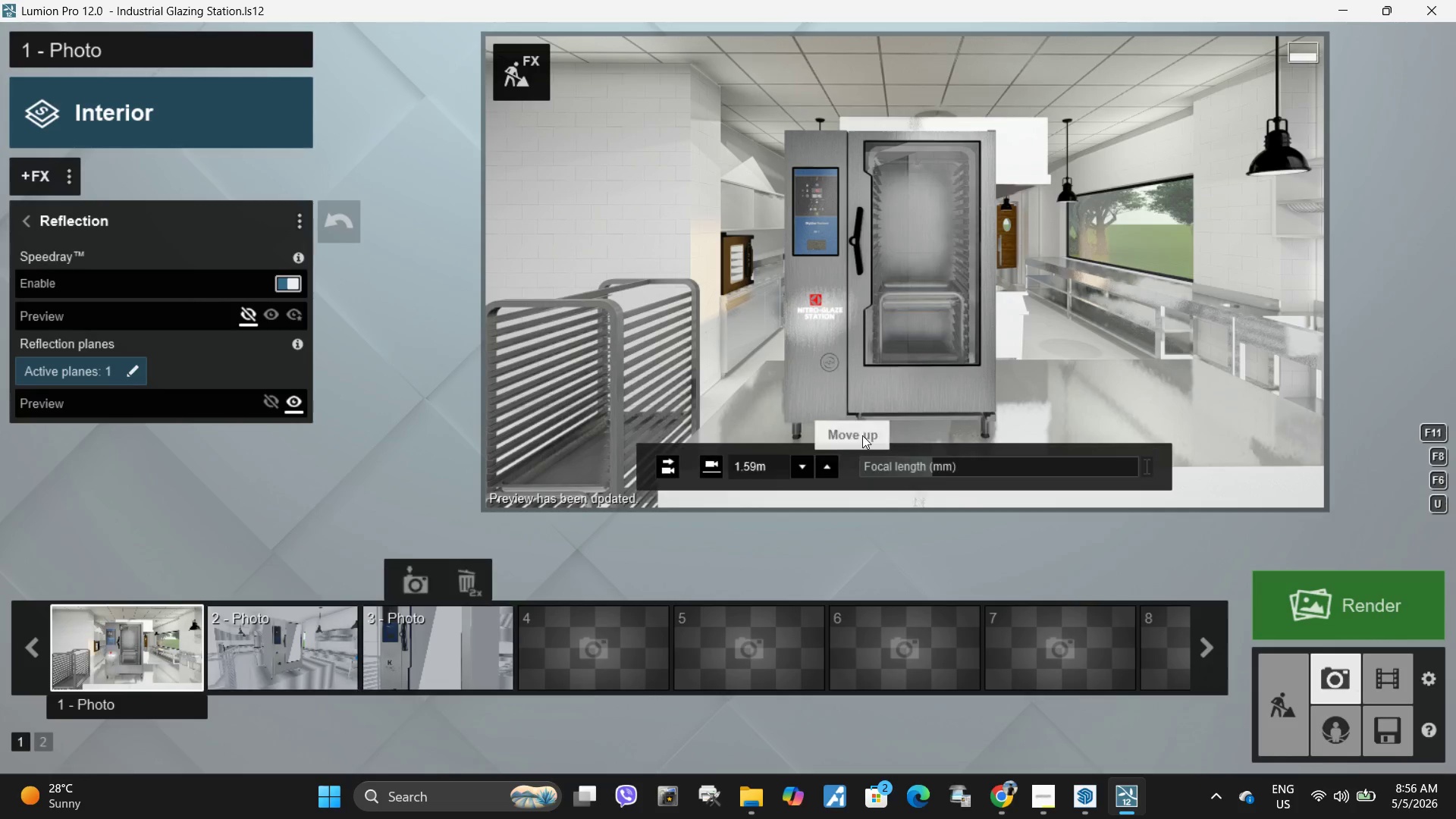 
double_click([1116, 404])
 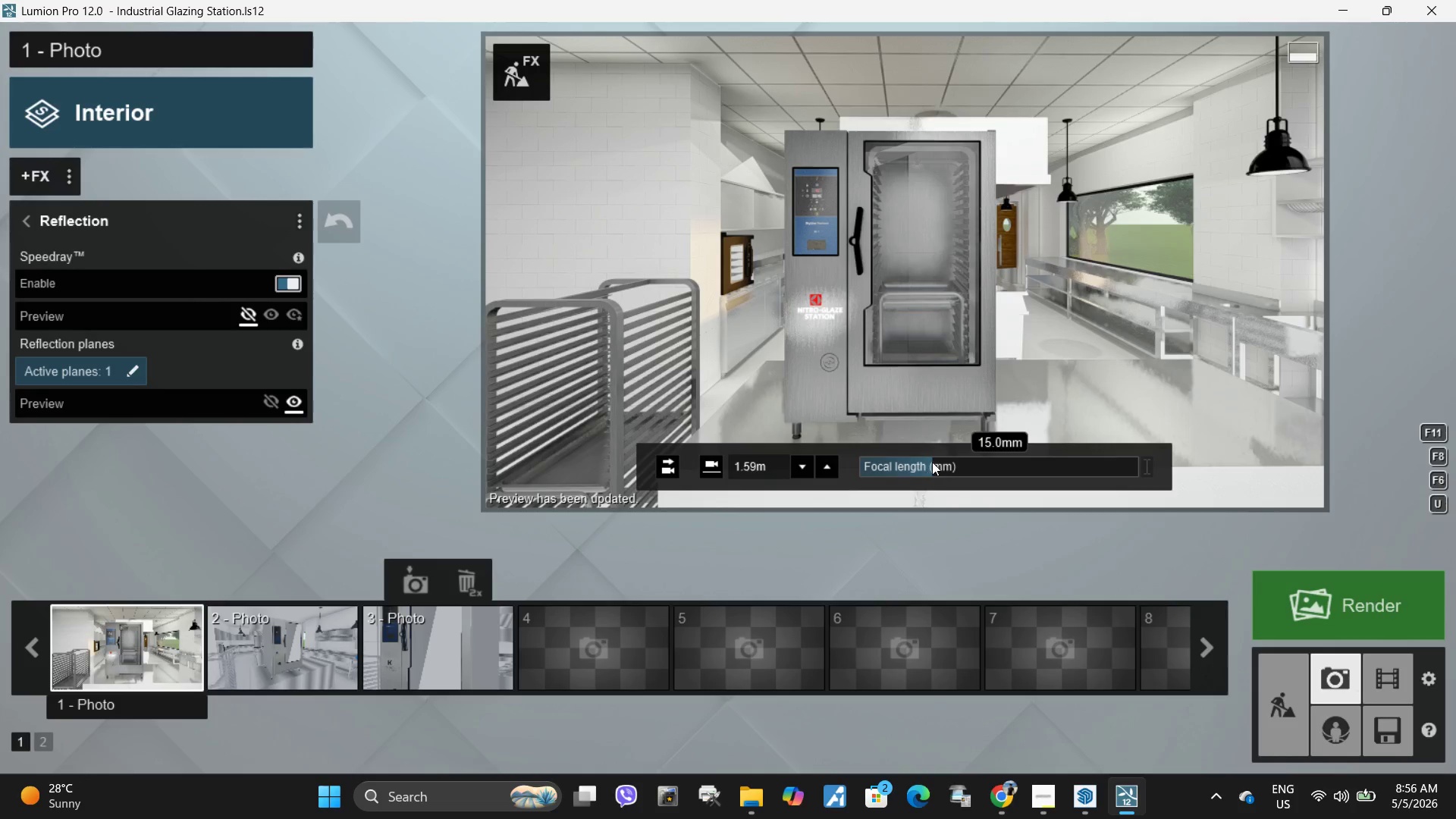 
left_click([1131, 378])
 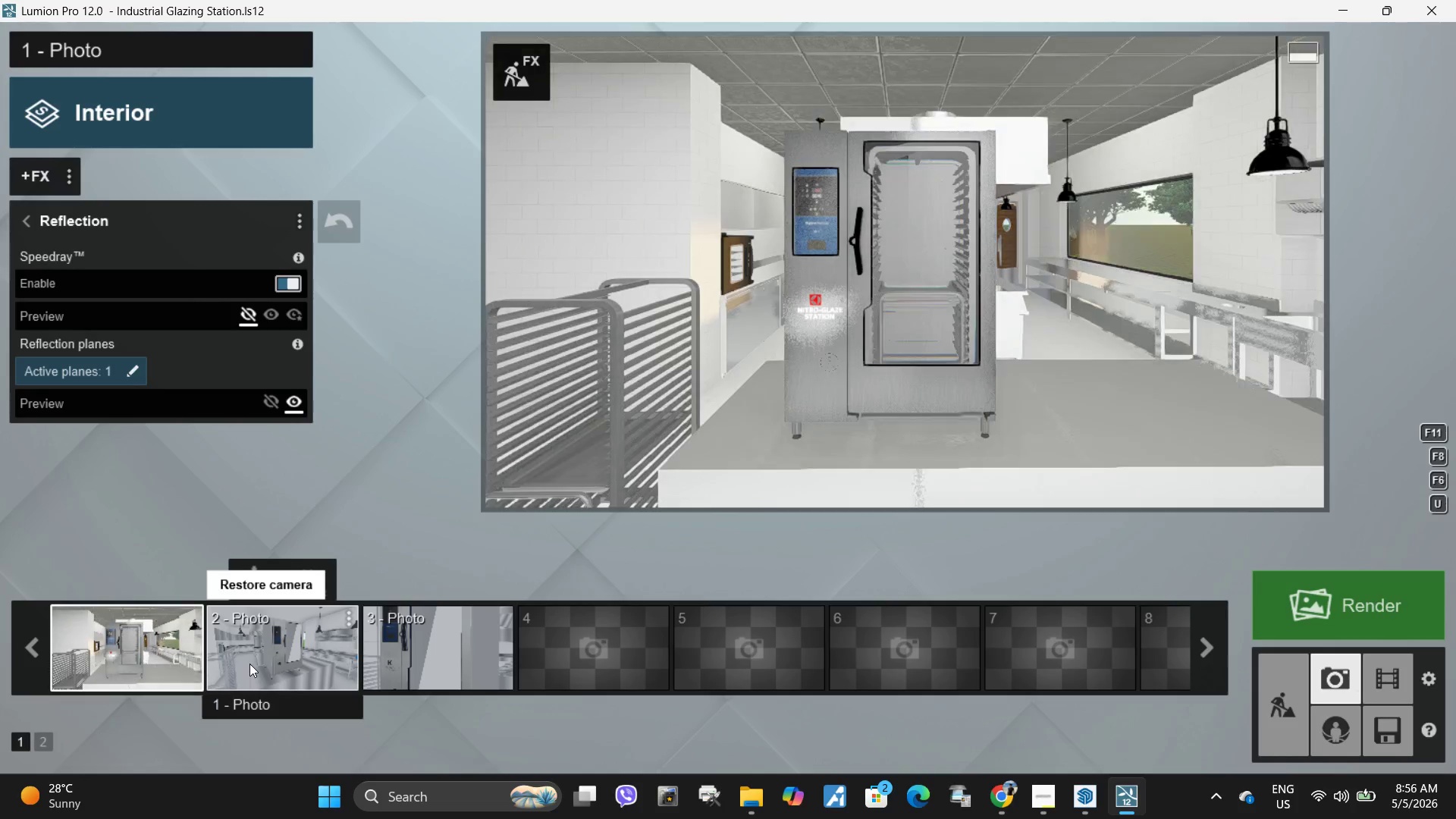 
double_click([138, 639])
 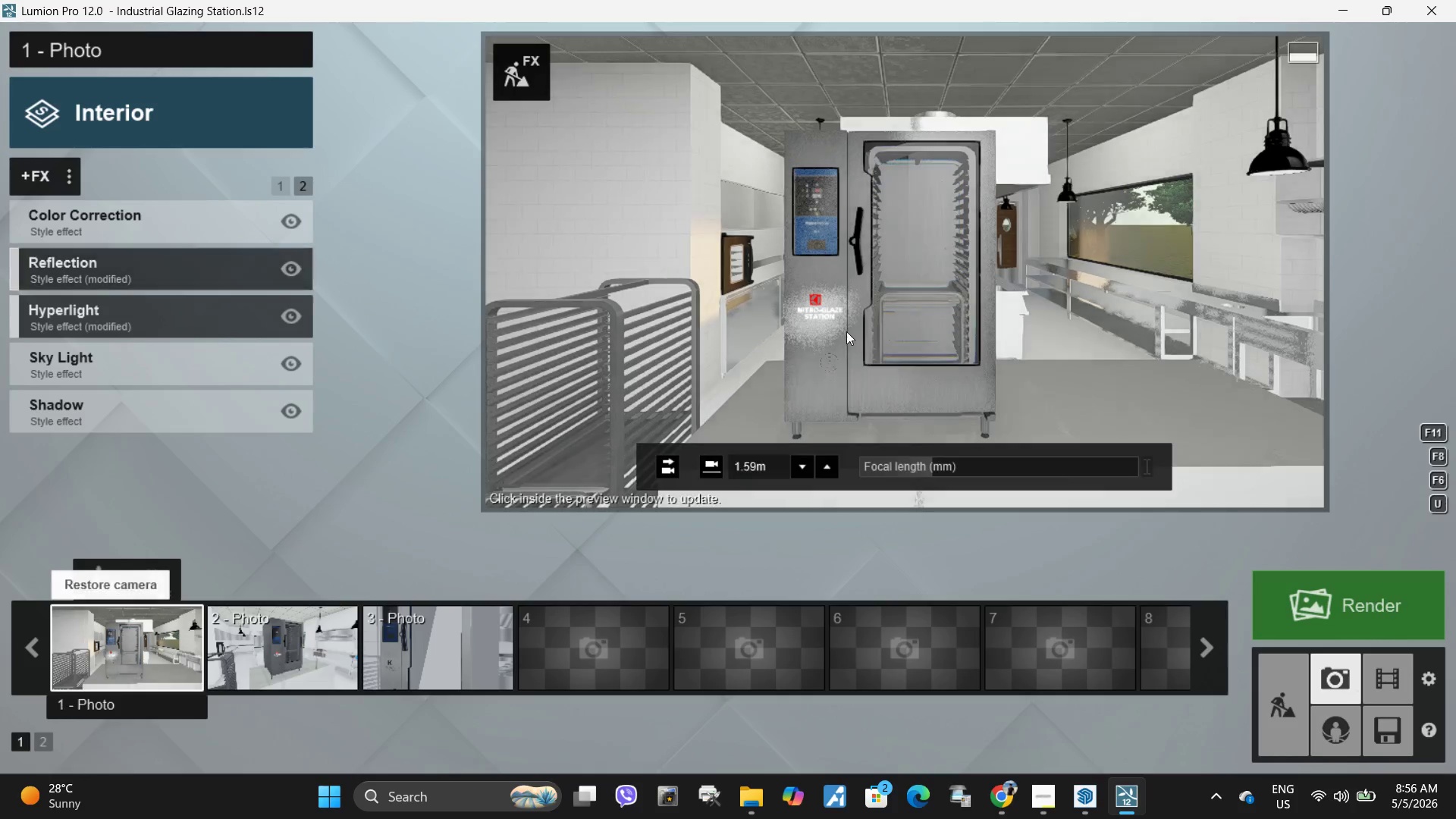 
left_click_drag(start_coordinate=[858, 332], to_coordinate=[861, 331])
 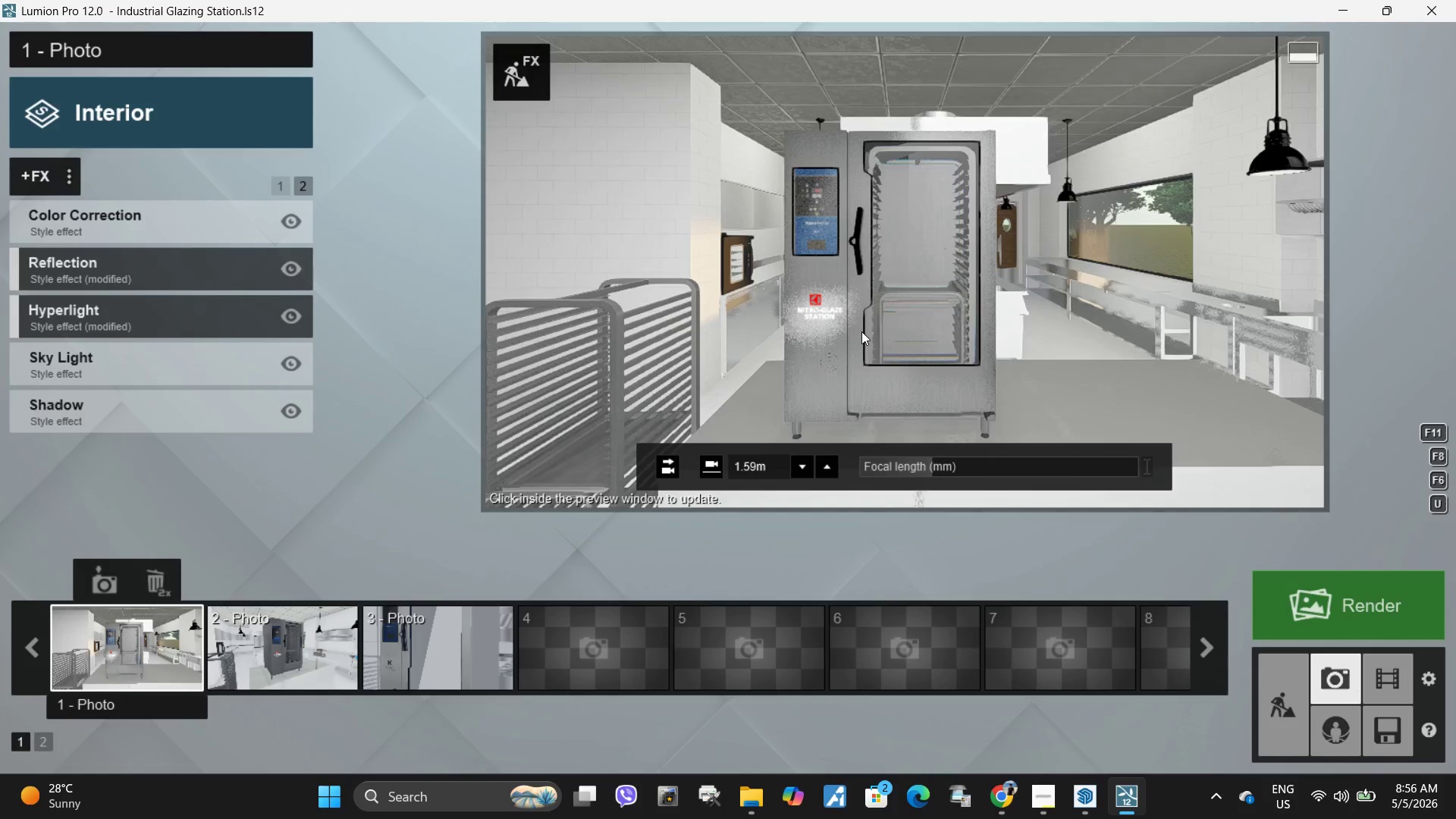 
double_click([861, 331])
 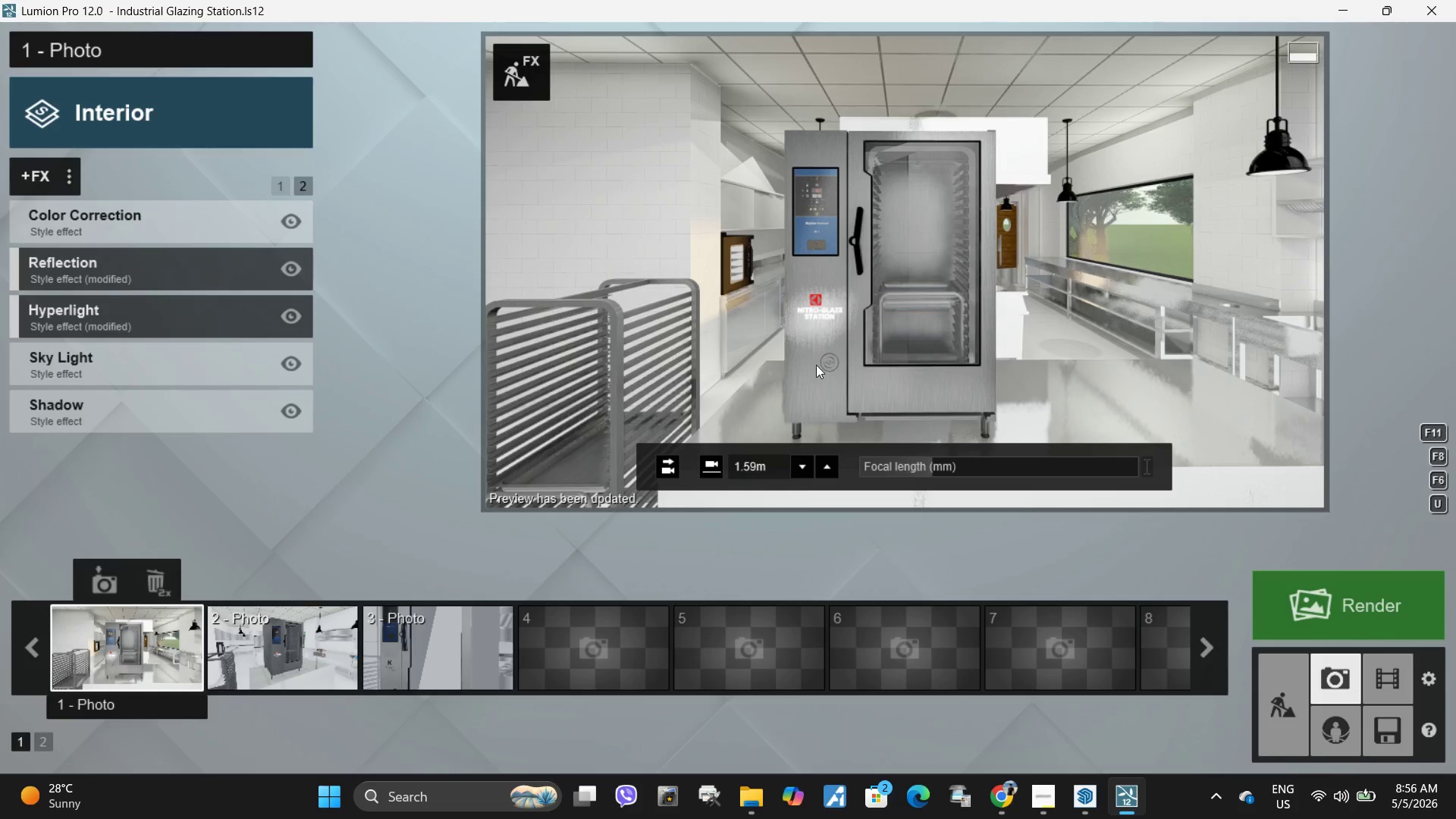 
wait(6.17)
 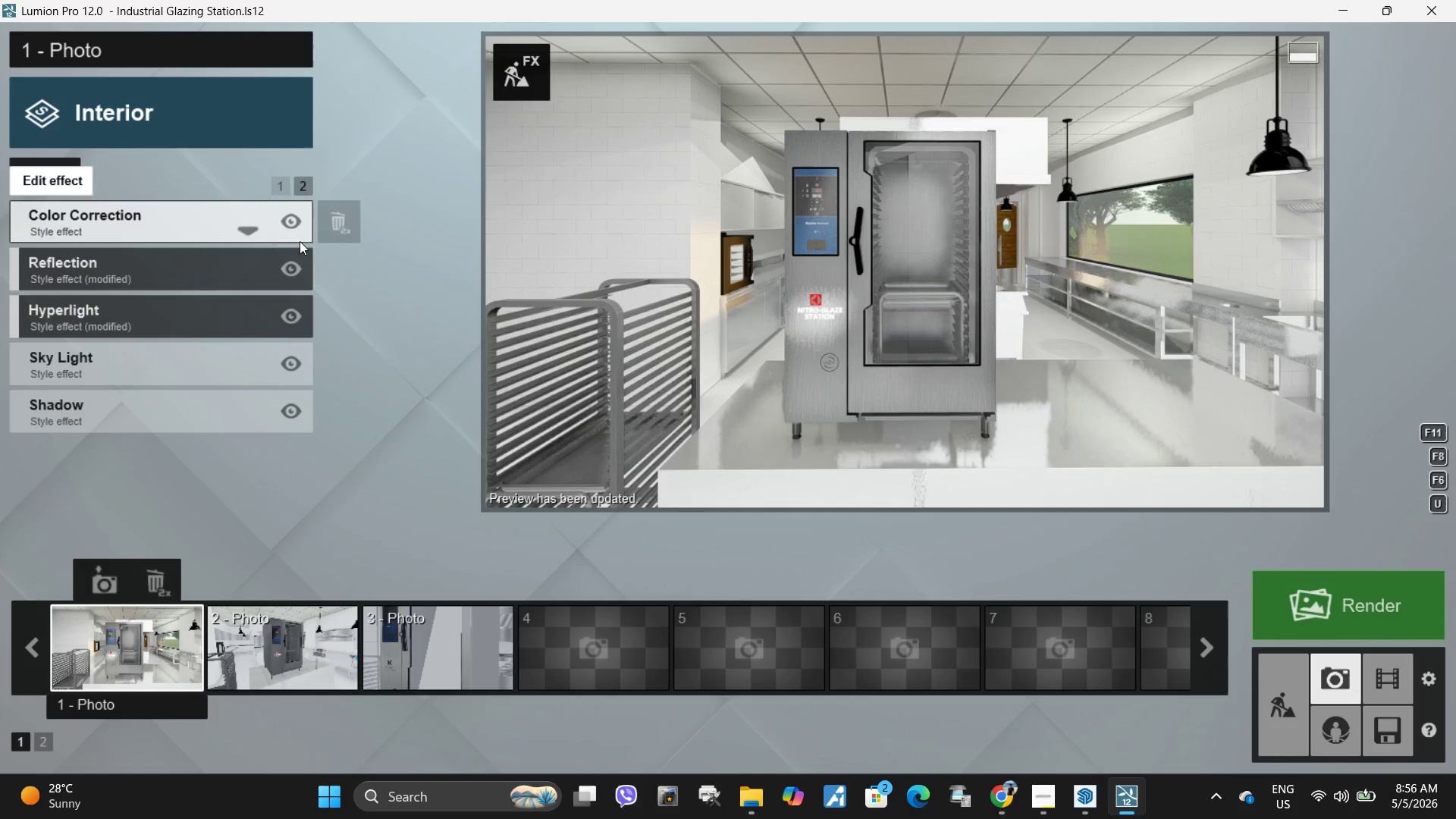 
hold_key(key=A, duration=0.53)
 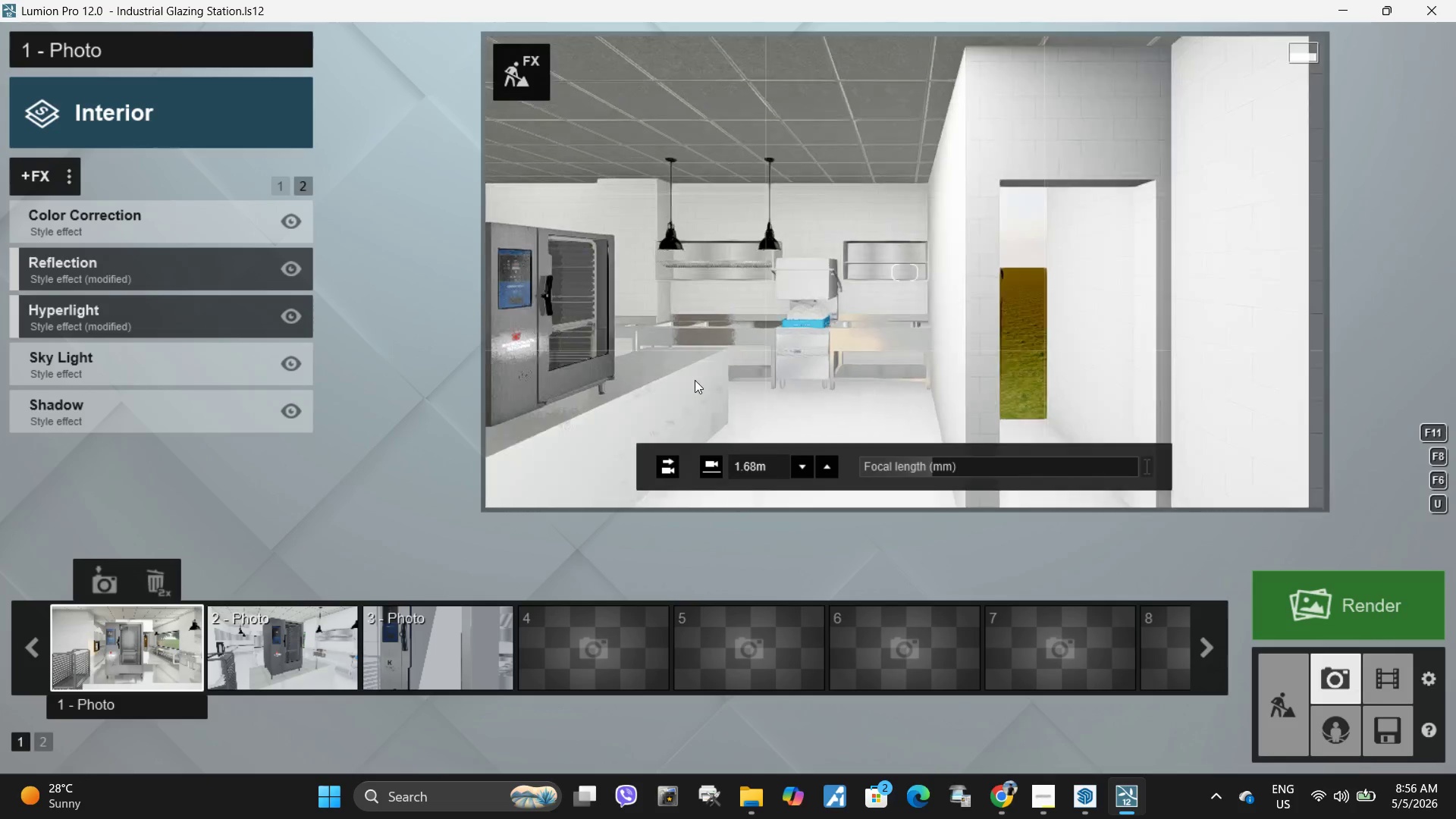 
hold_key(key=S, duration=0.61)
 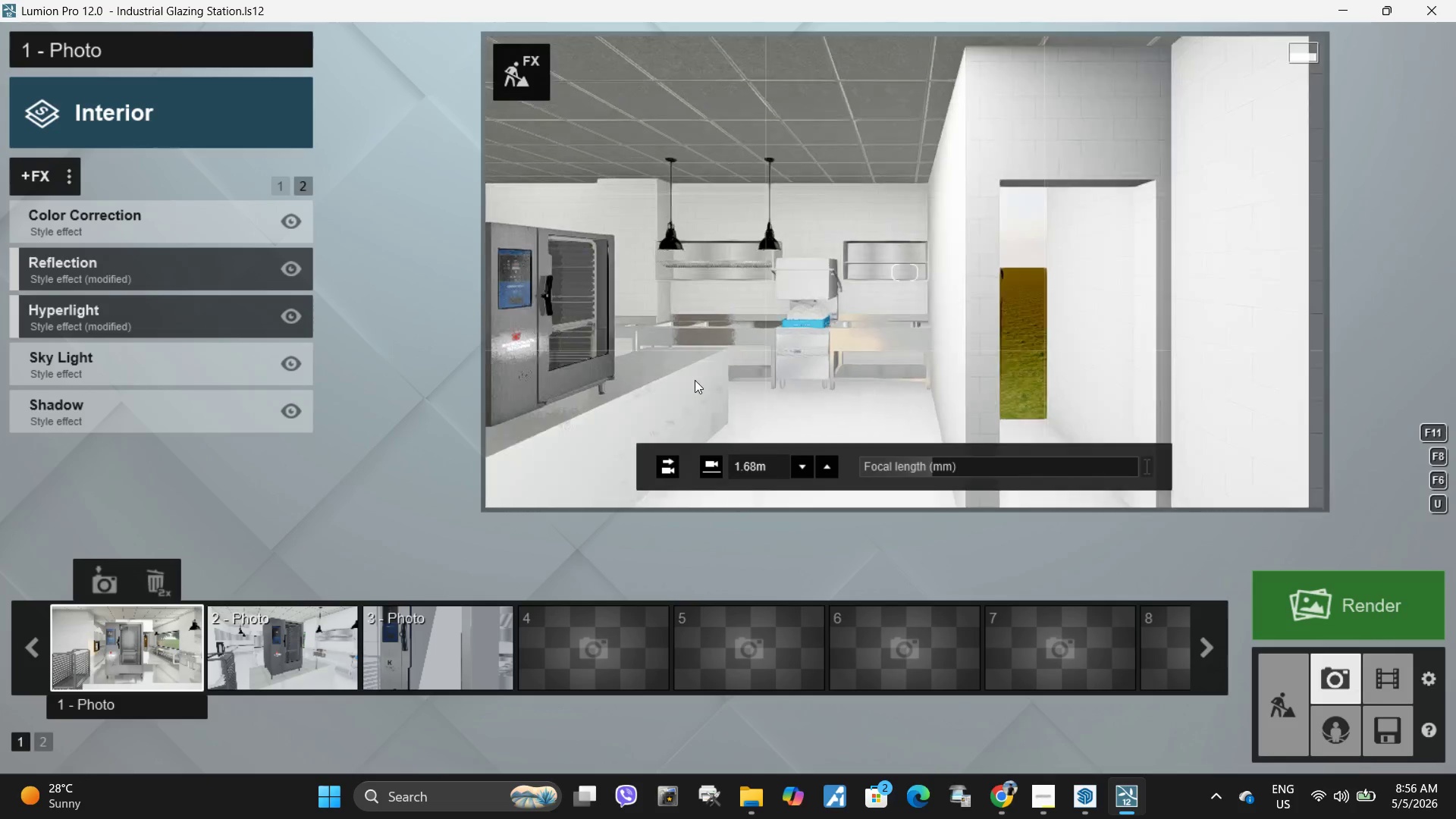 
type(aad)
 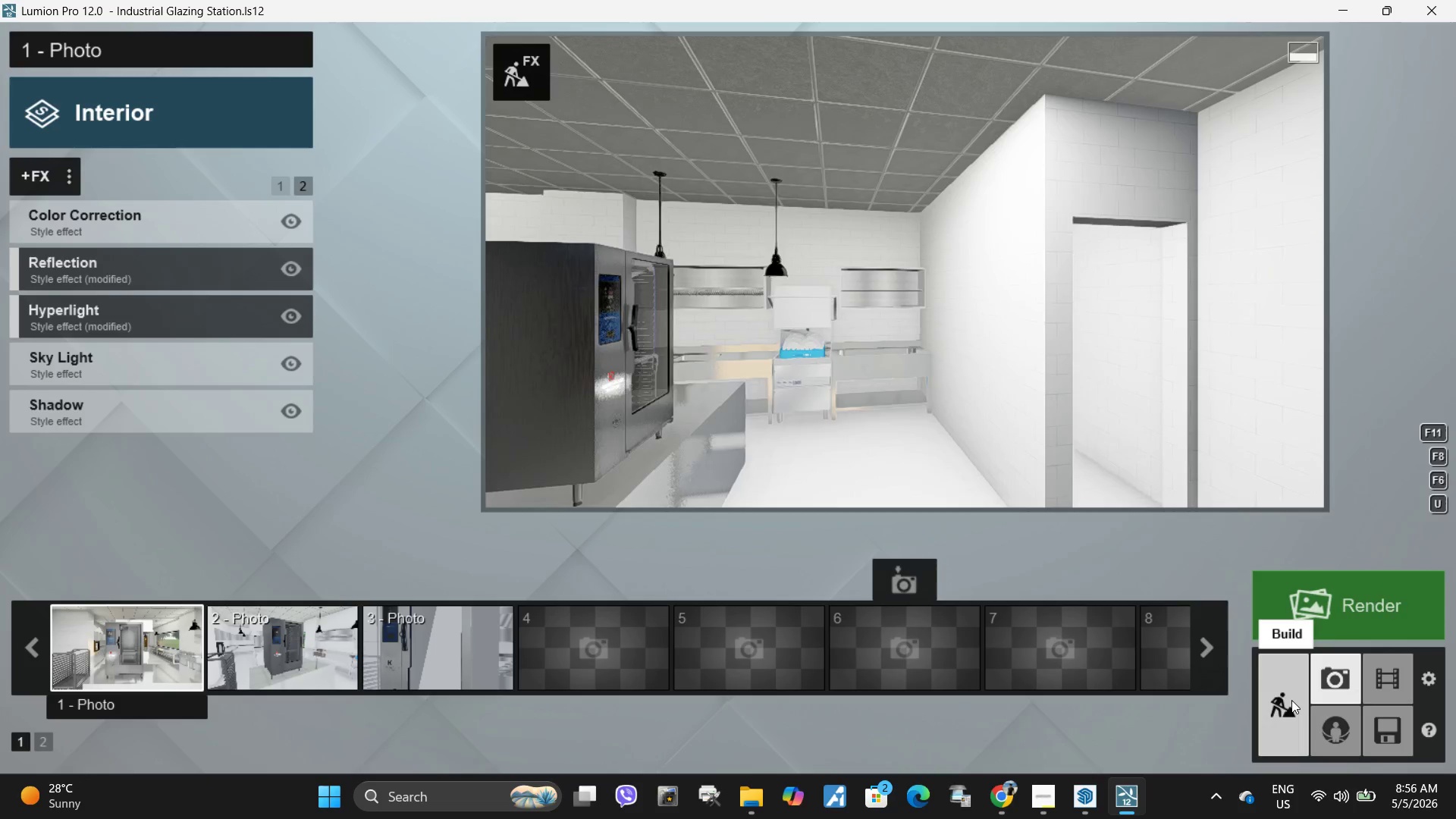 
left_click([1291, 700])
 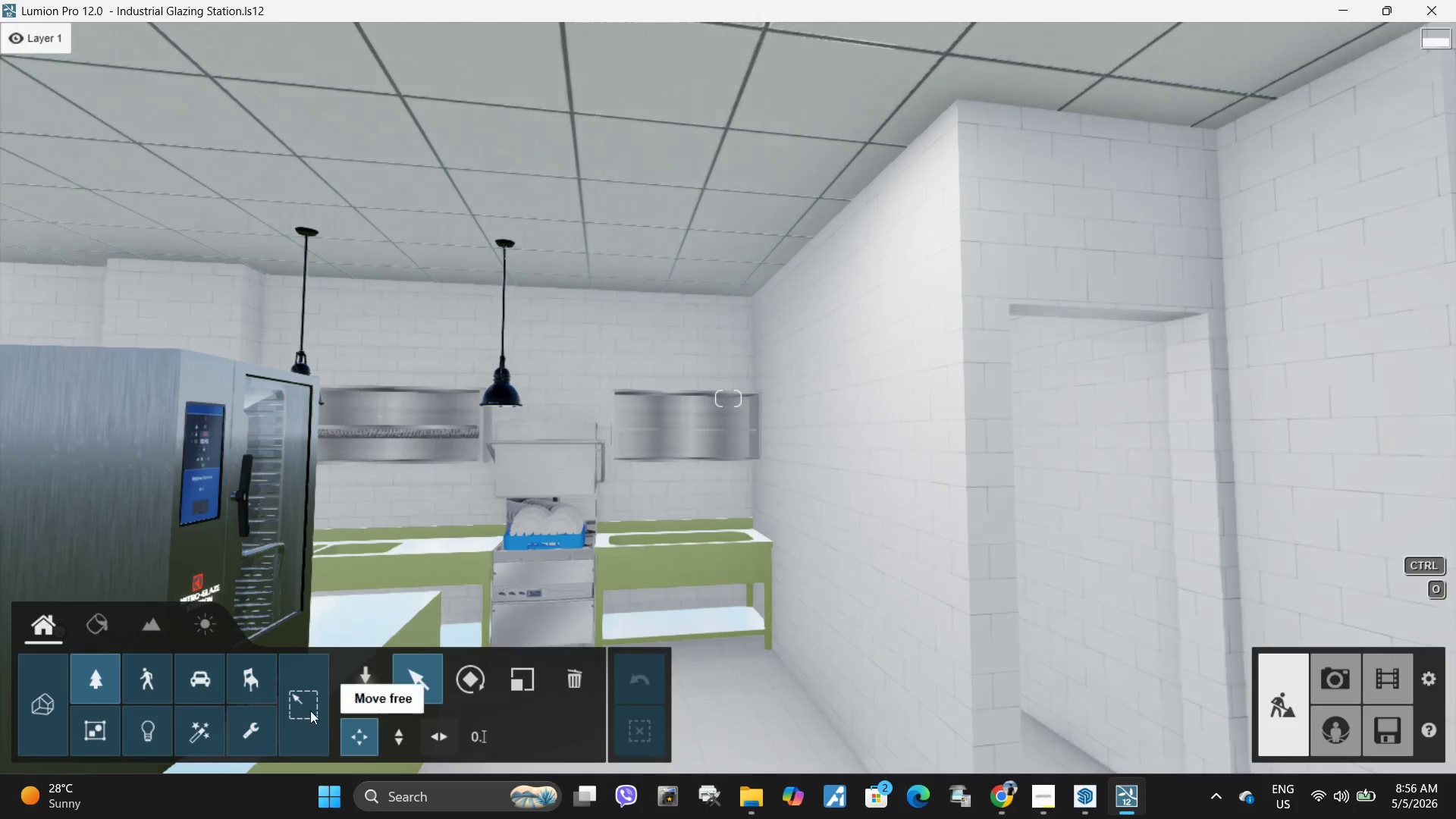 
left_click([379, 670])
 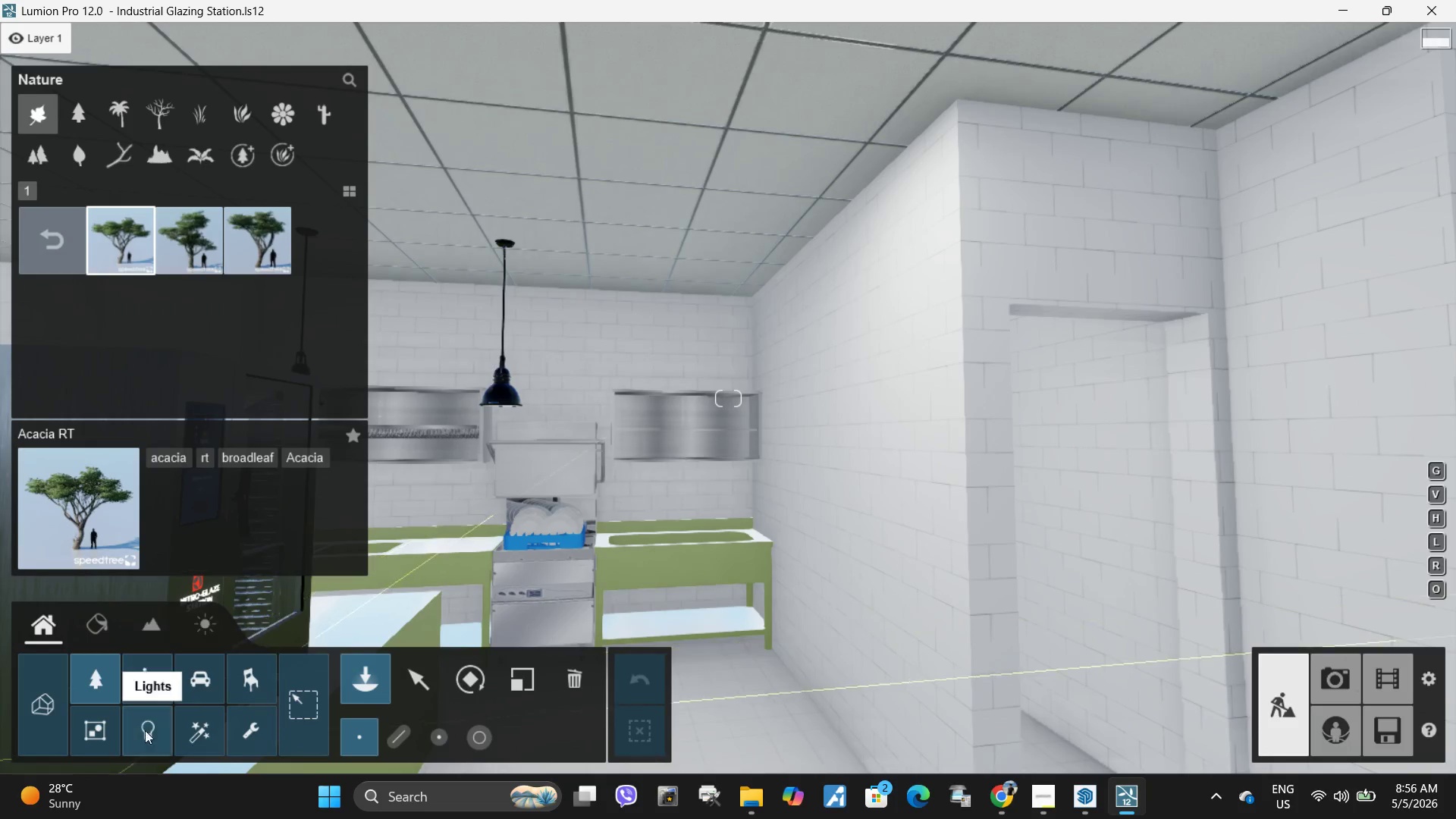 
left_click([152, 733])
 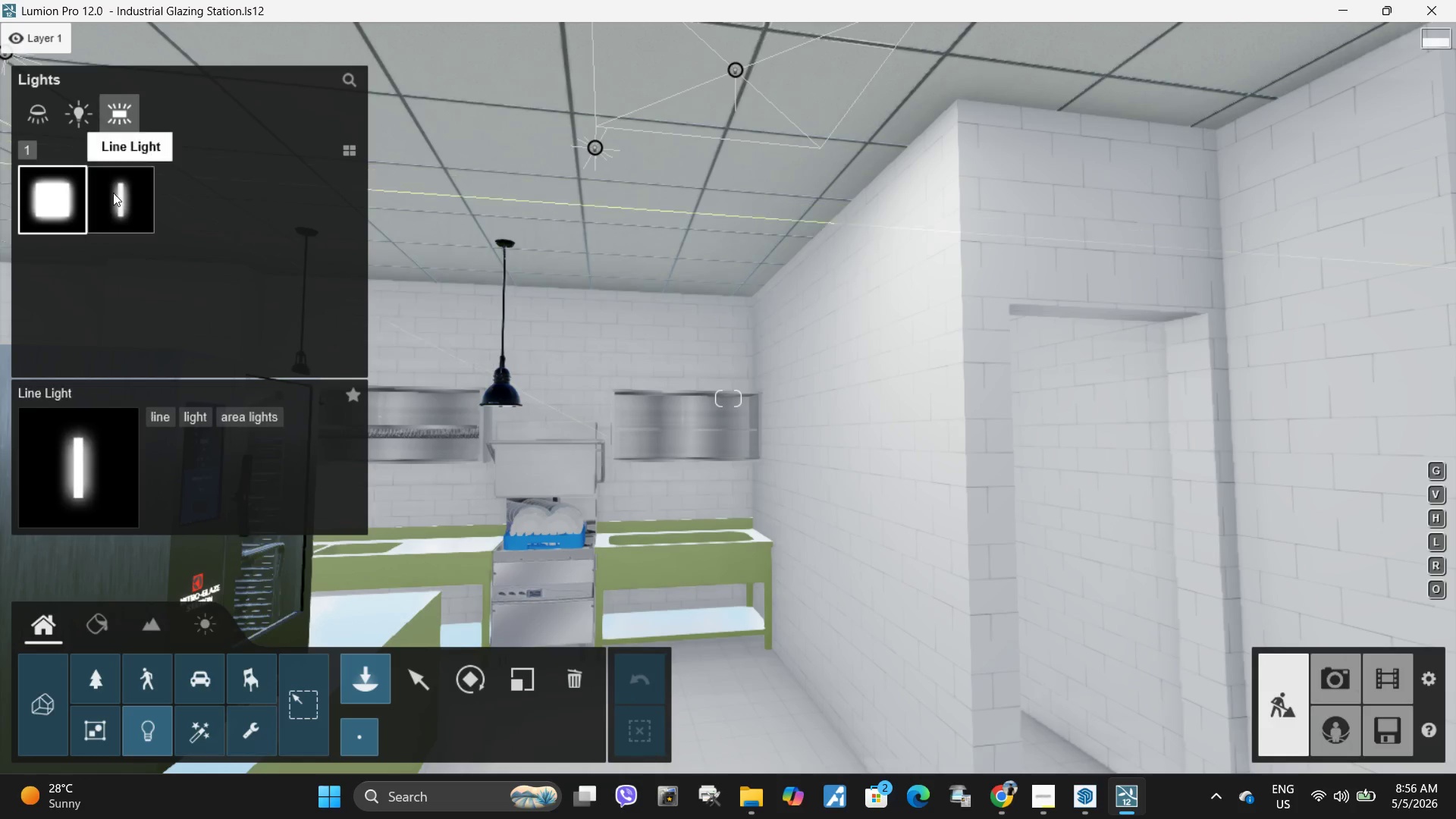 
left_click([118, 198])
 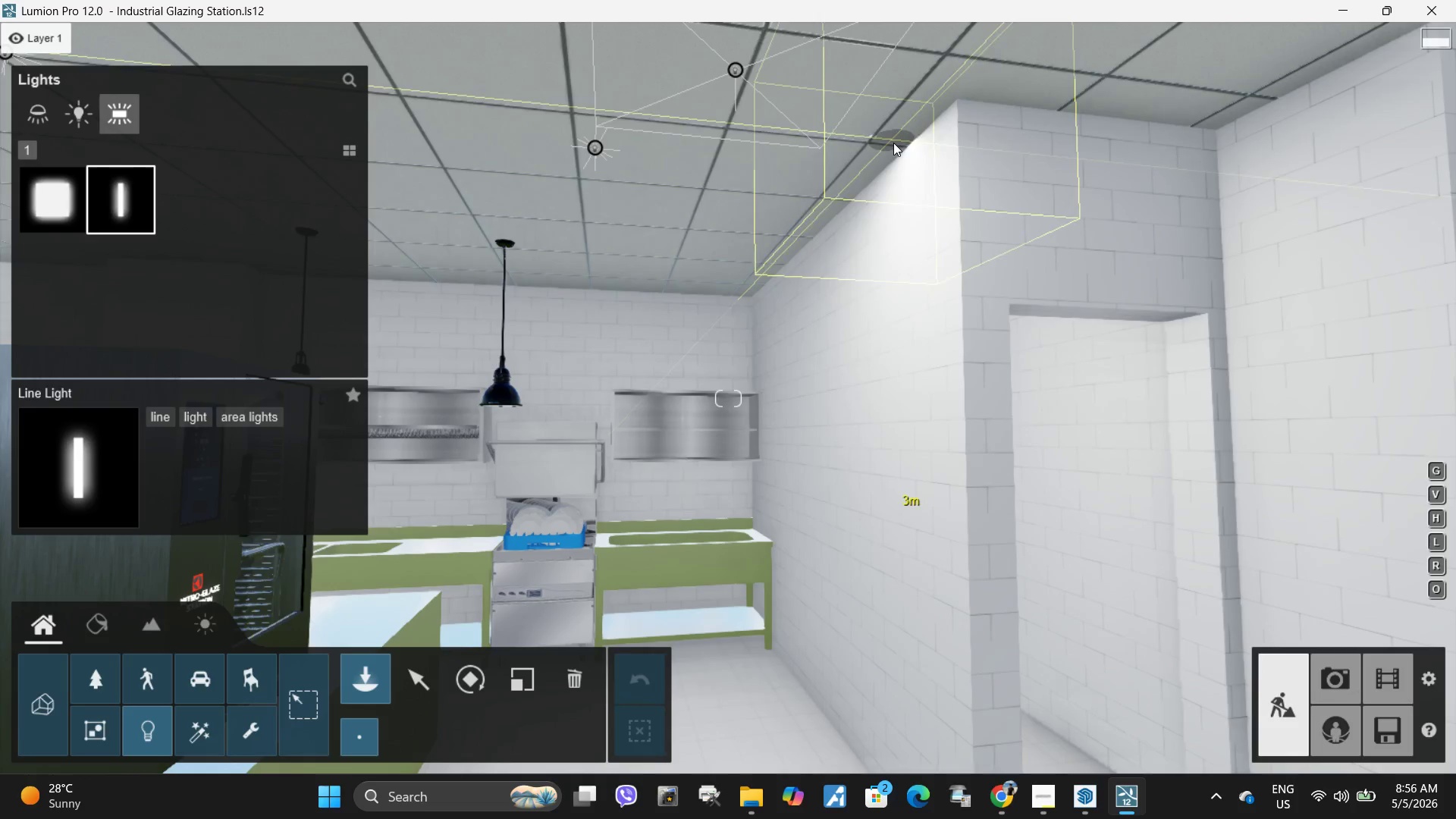 
left_click([893, 146])
 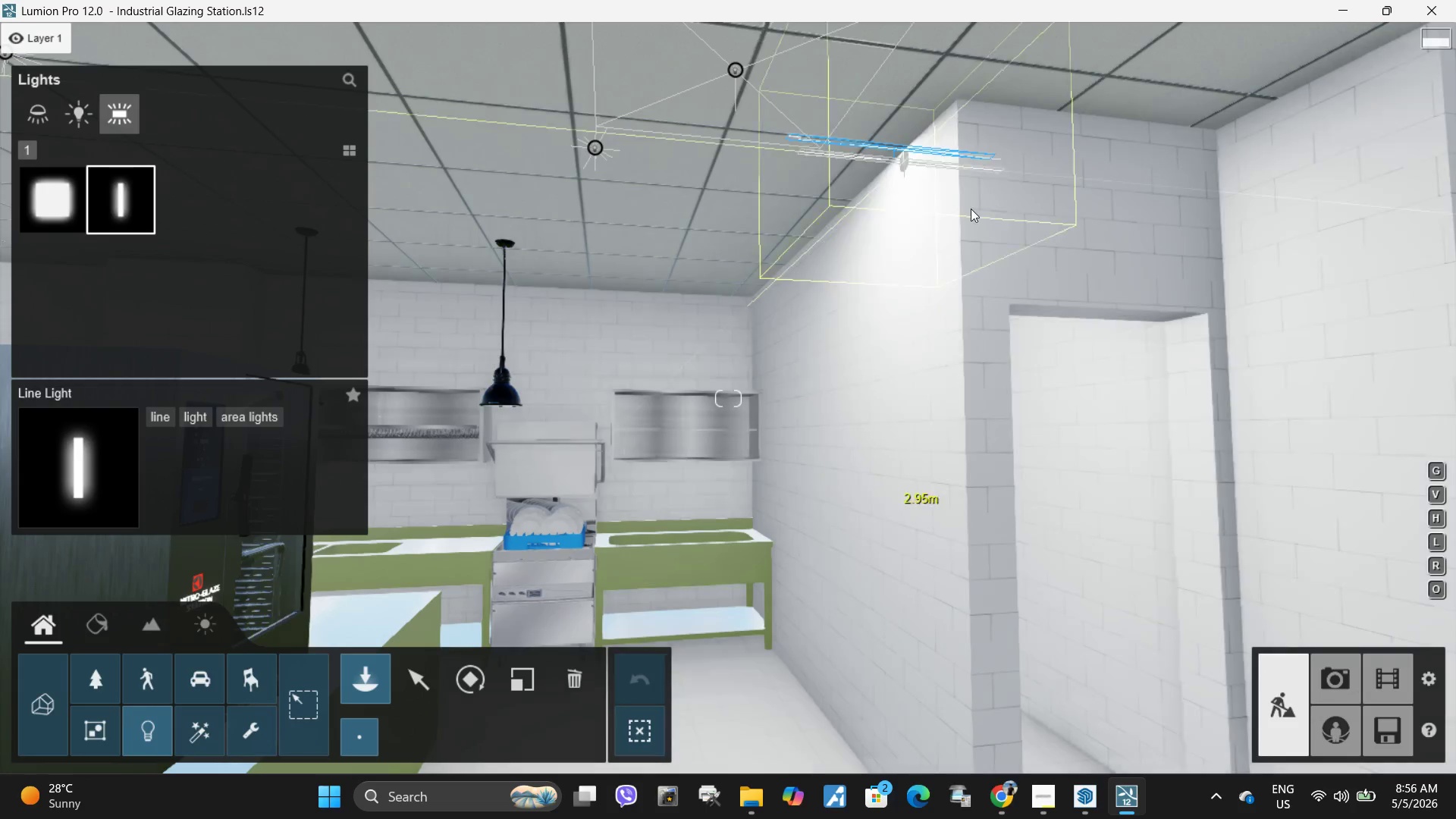 
hold_key(key=W, duration=0.34)
 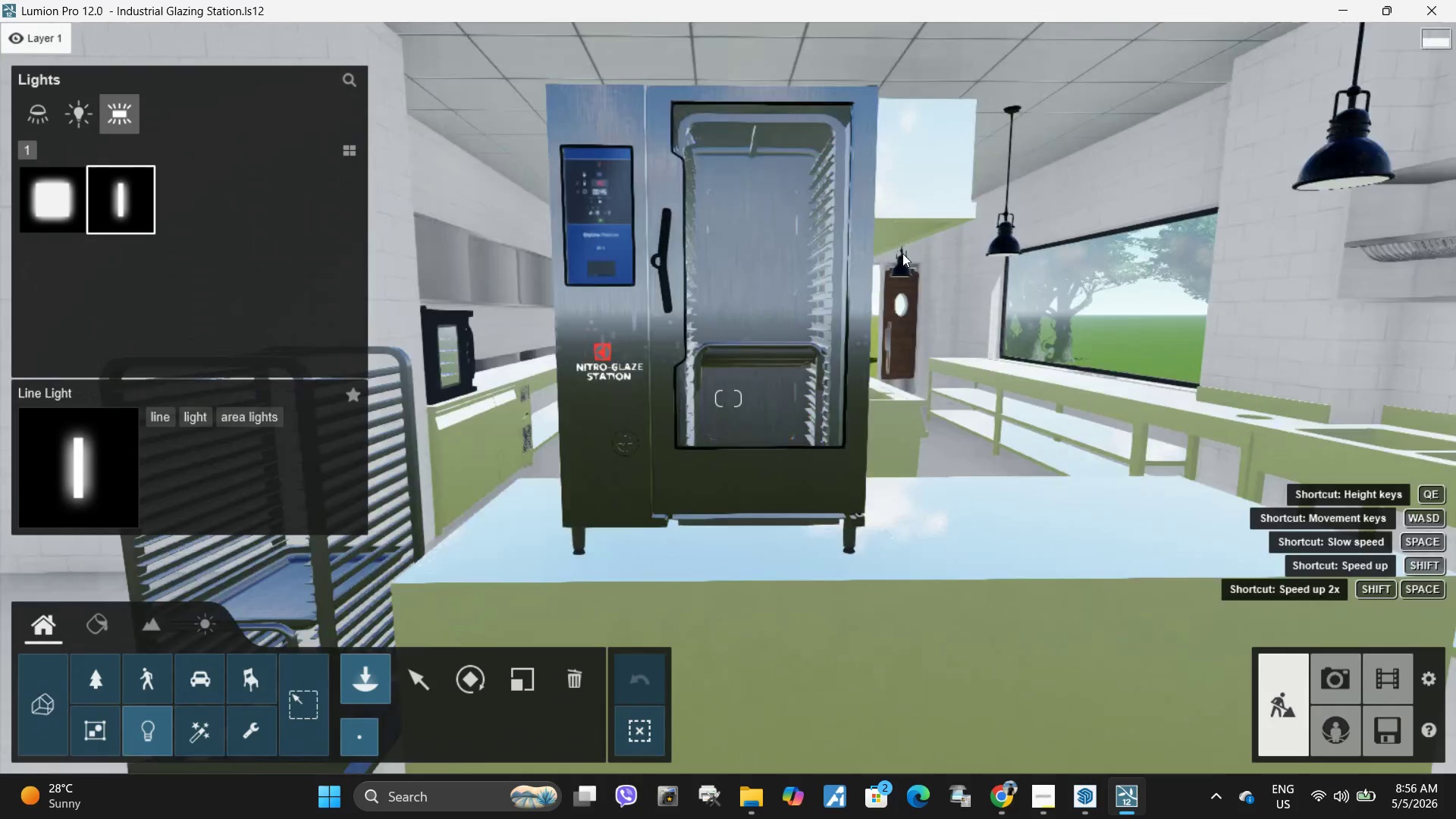 
type(daqe)
 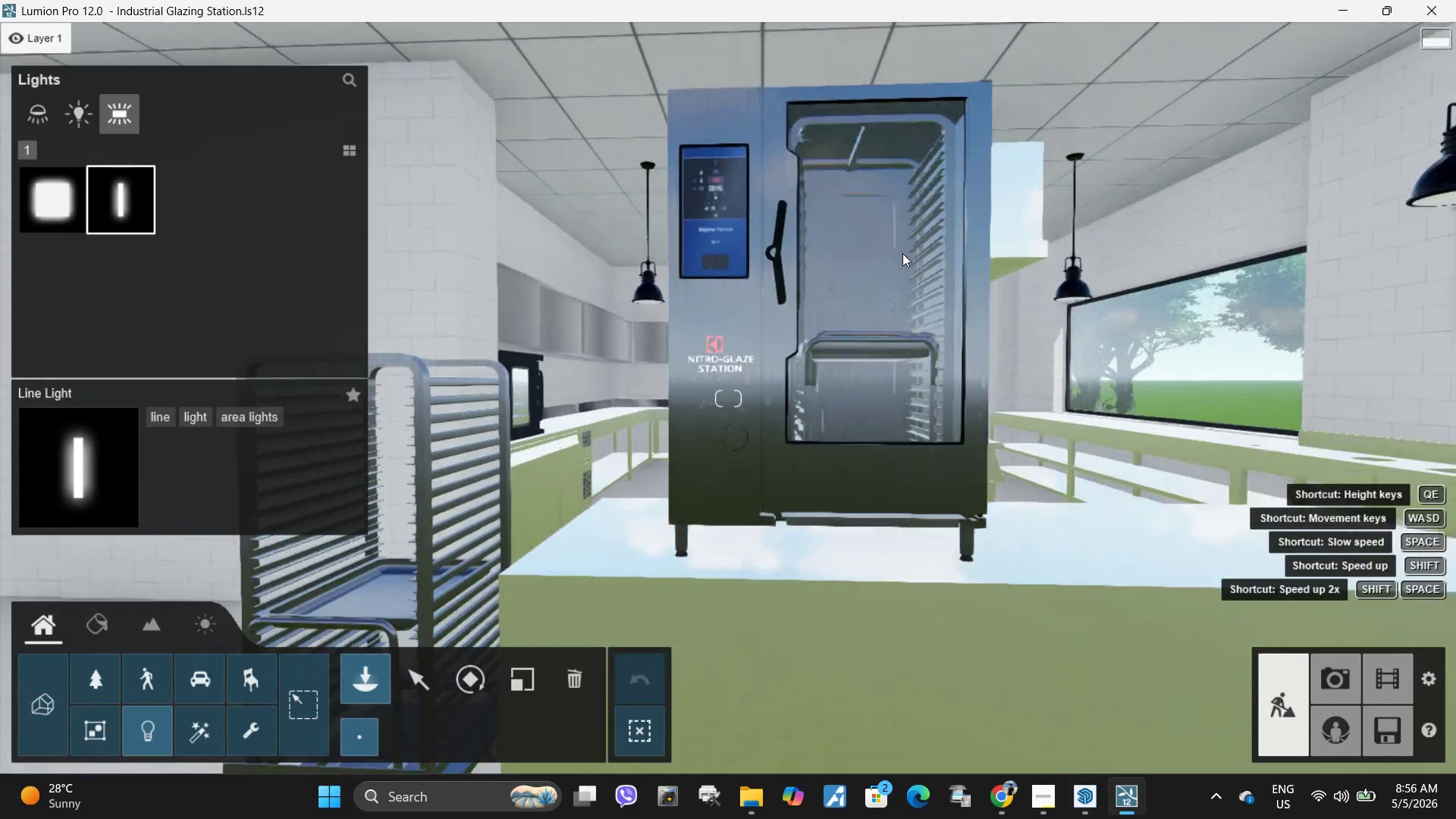 
type(asaqaas)
 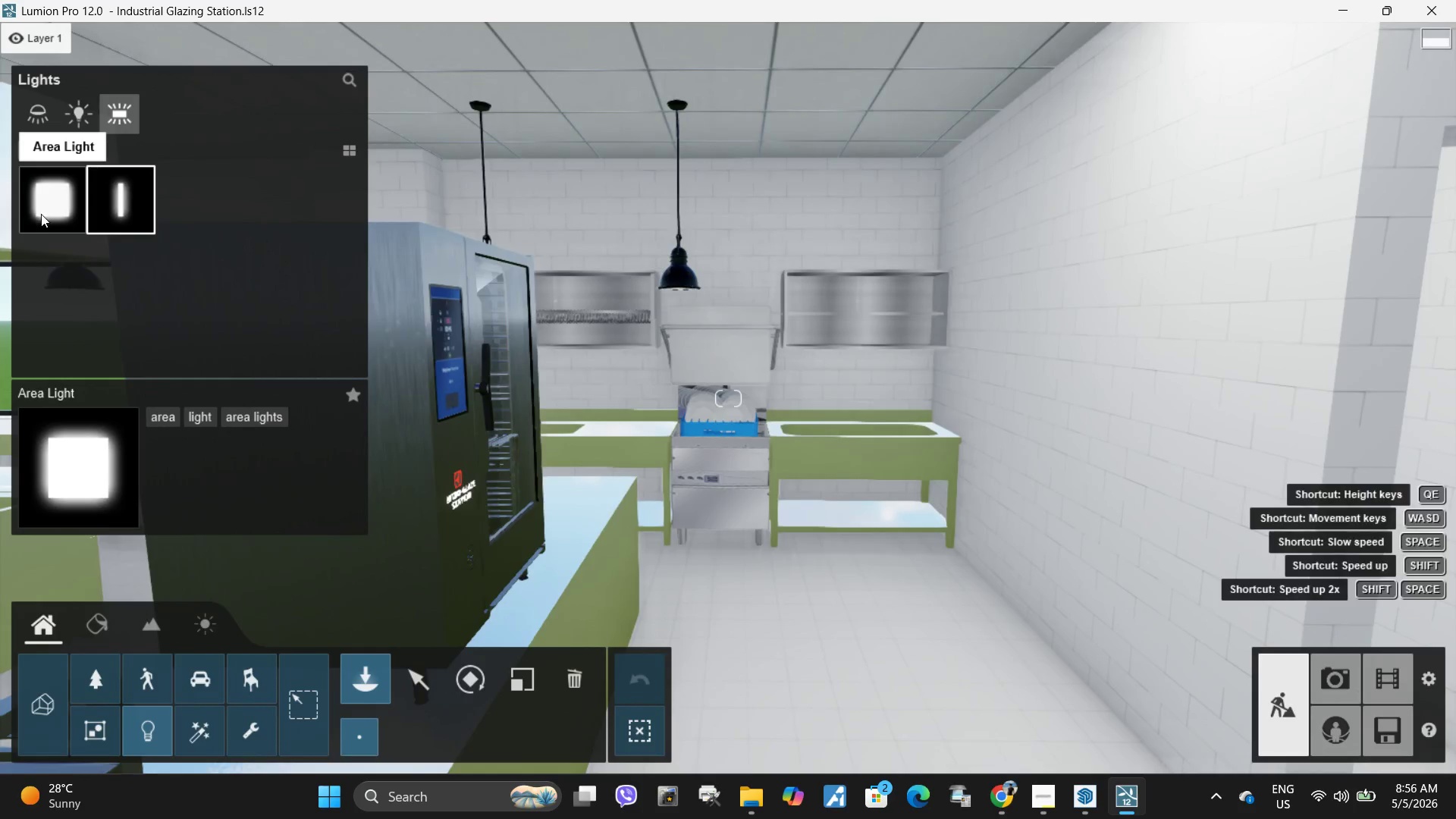 
left_click([41, 214])
 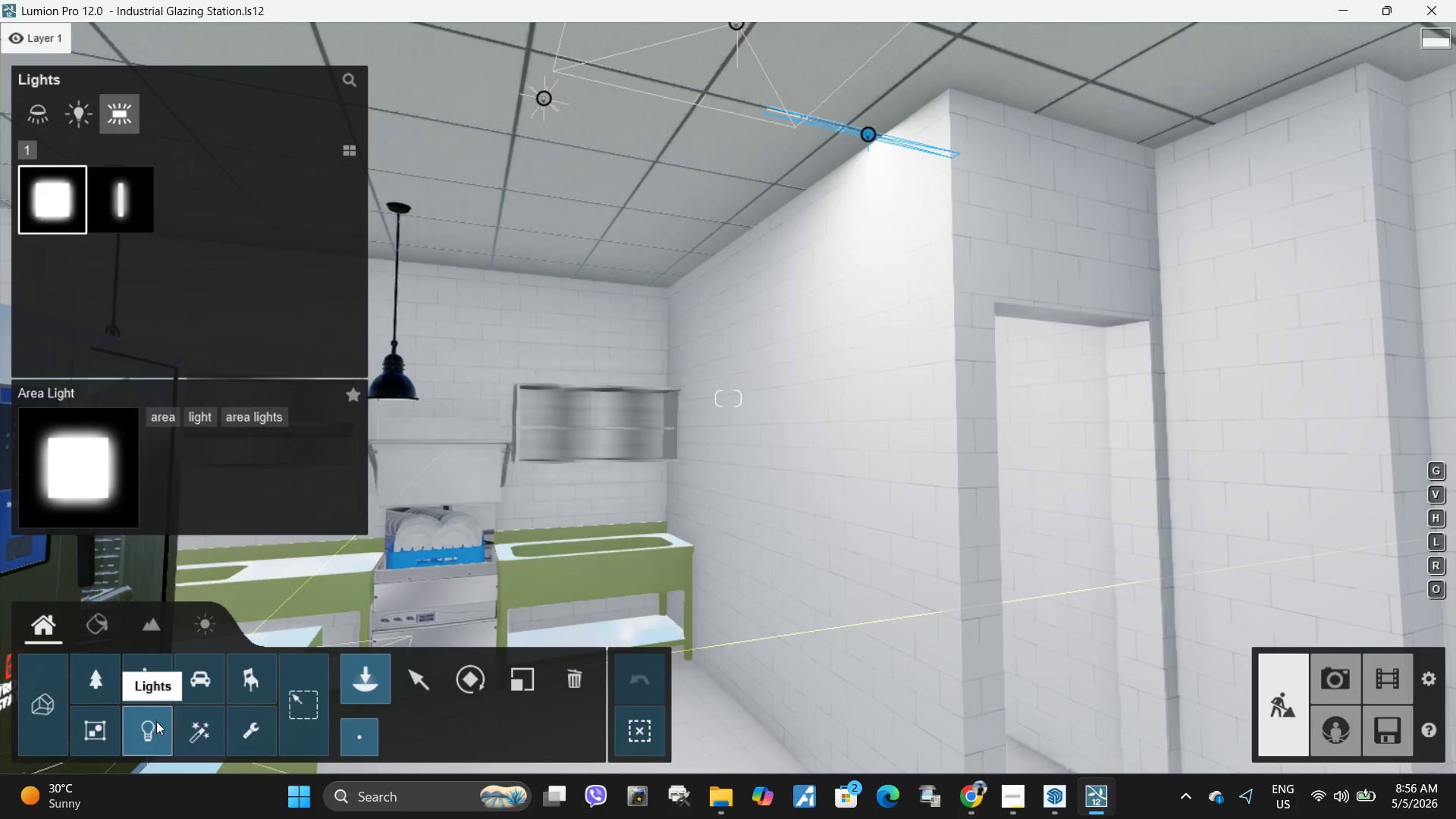 
wait(6.12)
 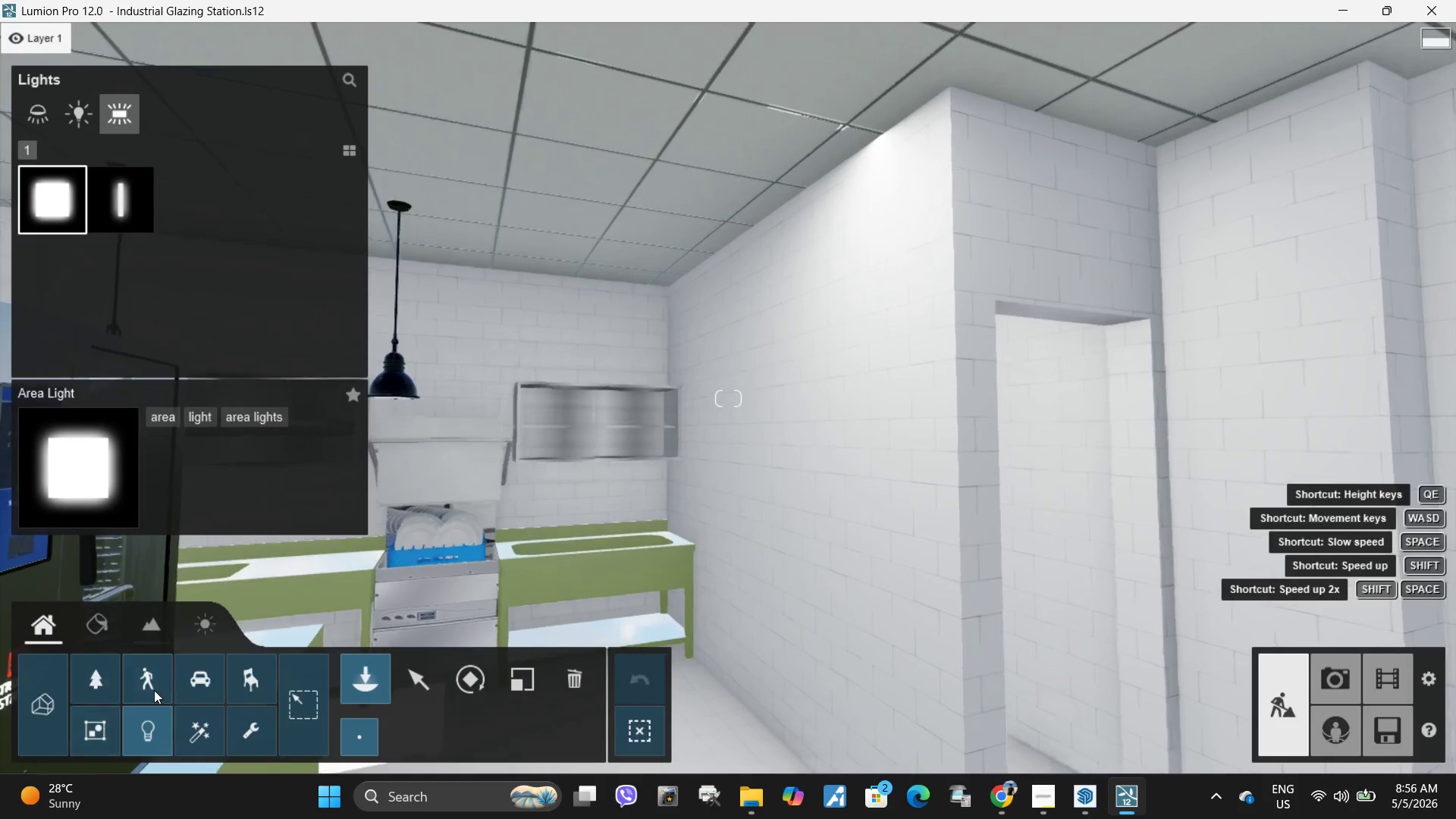 
left_click([49, 111])
 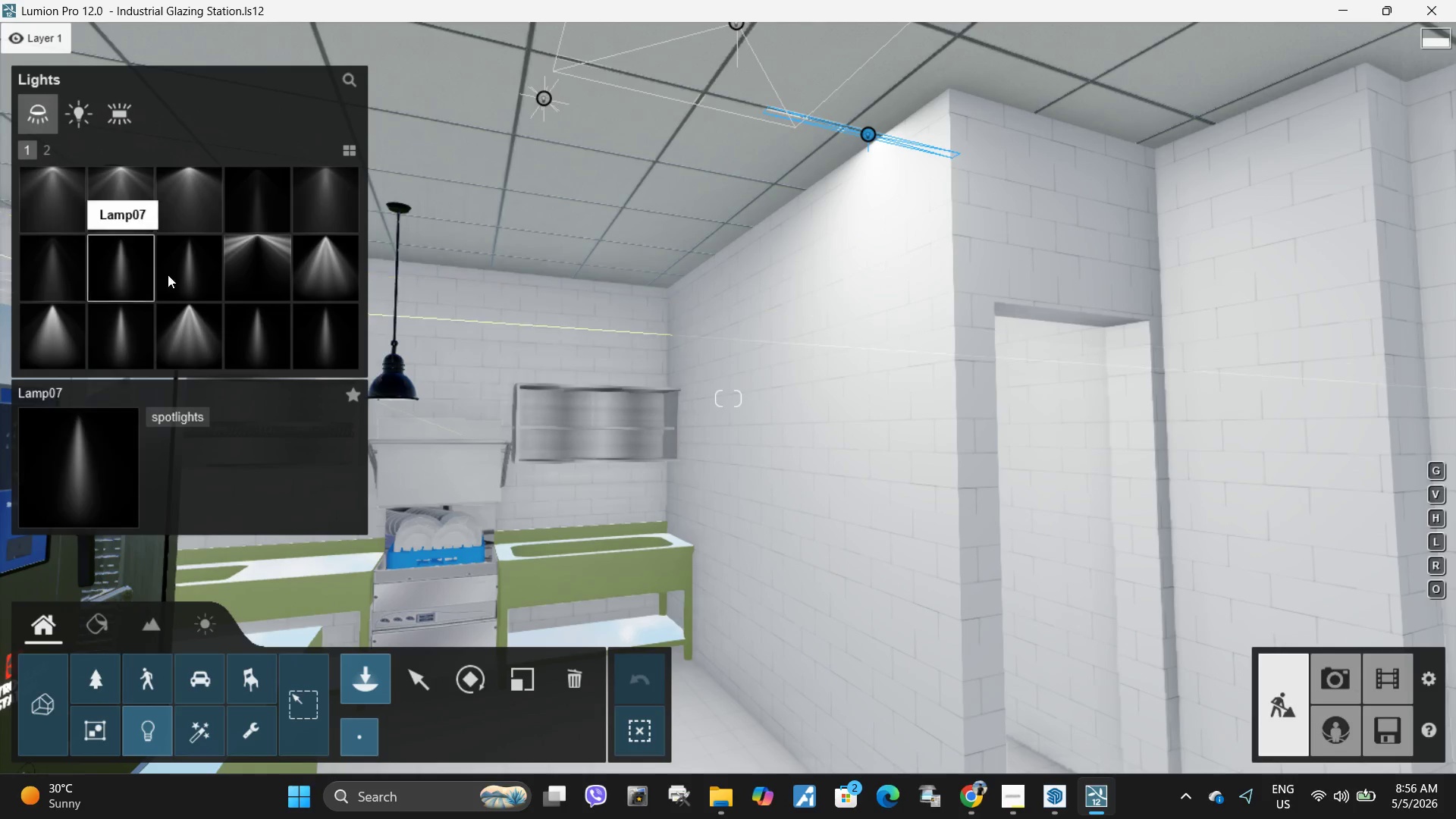 
left_click([187, 275])
 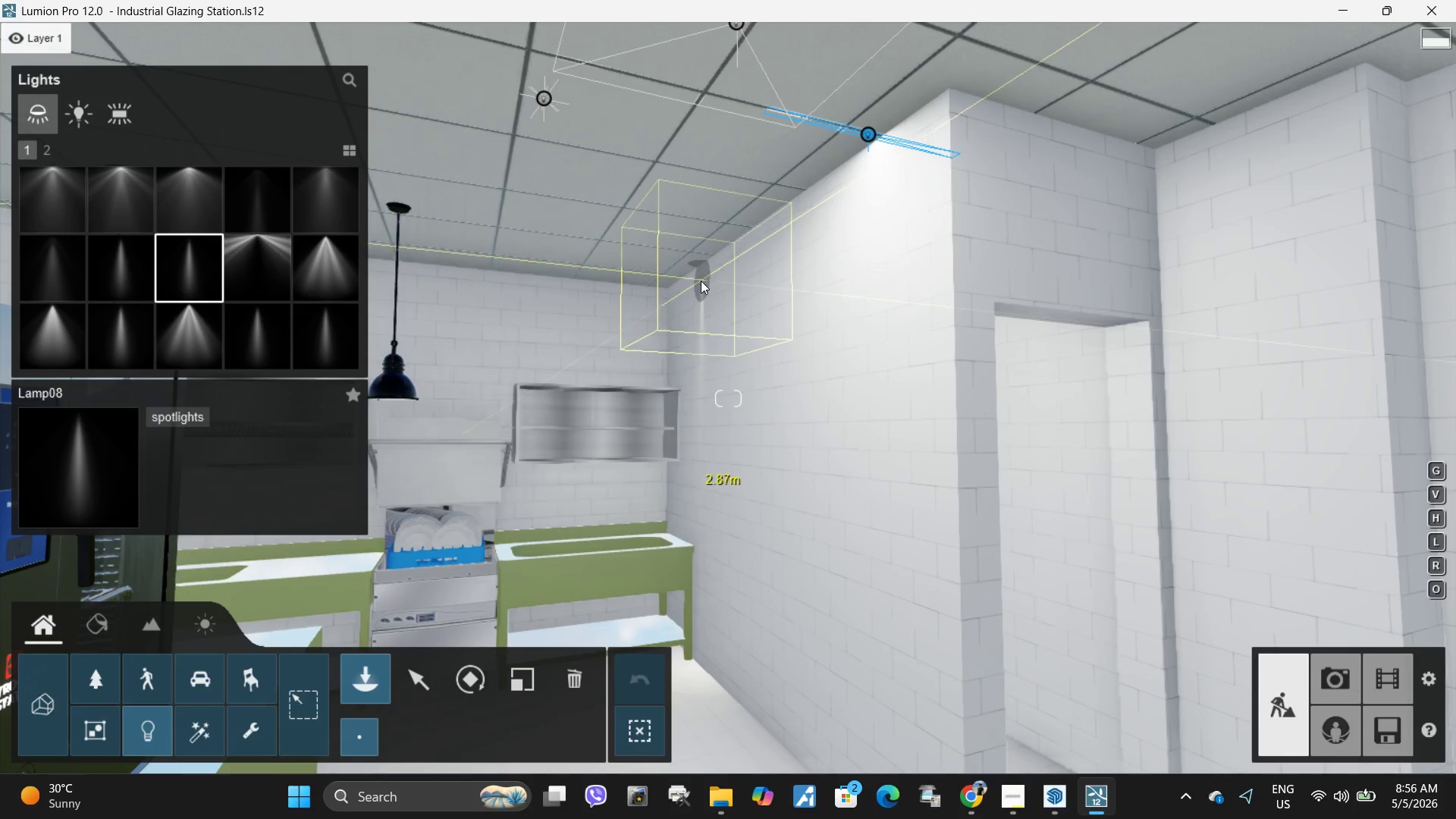 
left_click([713, 278])
 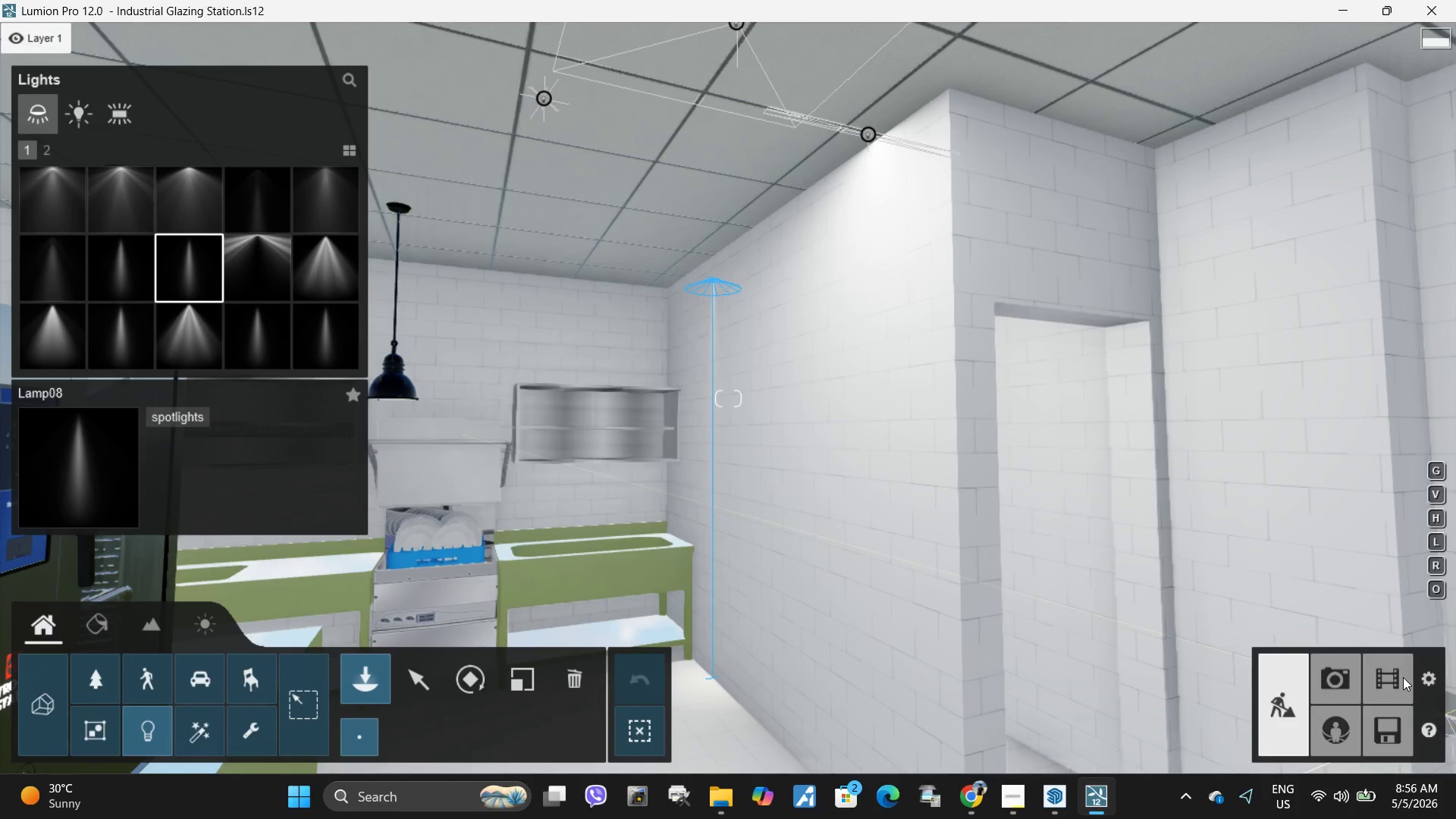 
left_click([1347, 673])
 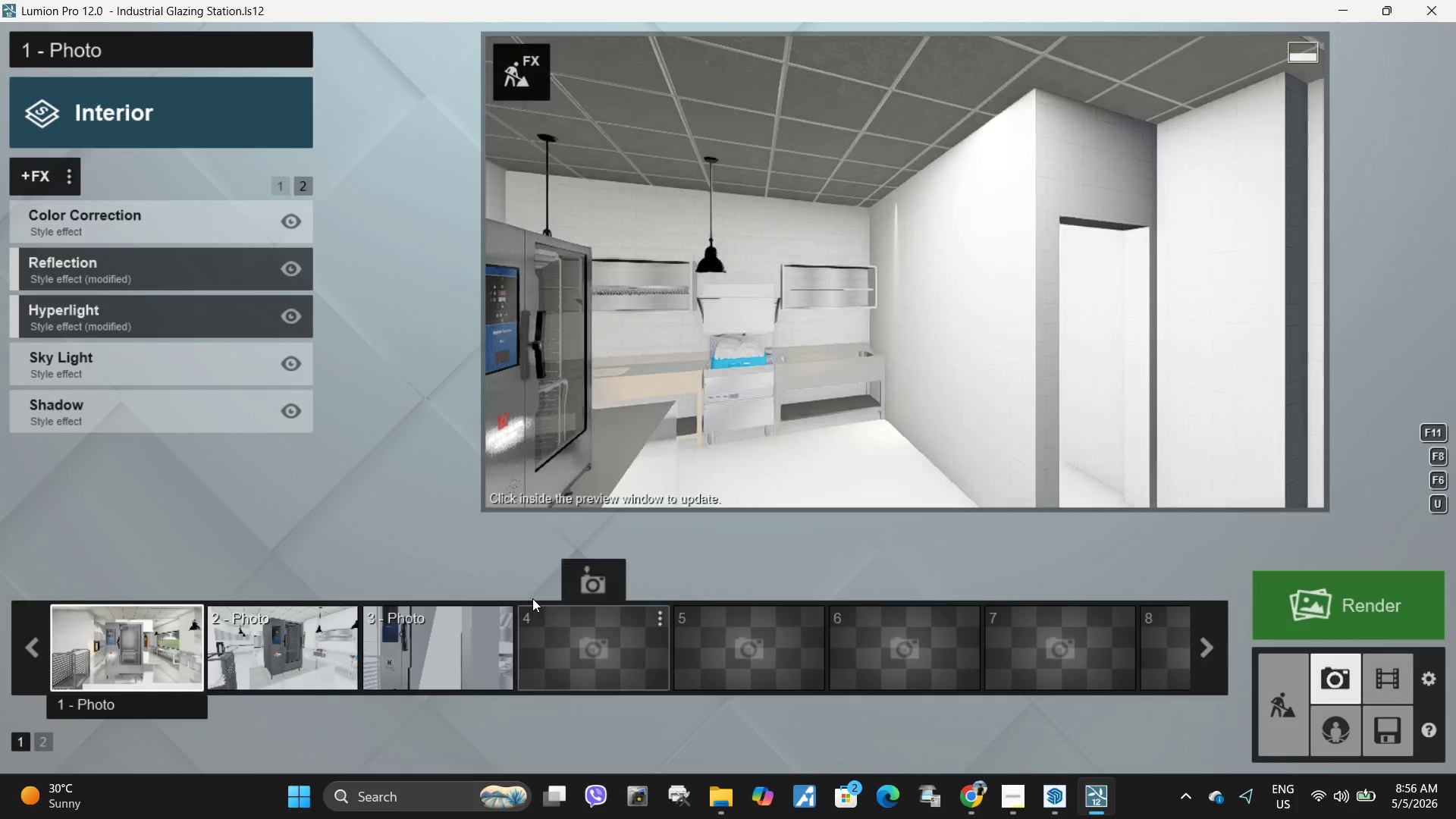 
left_click([145, 653])
 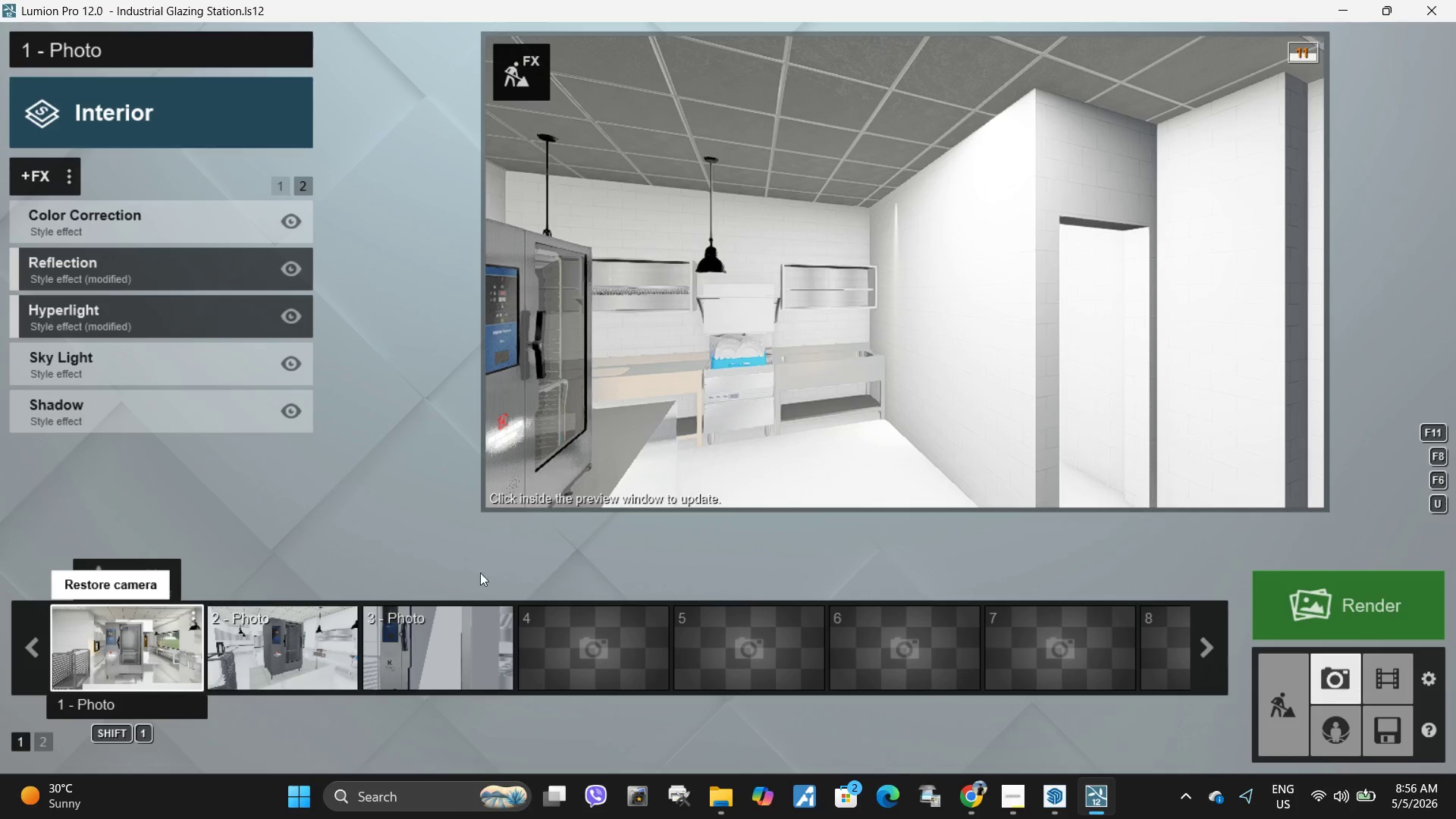 
left_click([736, 449])
 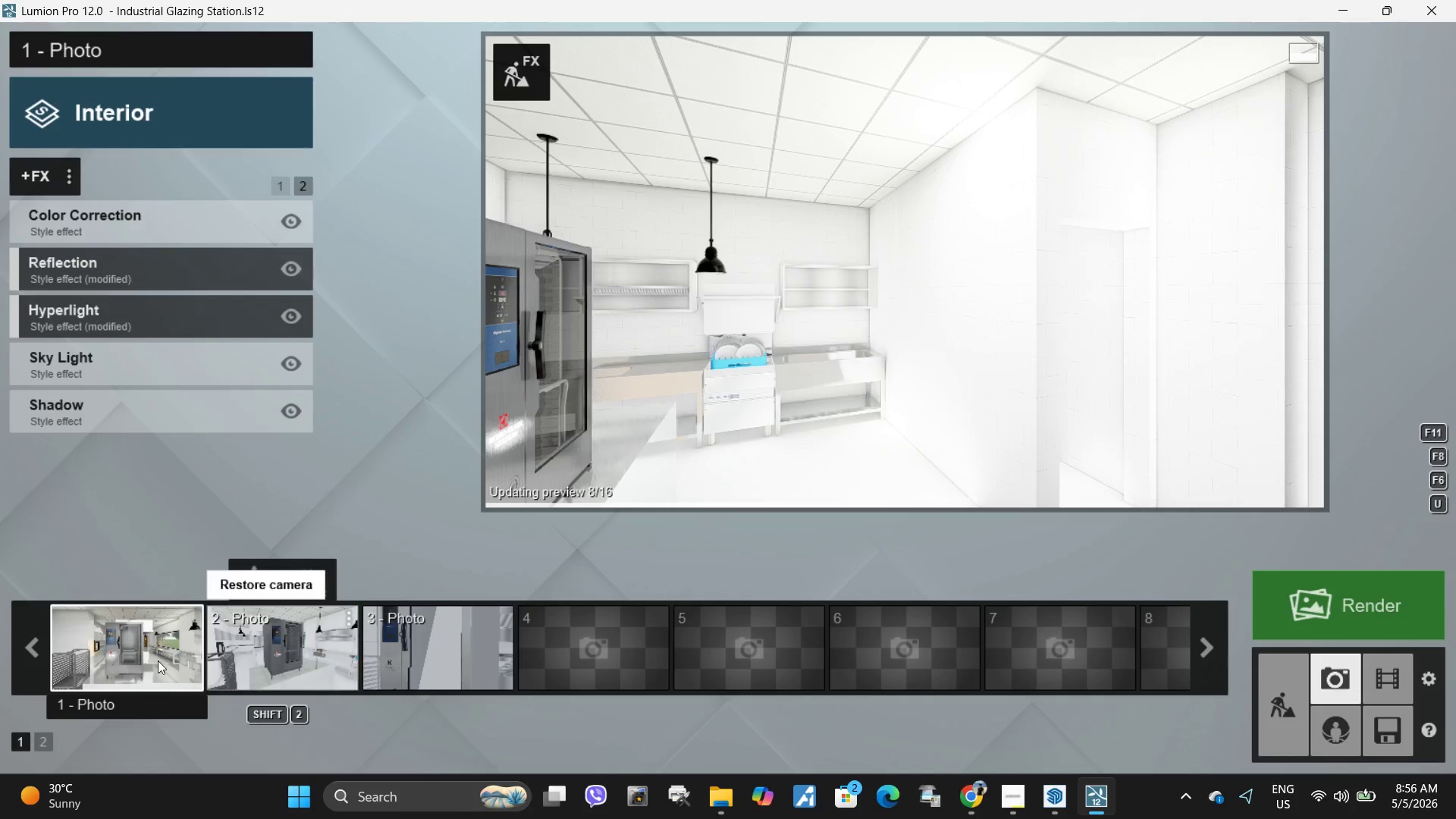 
double_click([133, 661])
 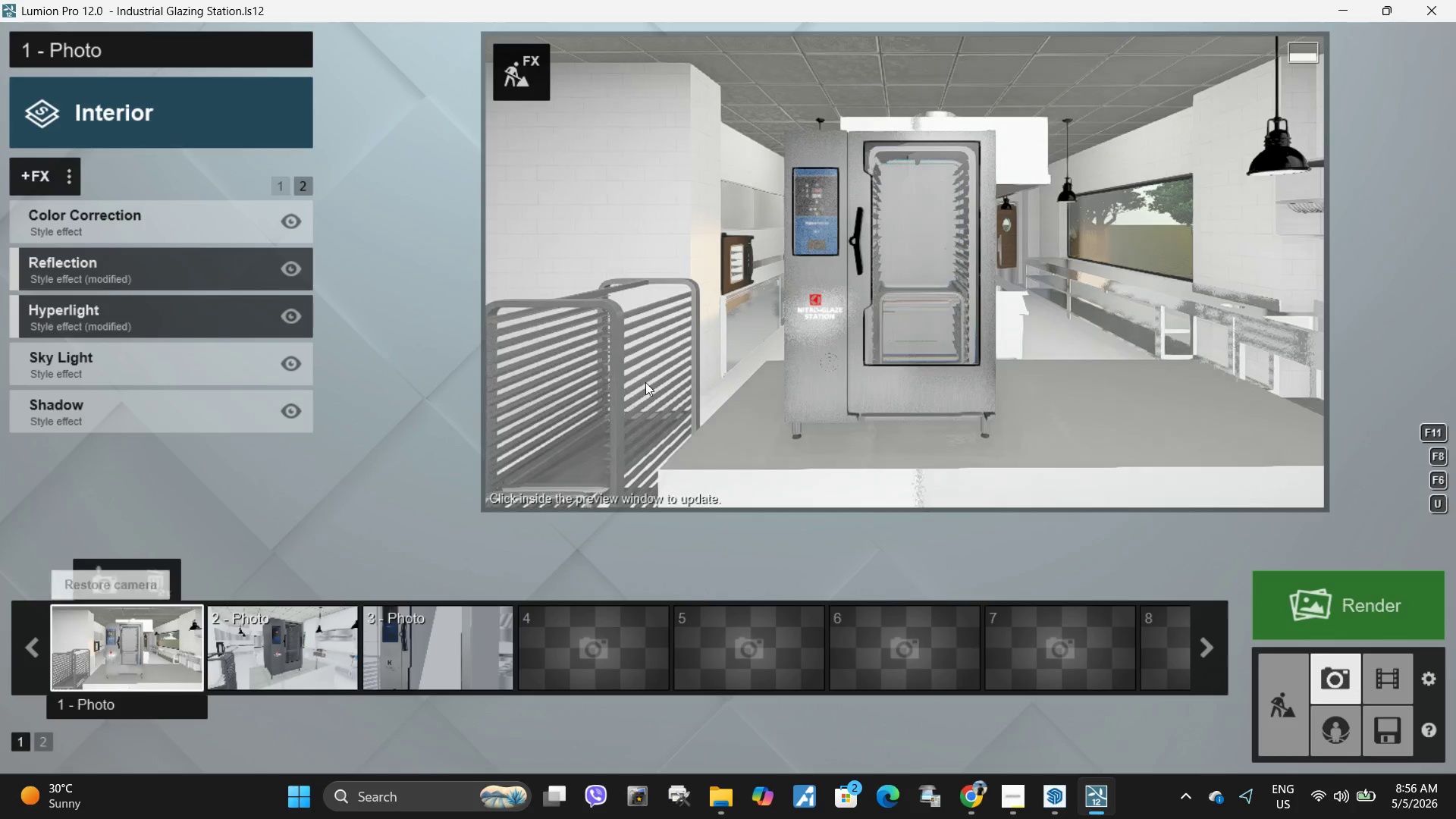 
left_click([883, 340])
 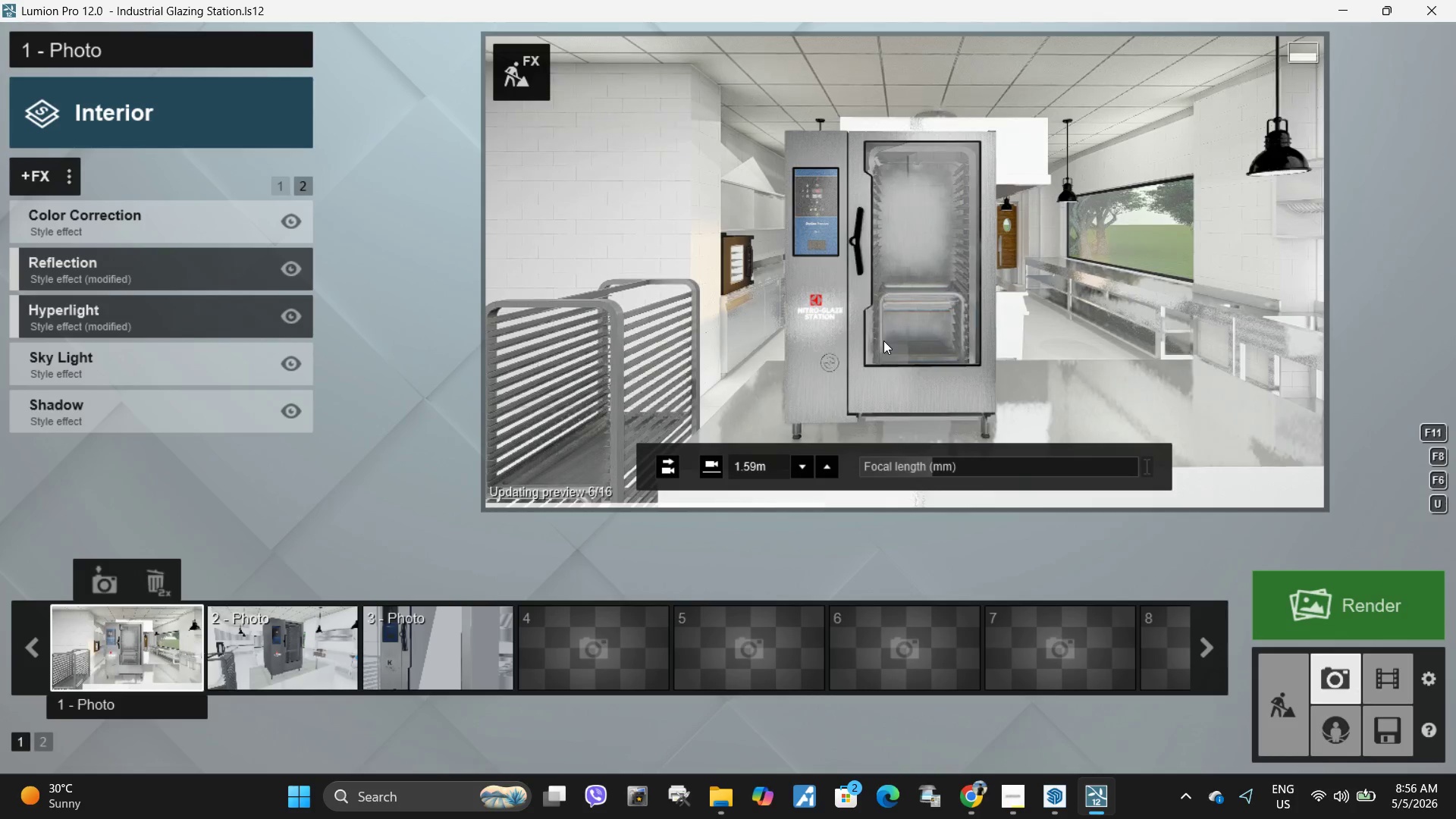 
mouse_move([1177, 799])
 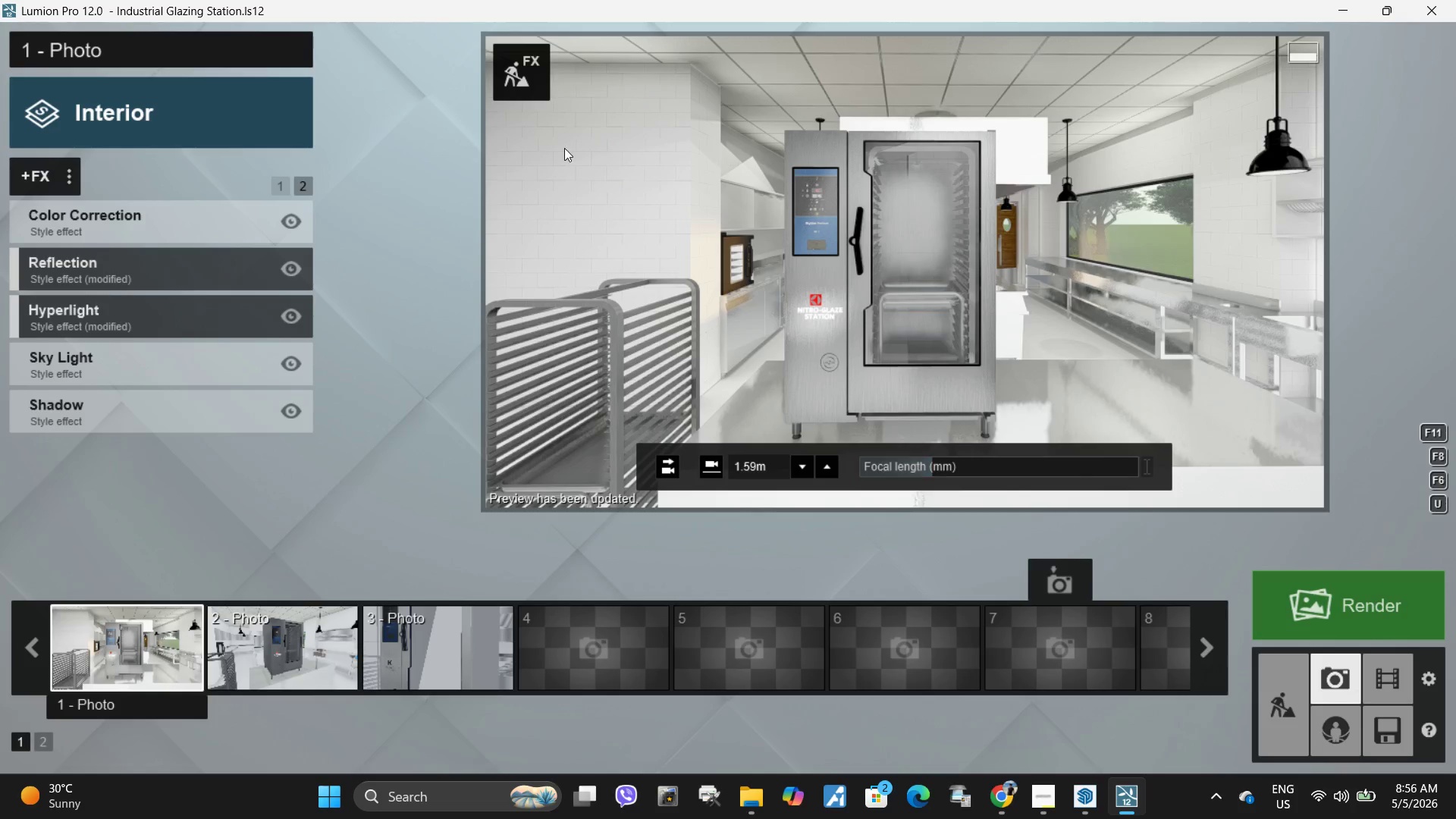 
hold_key(key=W, duration=0.98)
 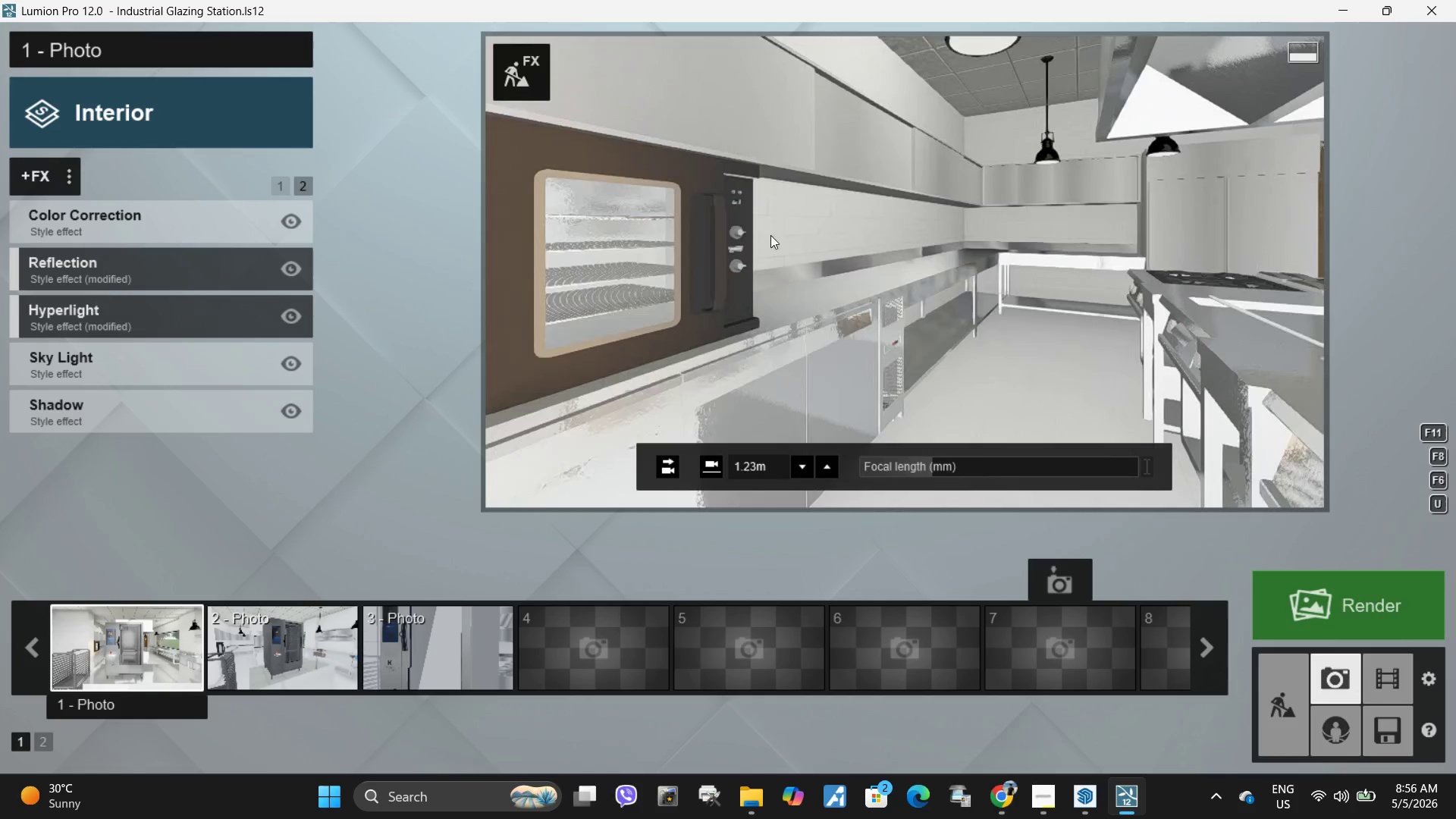 
type(aq)
 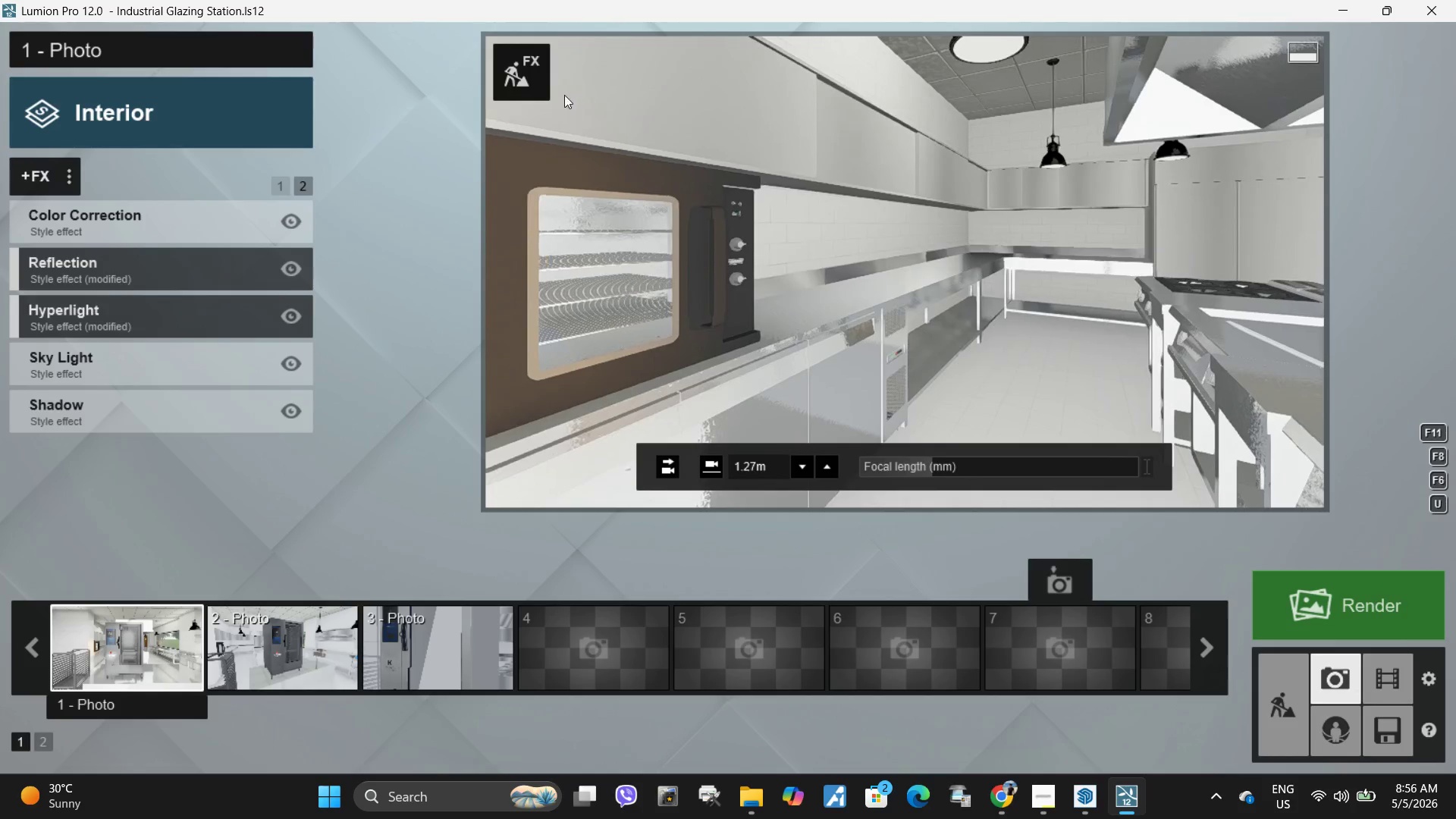 
left_click([522, 83])
 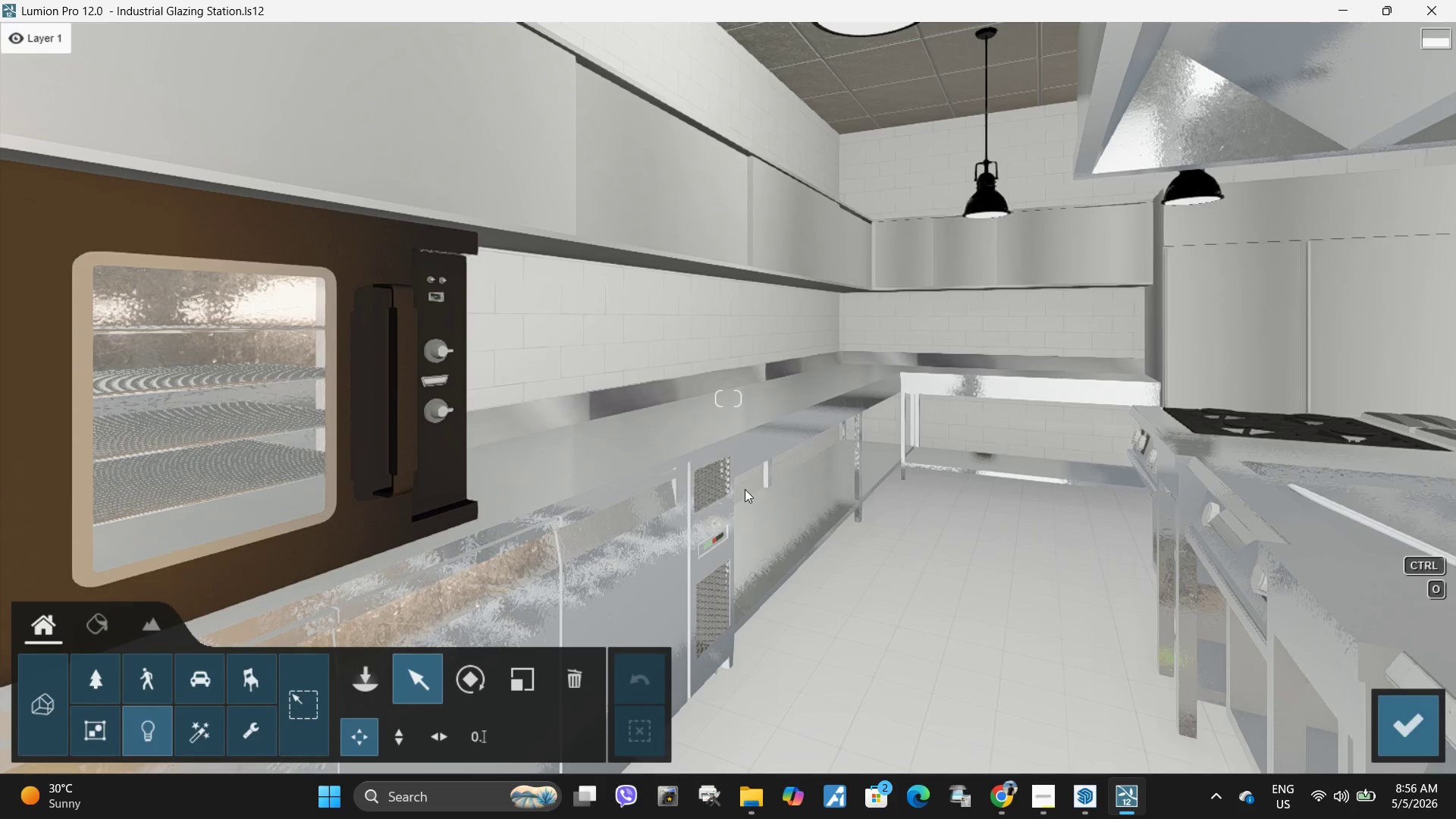 
type(sa)
 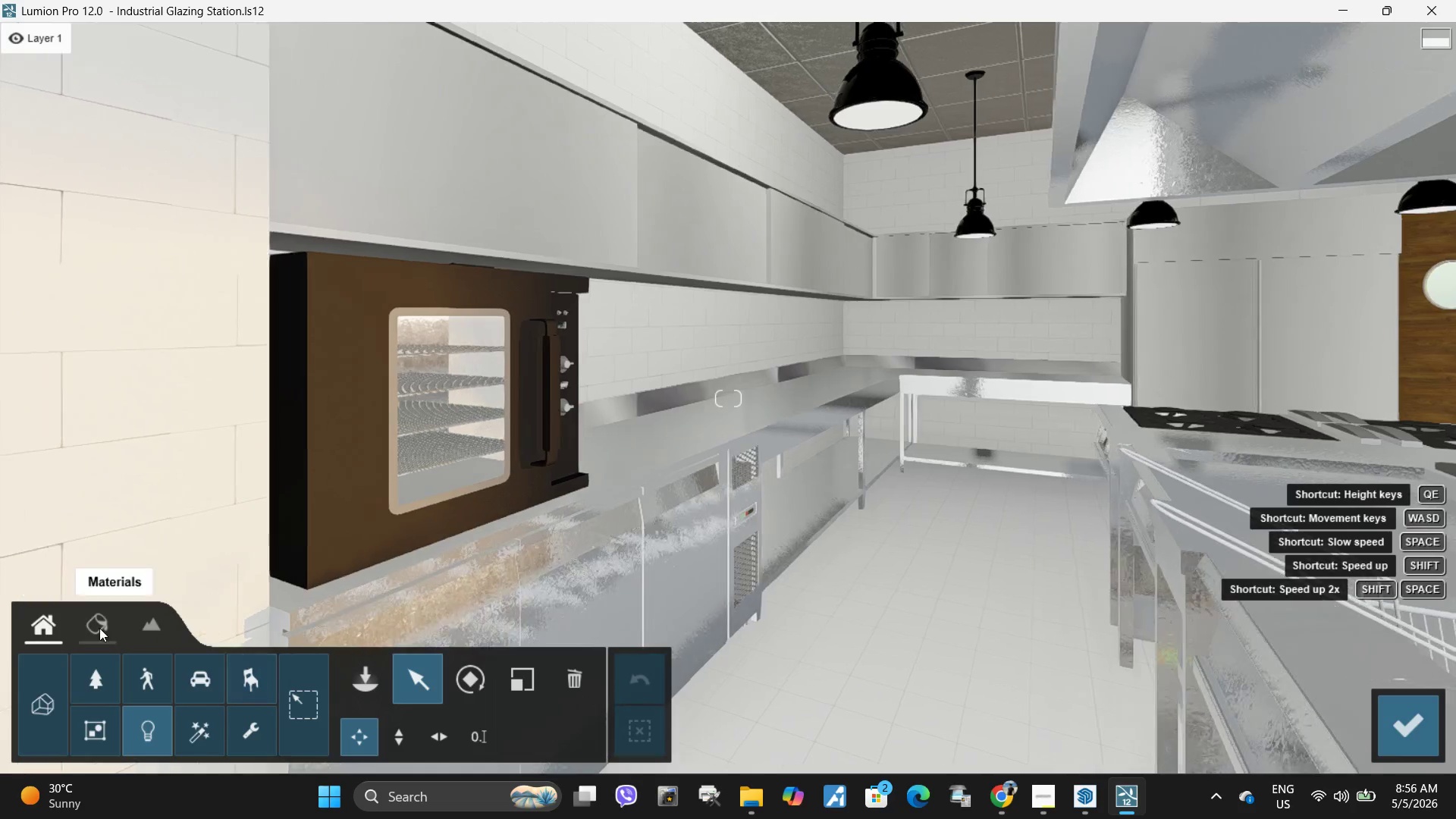 
left_click([102, 628])
 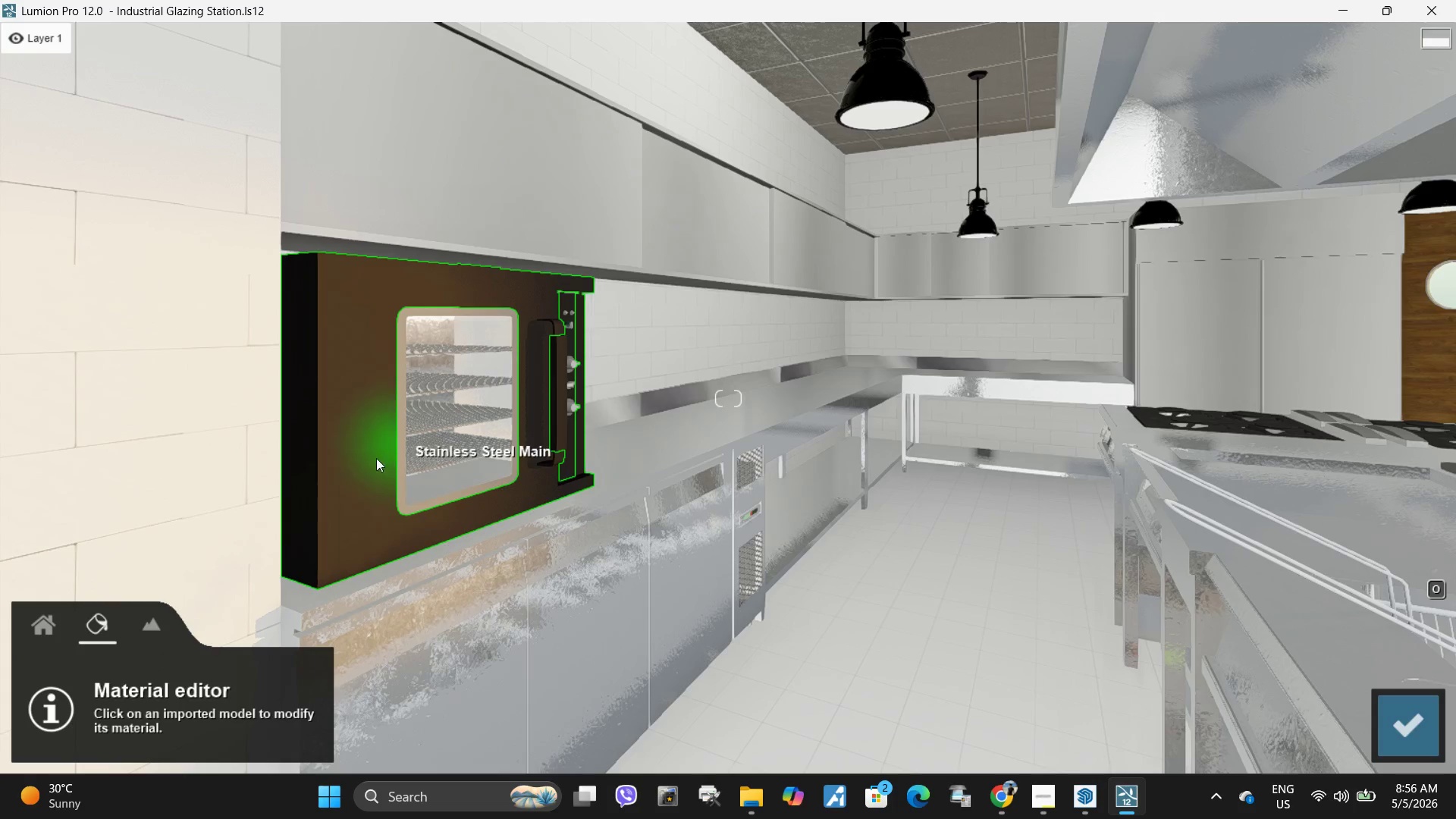 
left_click([374, 460])
 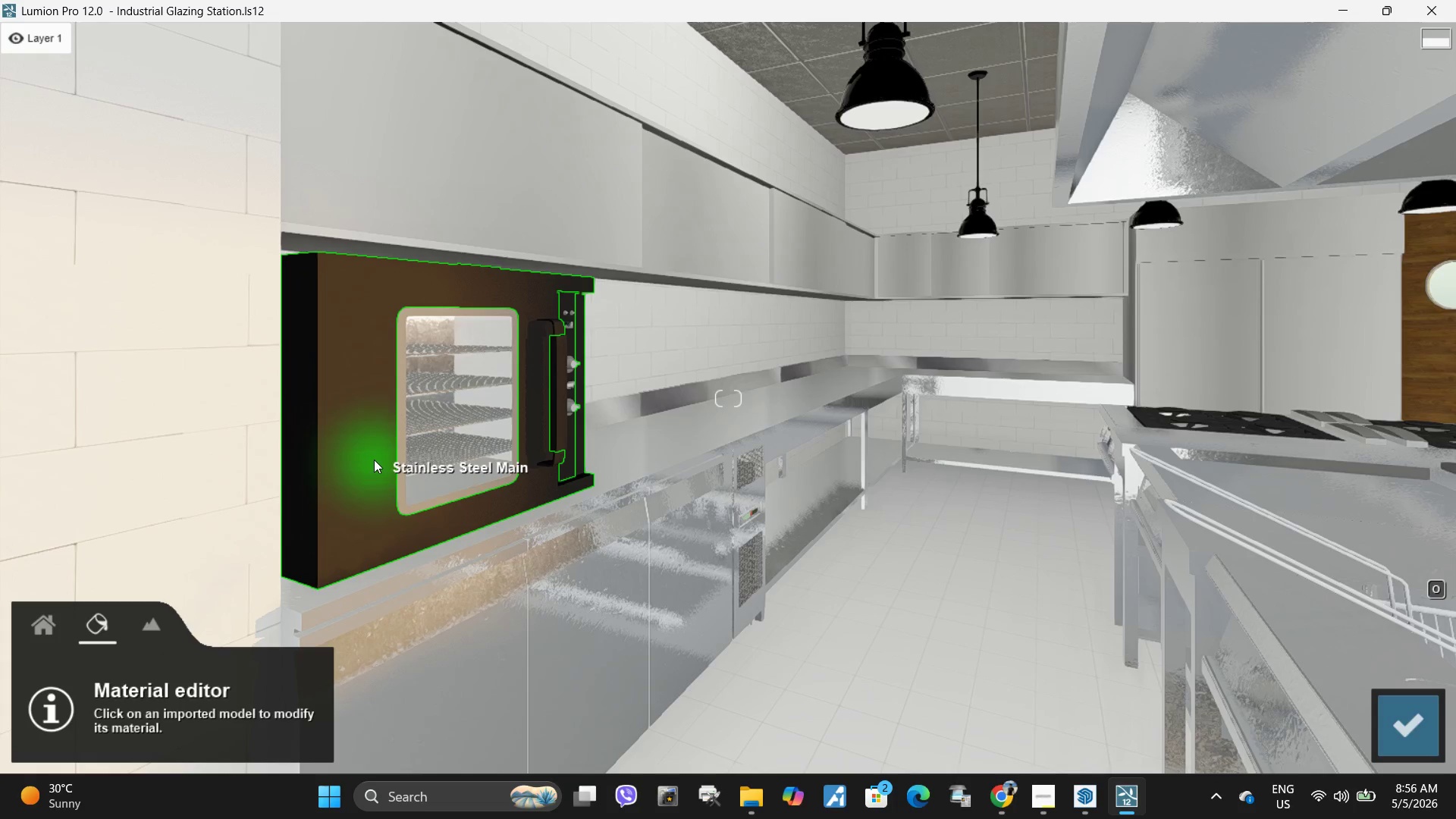 
hold_key(key=A, duration=0.66)
 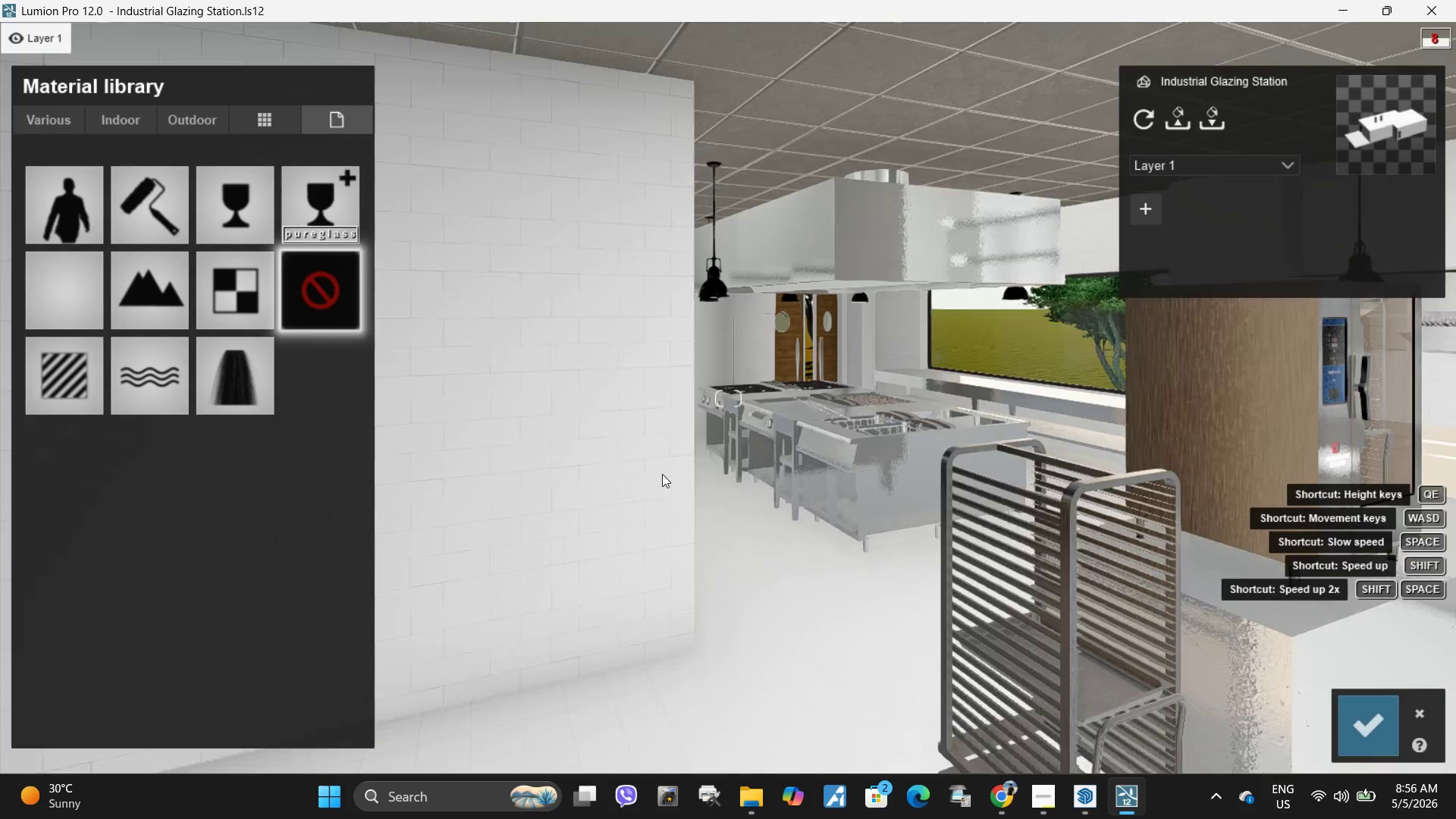 
hold_key(key=S, duration=1.22)
 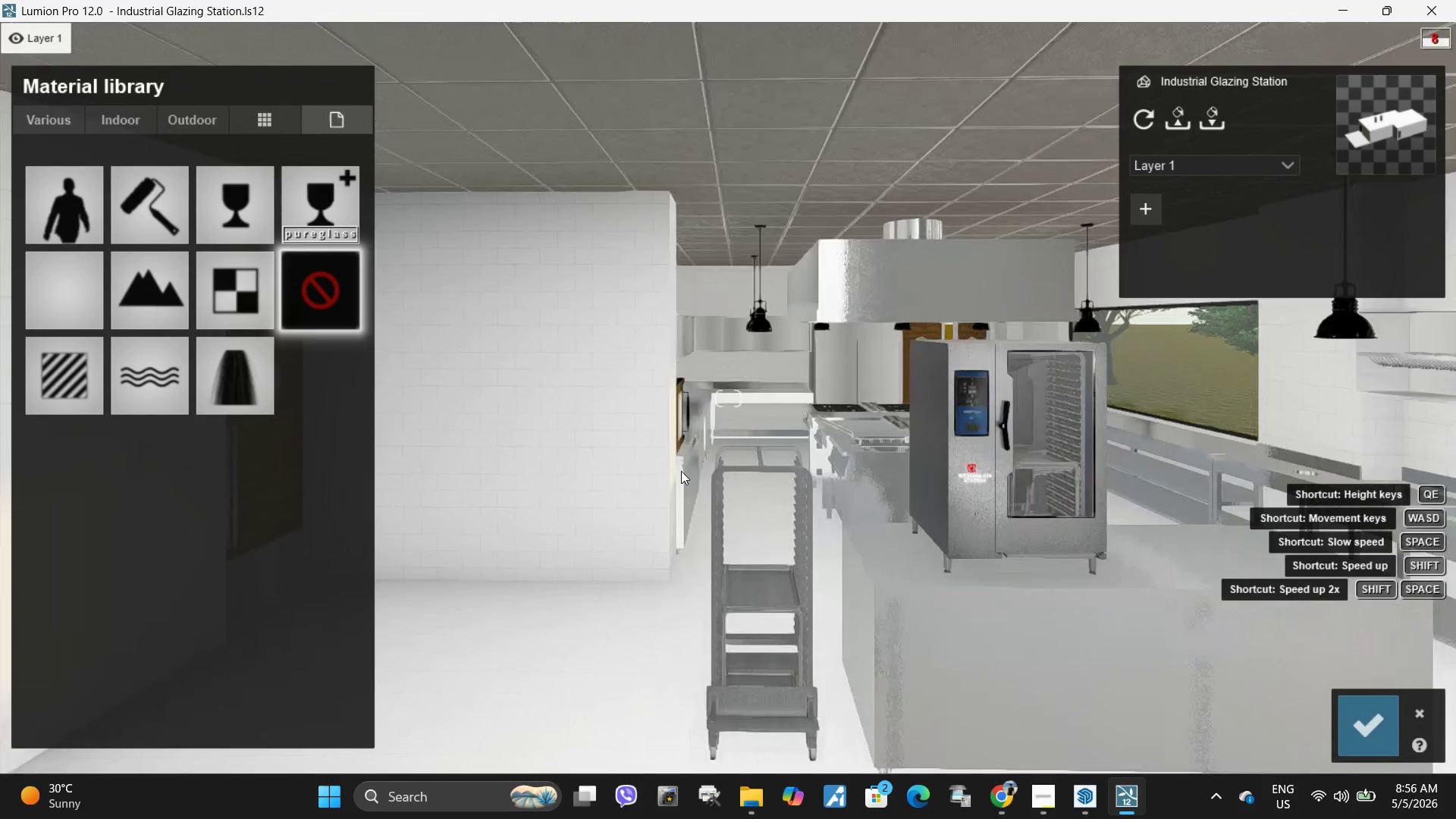 
hold_key(key=D, duration=0.83)
 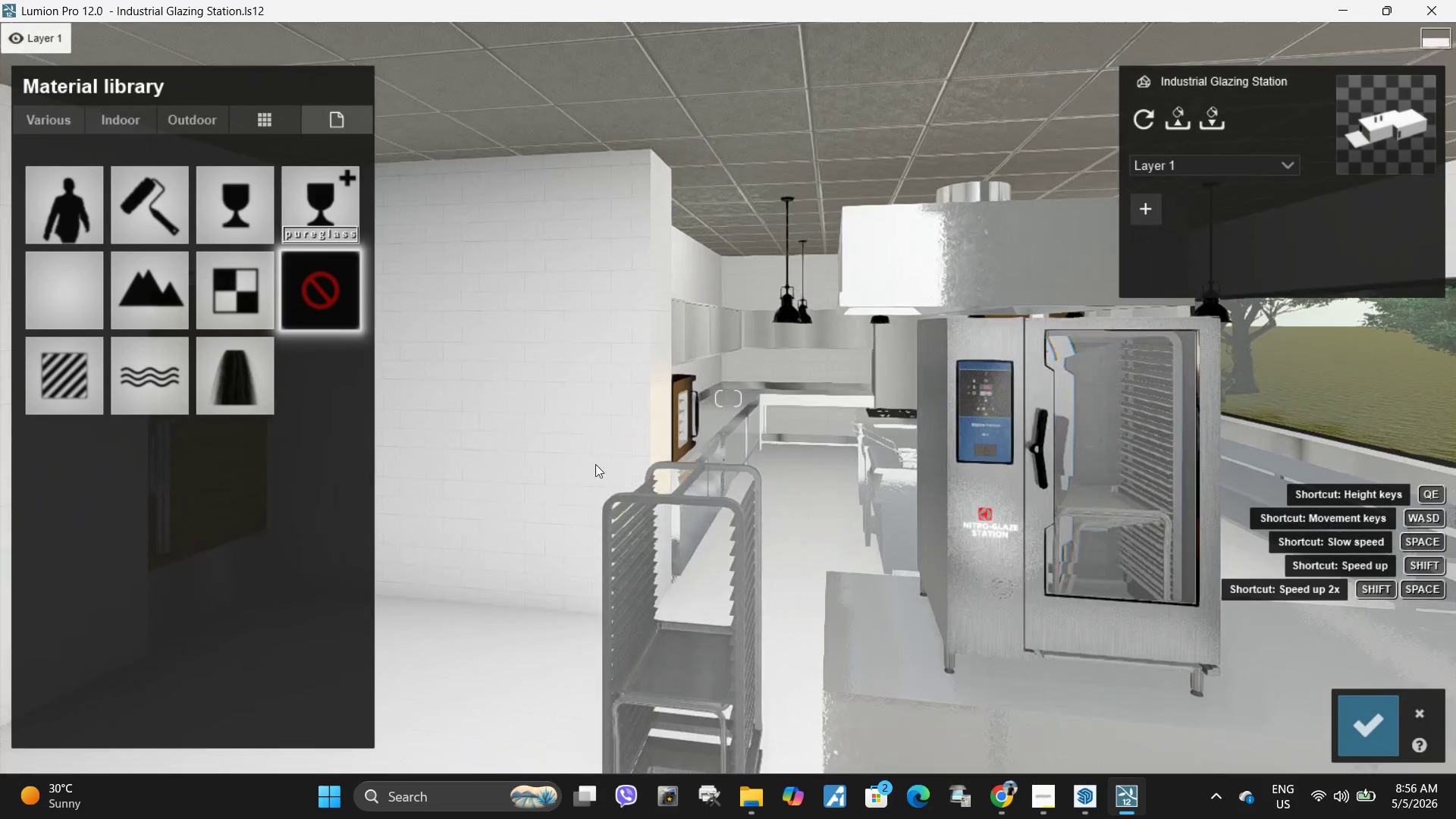 
type(wd)
 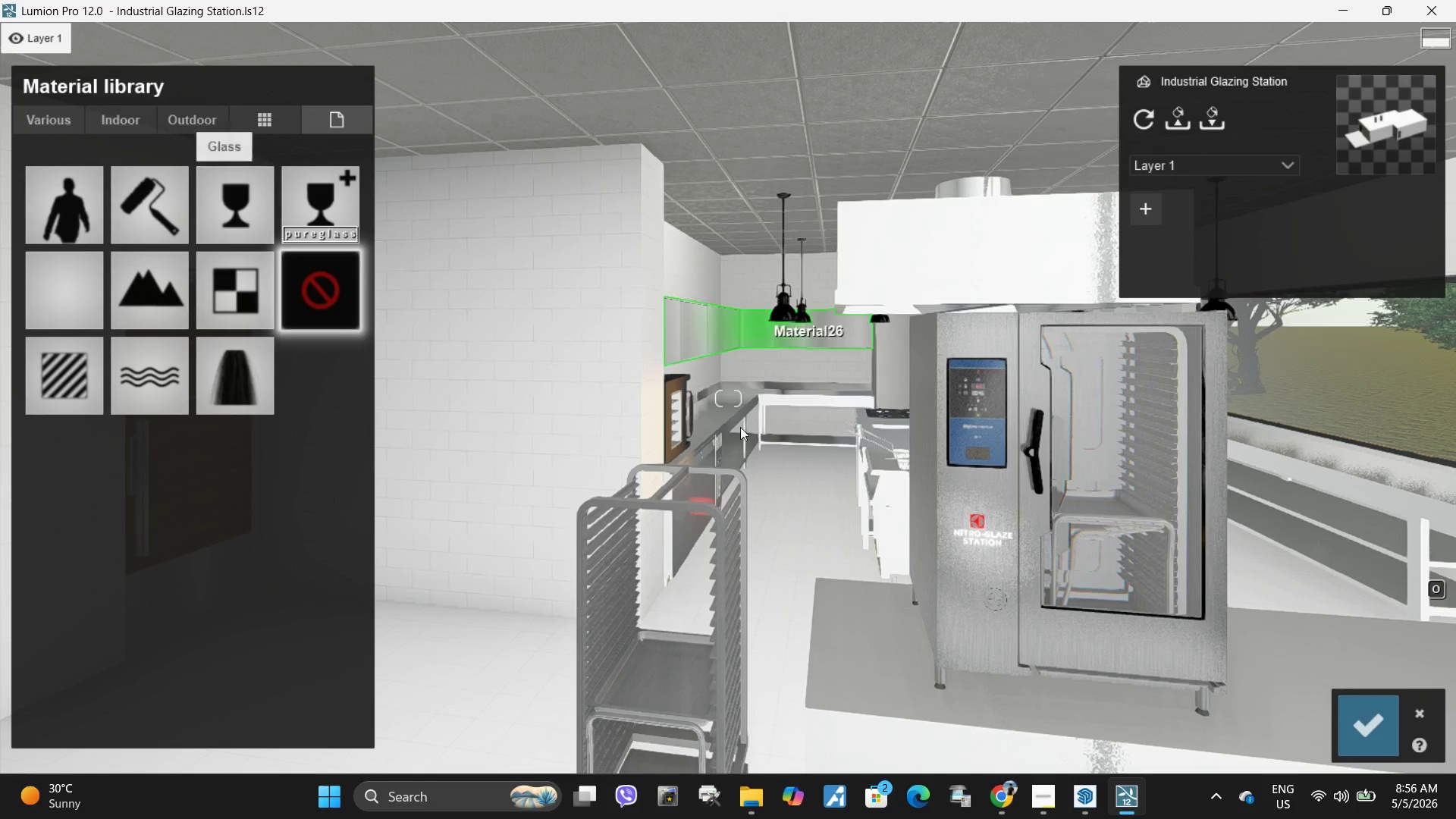 
left_click([717, 334])
 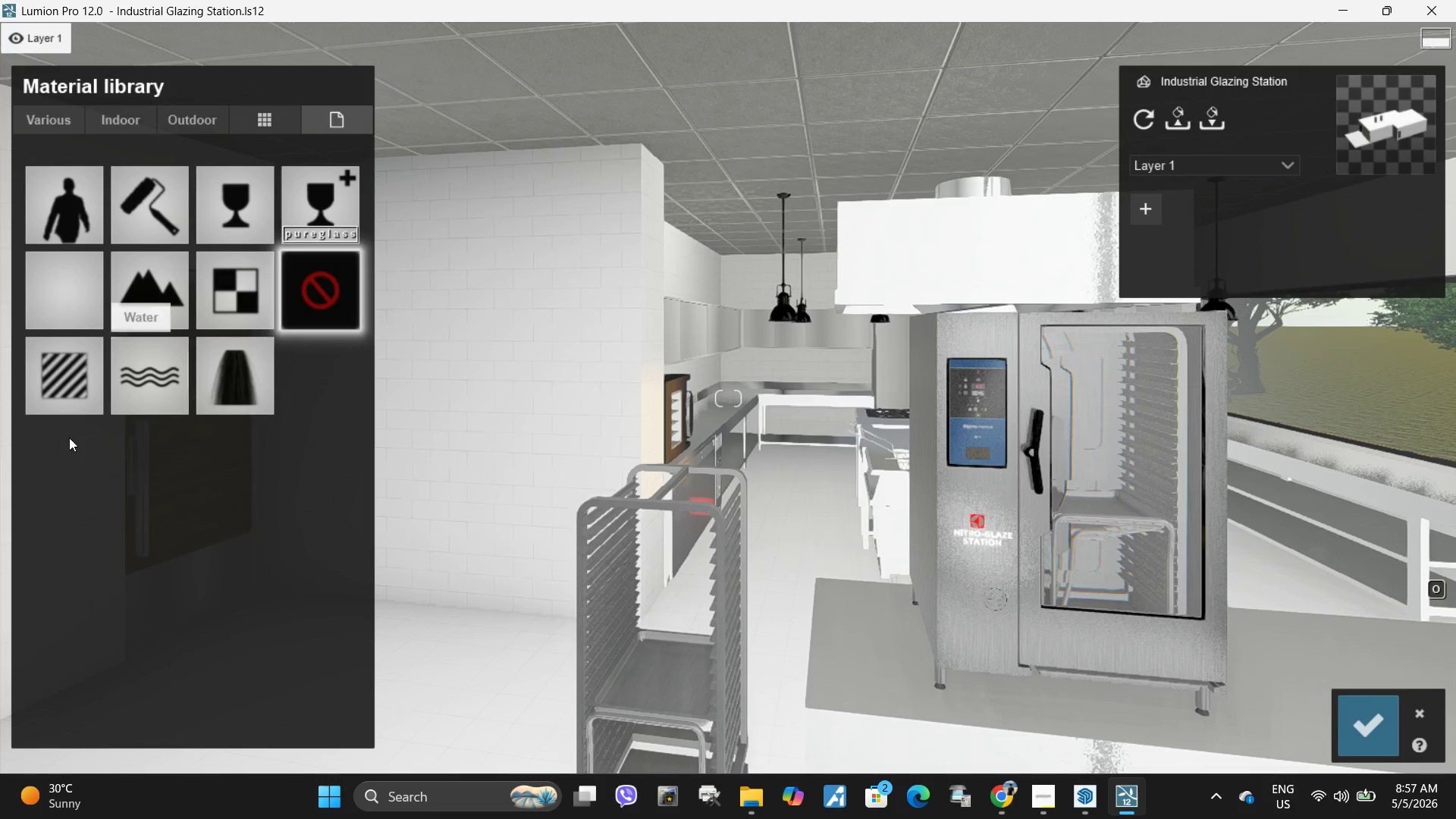 
left_click([89, 380])
 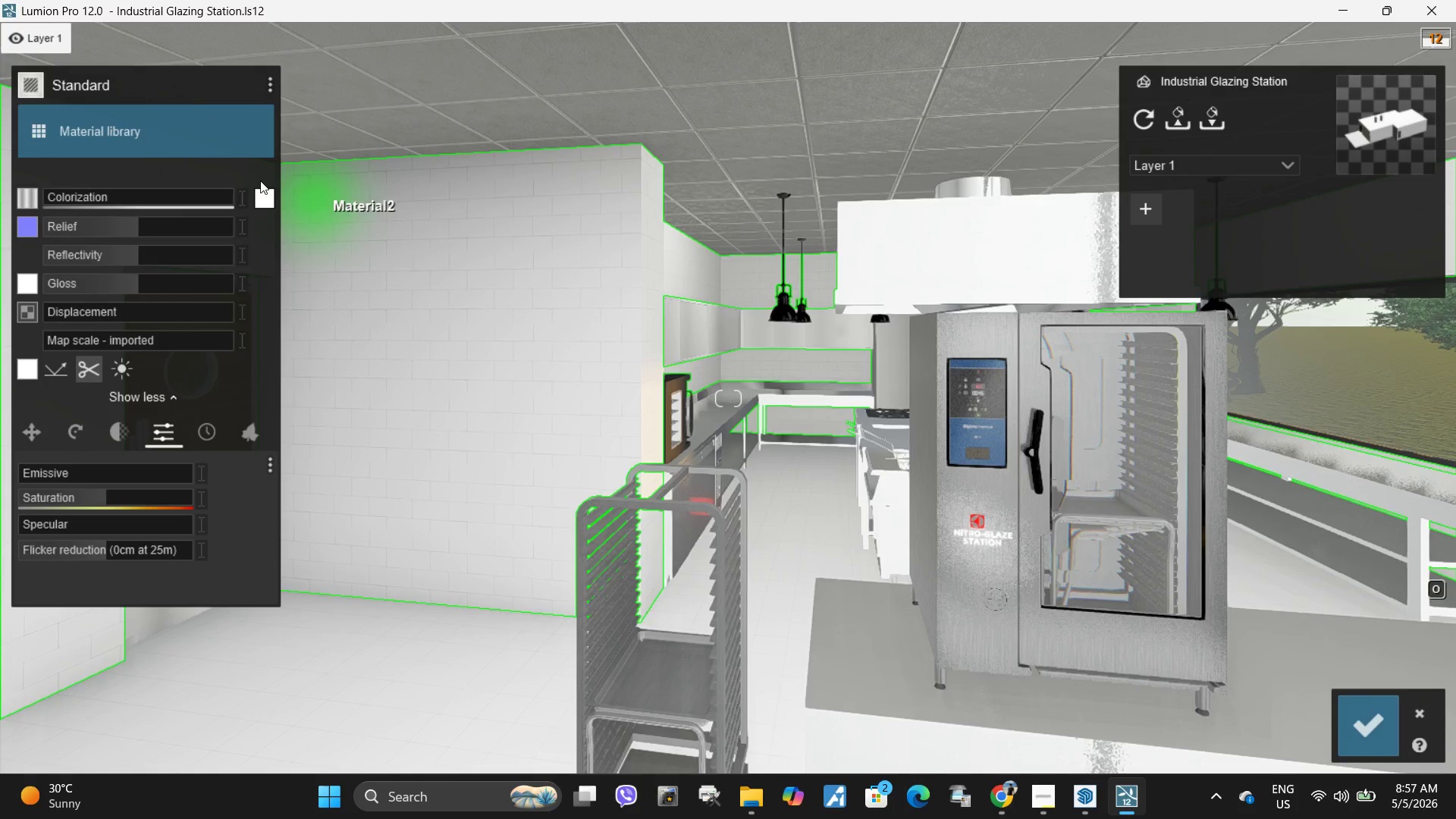 
left_click([271, 88])
 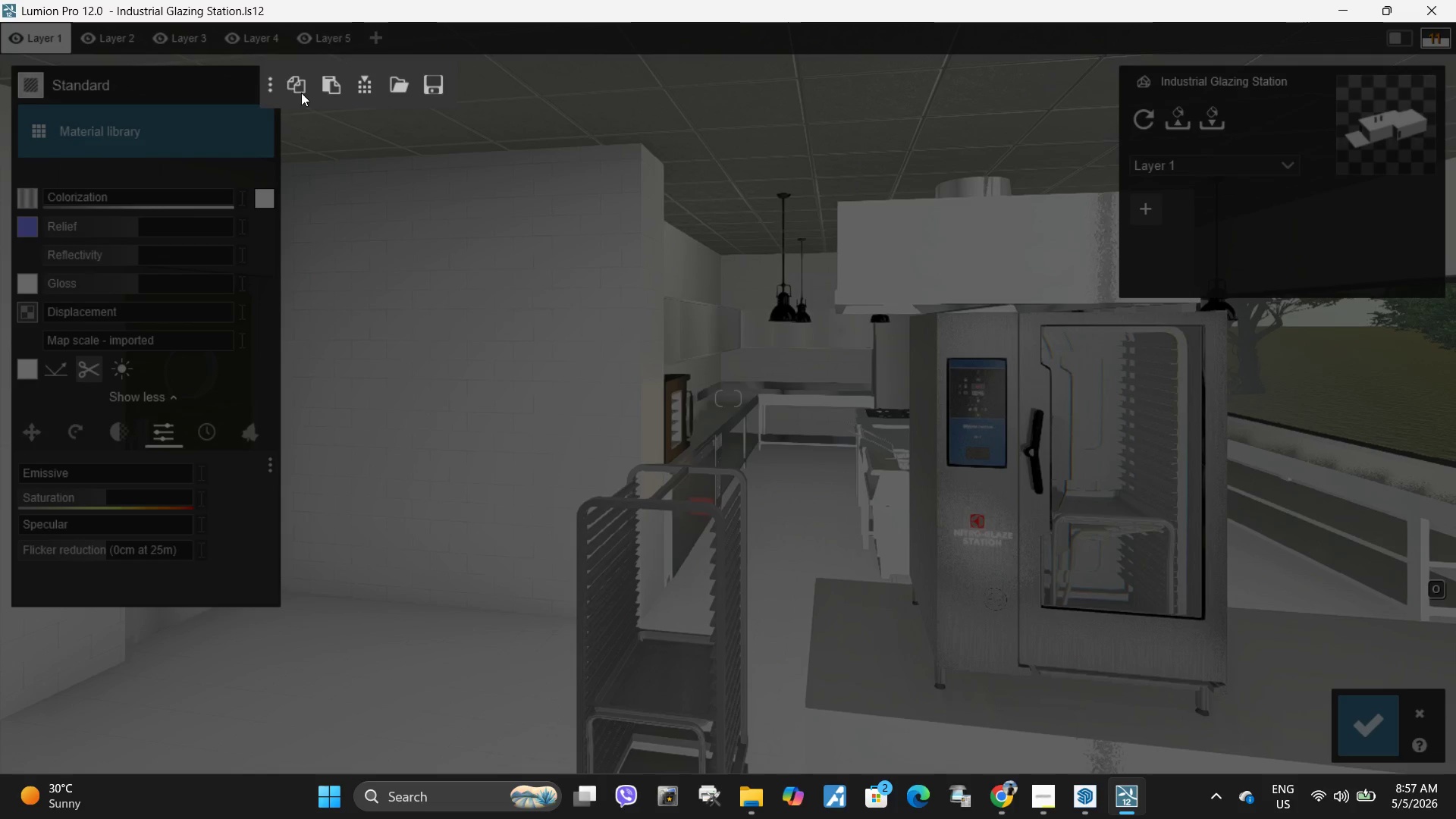 
left_click([804, 439])
 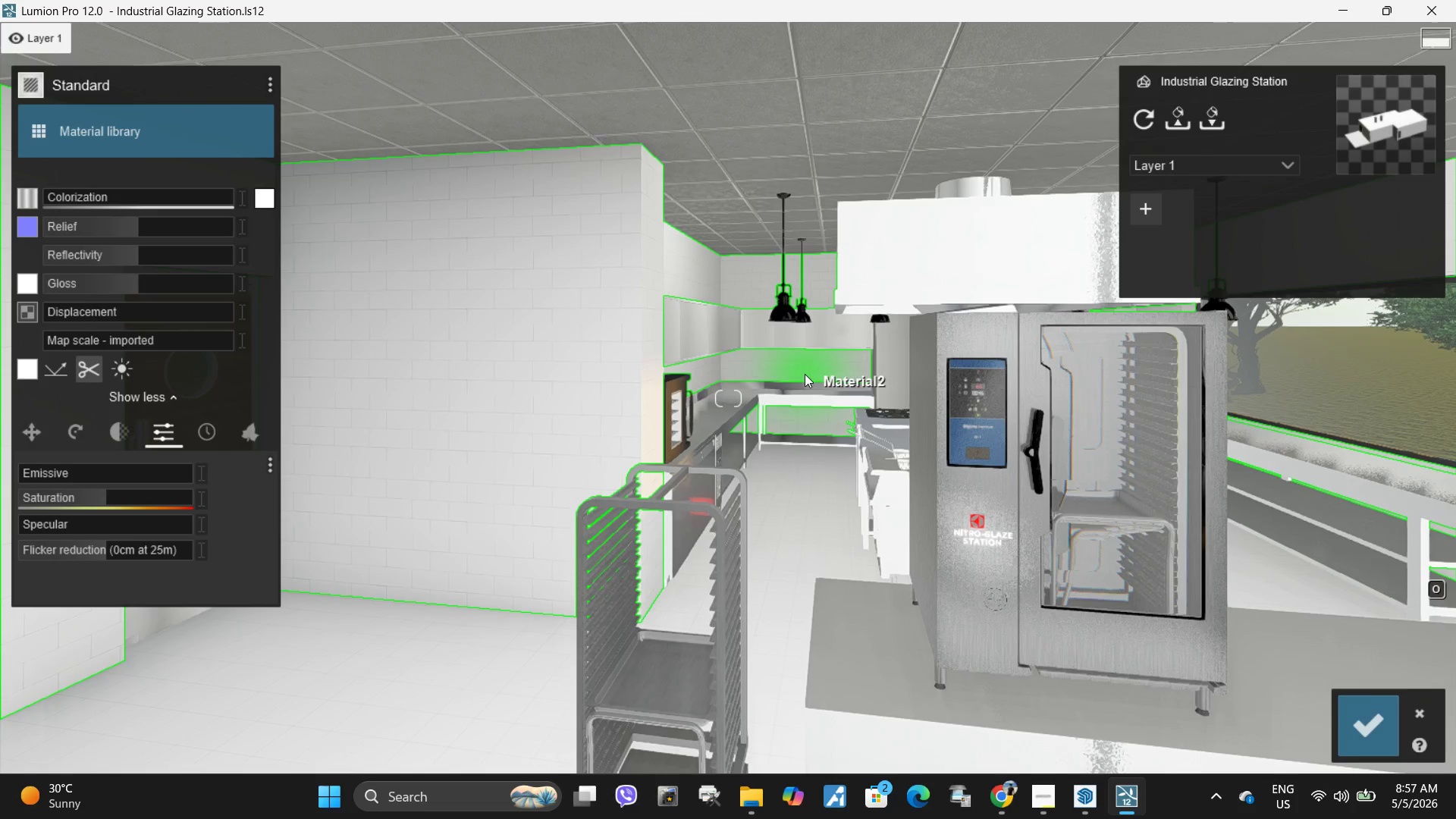 
left_click([805, 374])
 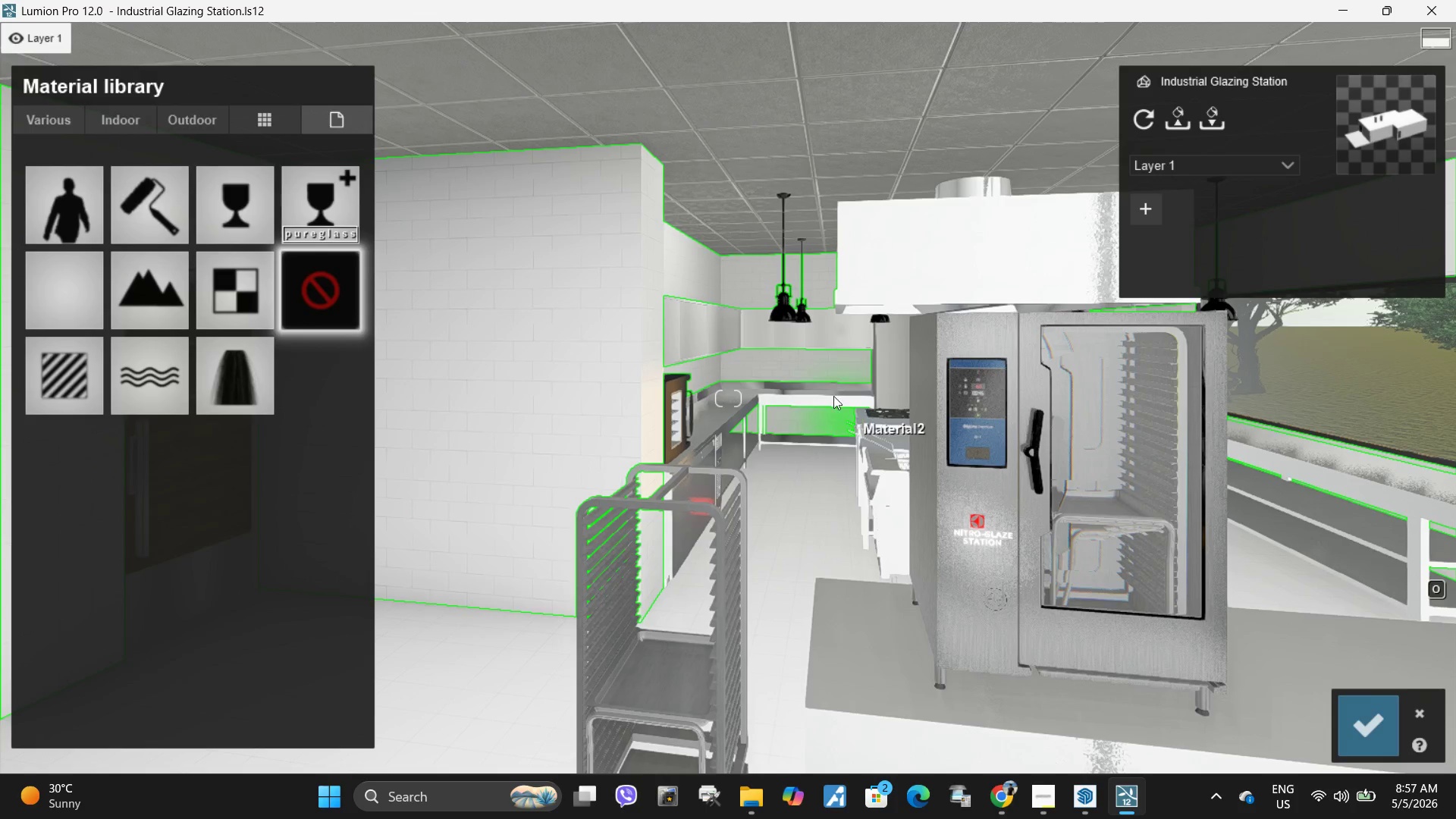 
left_click([864, 677])
 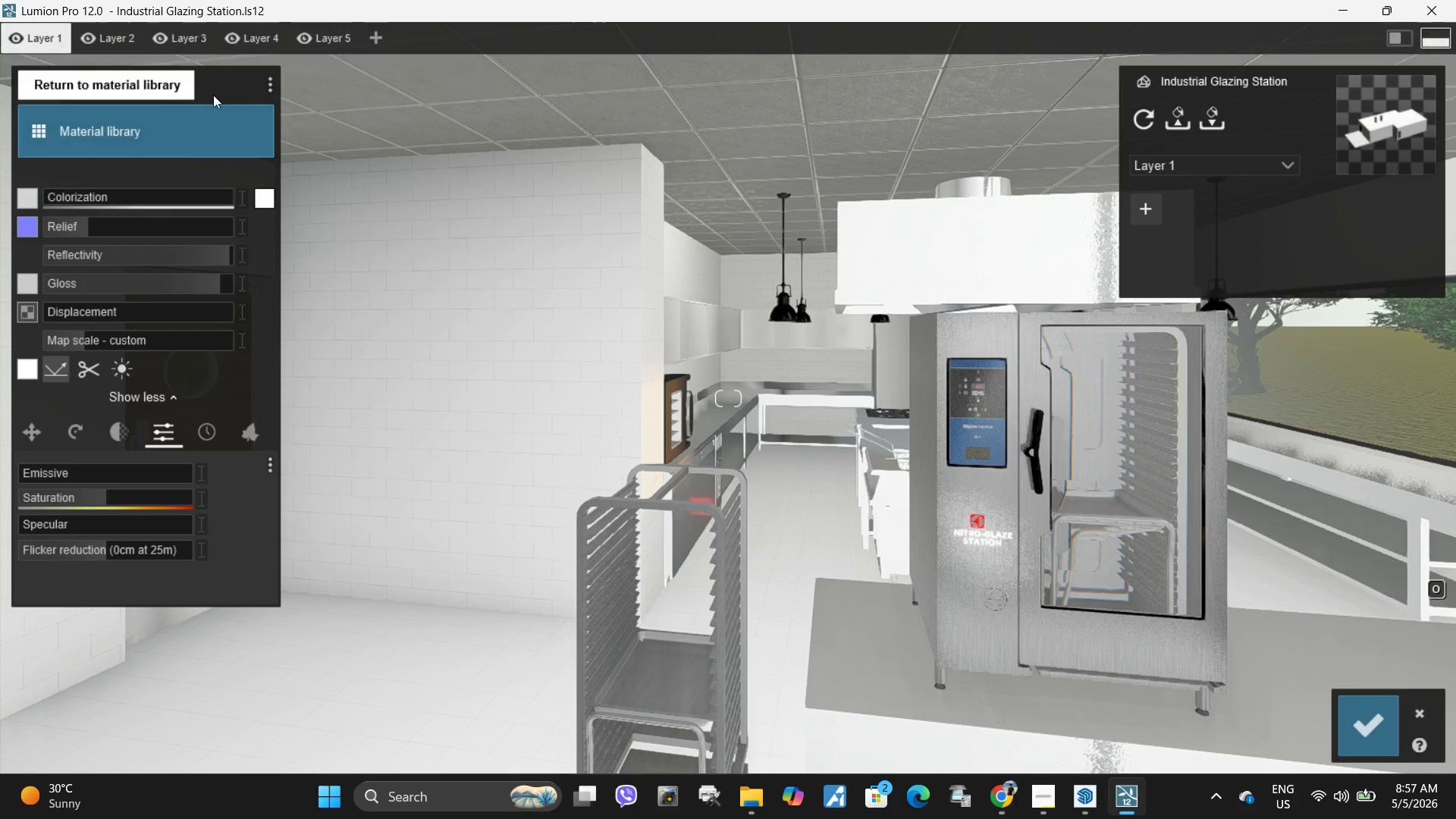 
left_click([271, 87])
 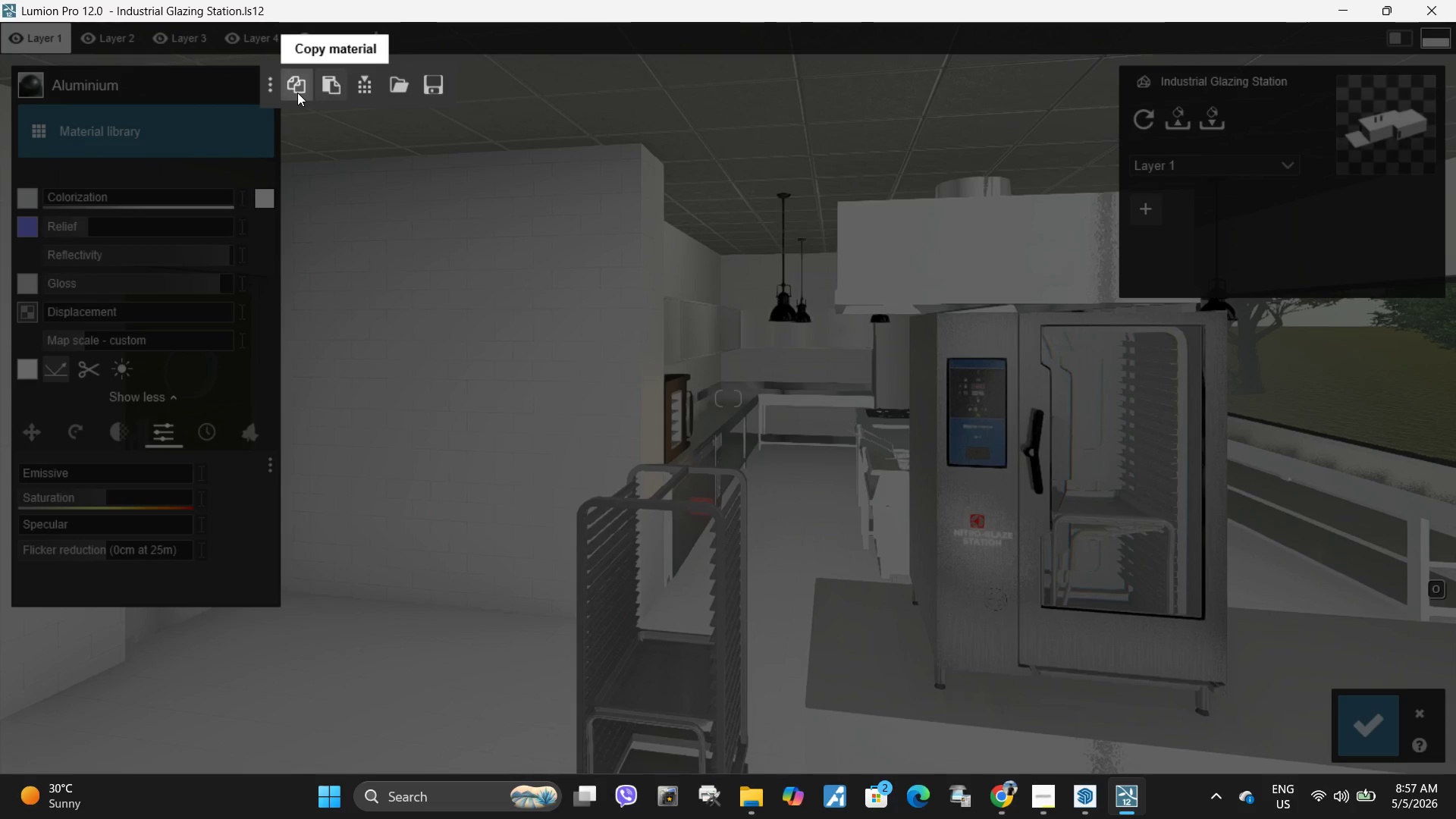 
left_click([297, 93])
 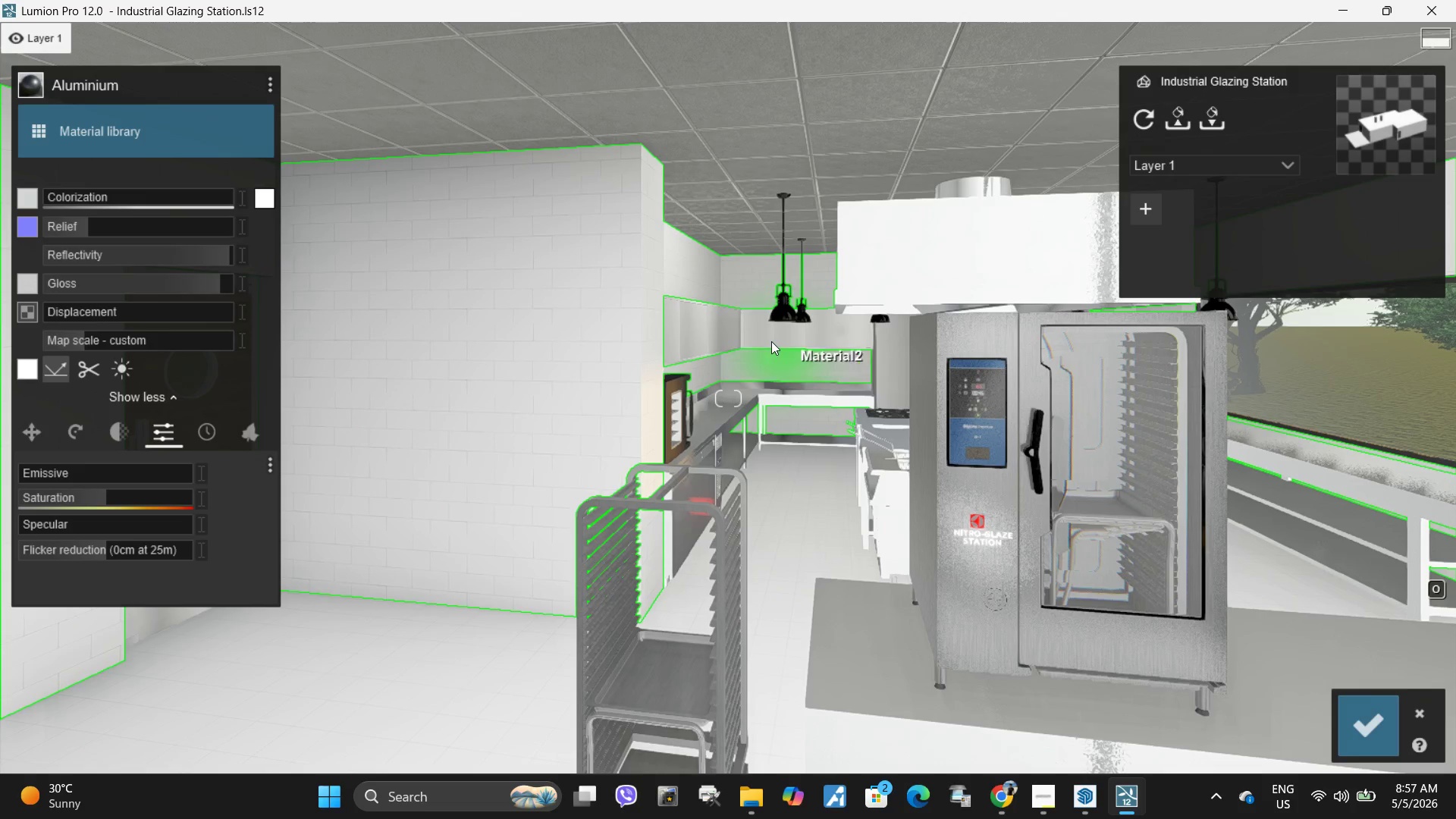 
left_click([771, 341])
 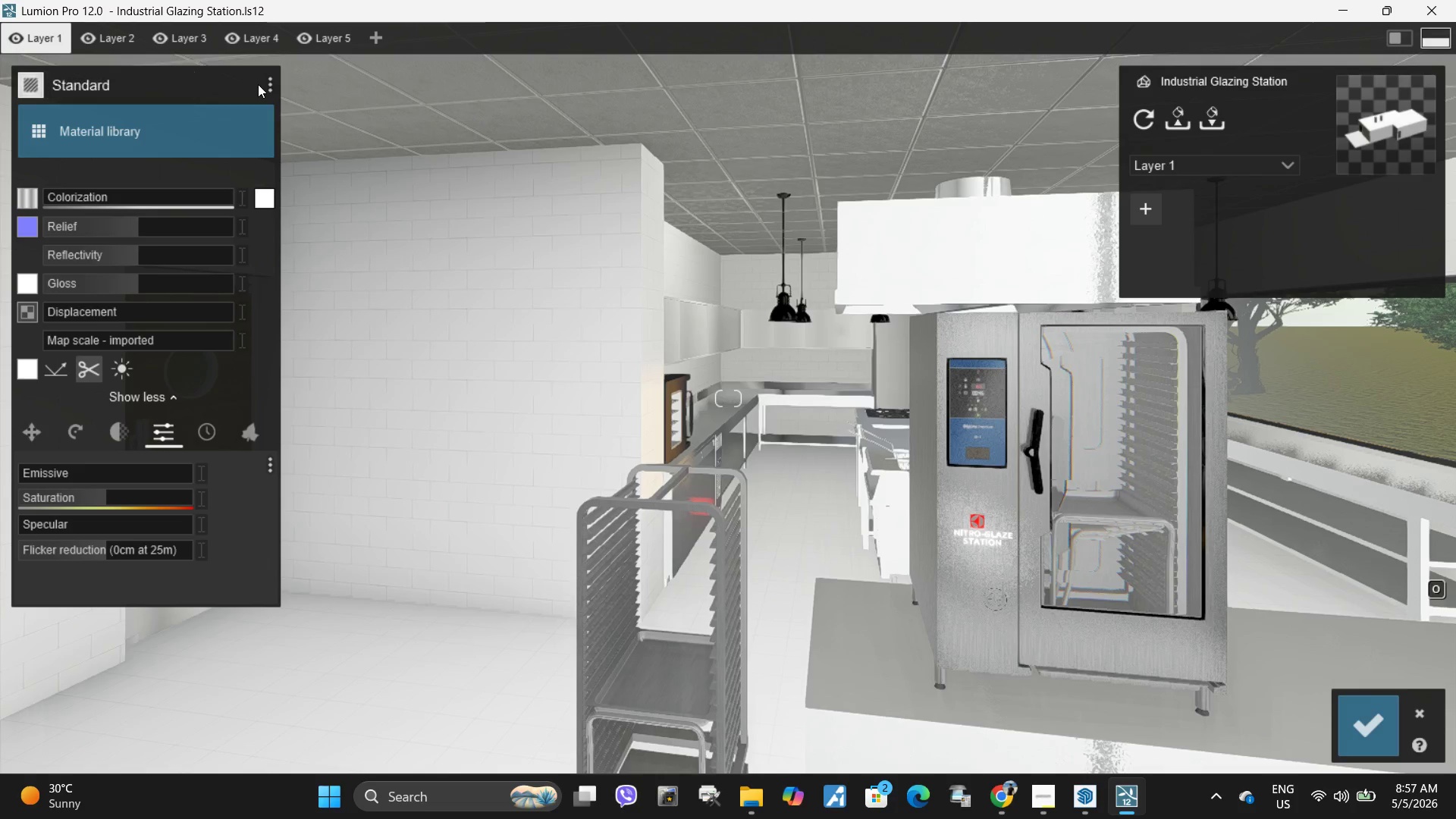 
left_click([265, 87])
 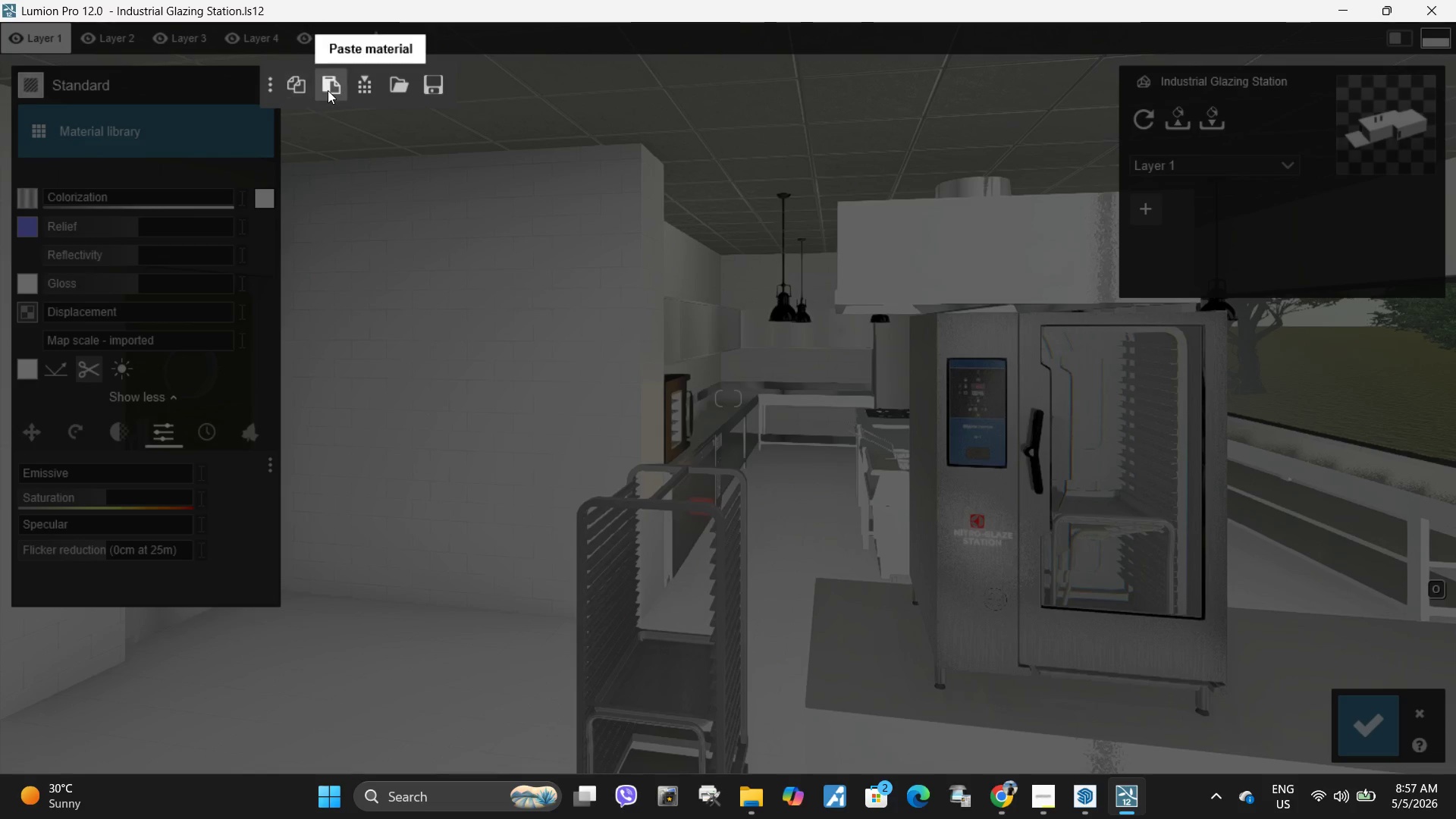 
left_click([328, 90])
 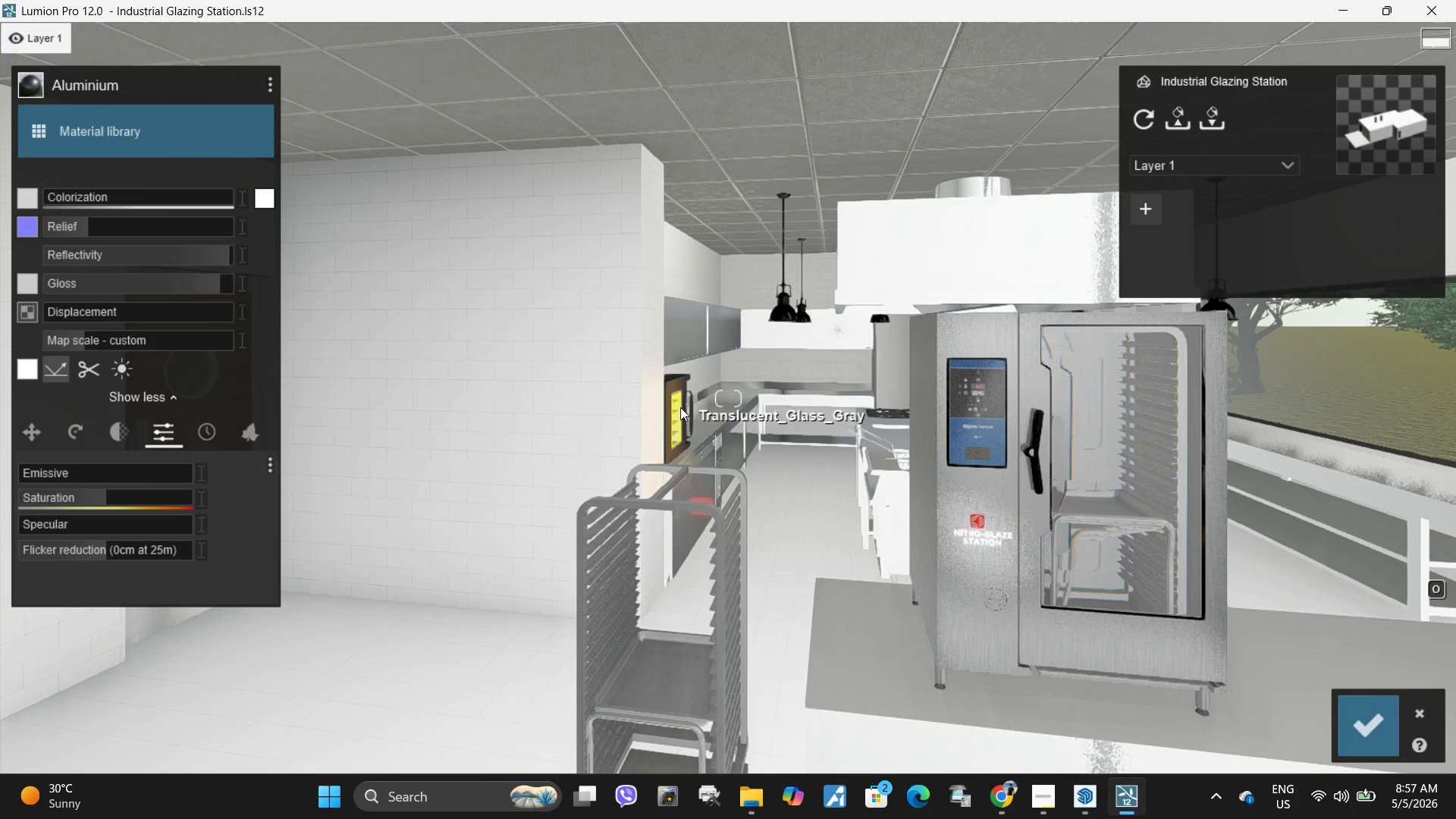 
left_click([673, 378])
 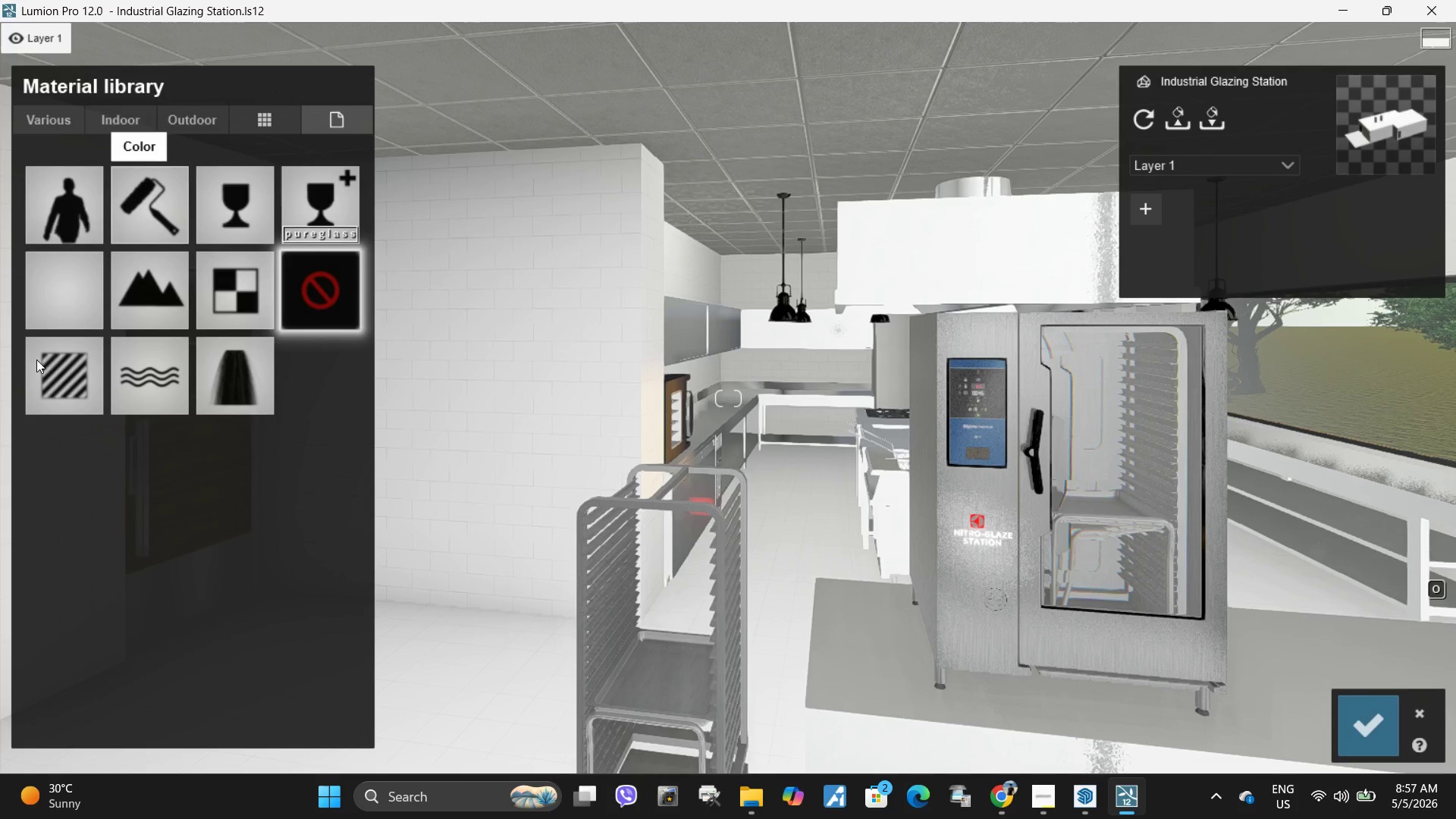 
left_click([72, 359])
 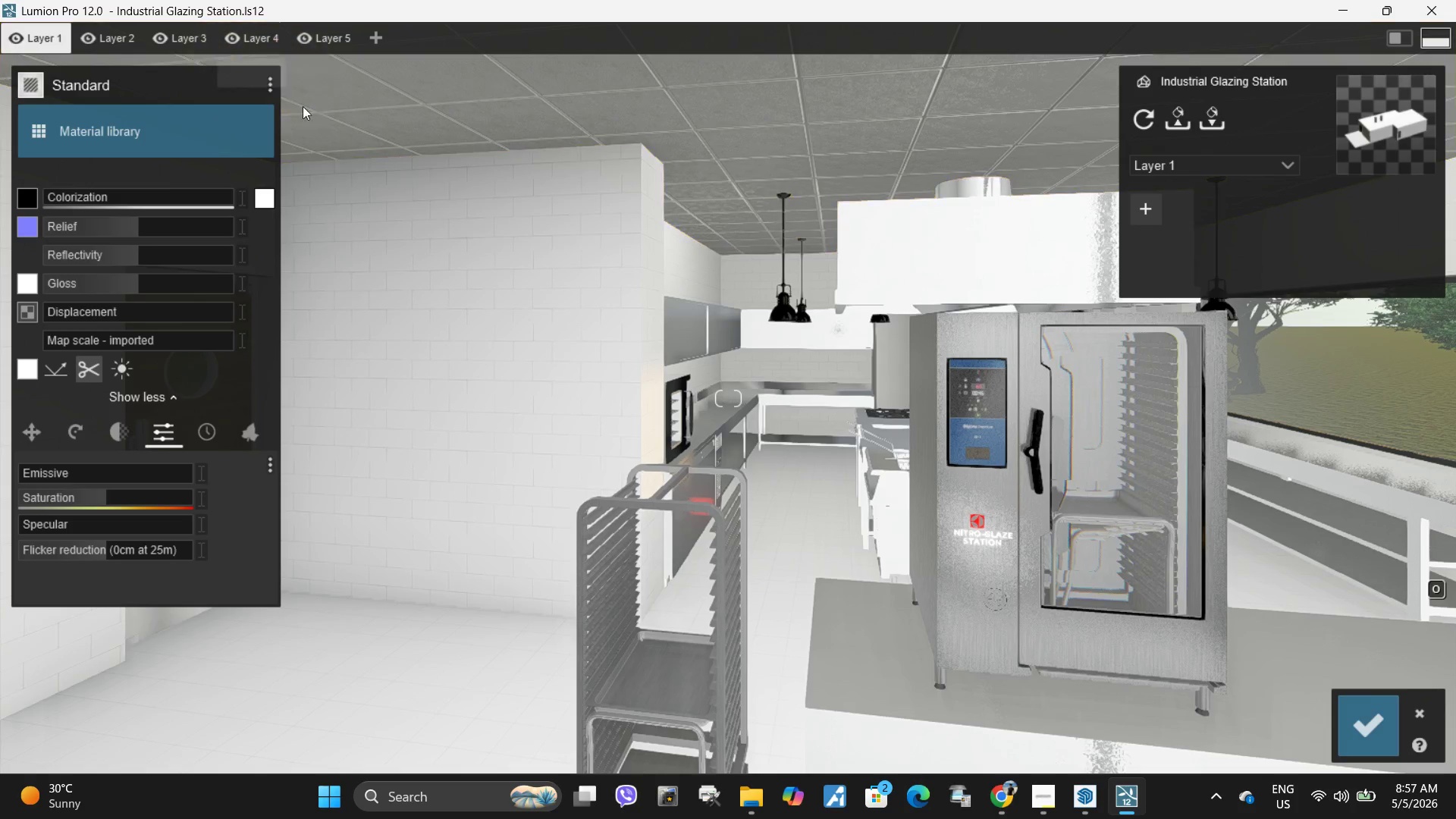 
left_click([271, 83])
 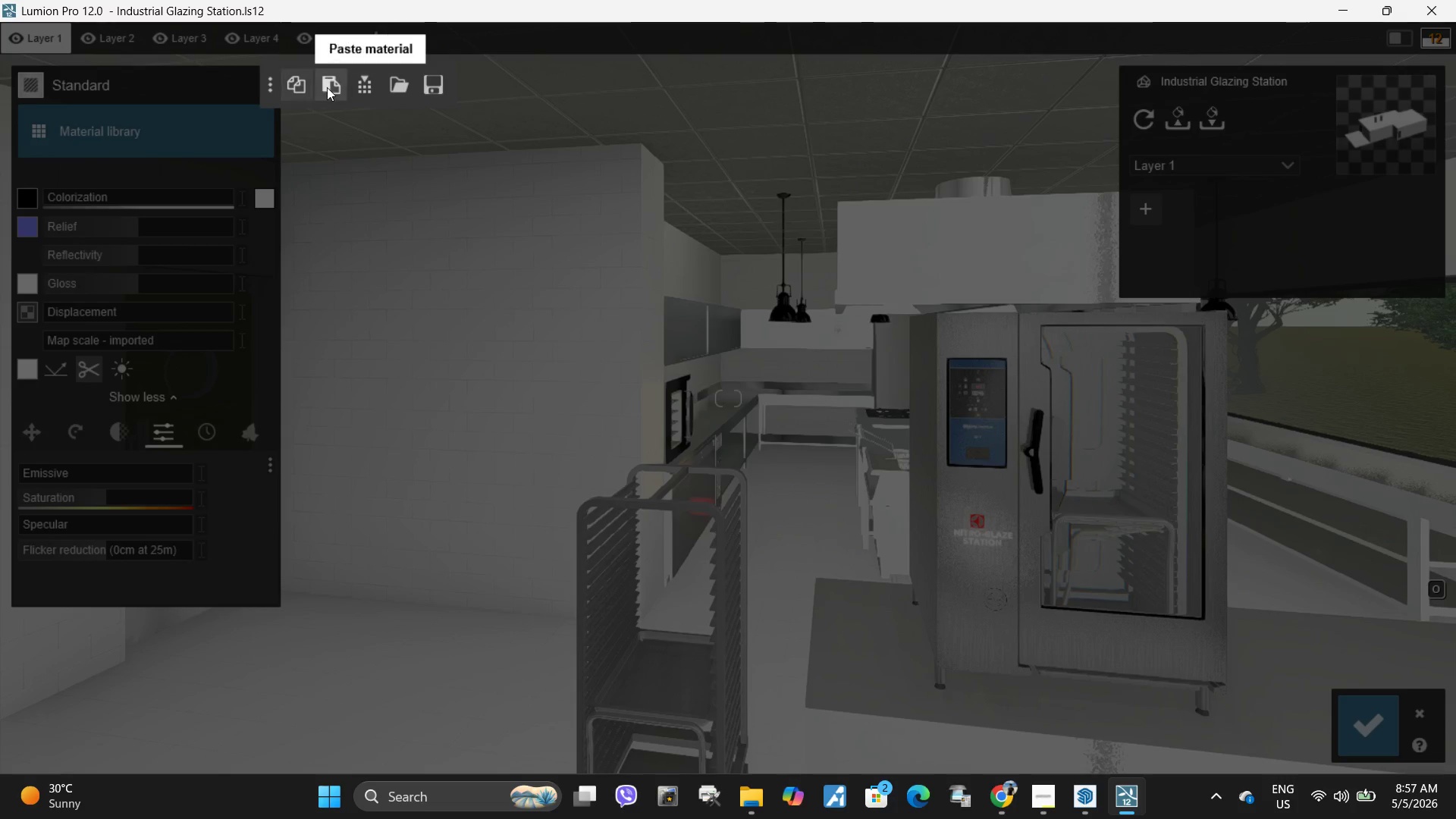 
left_click([327, 87])
 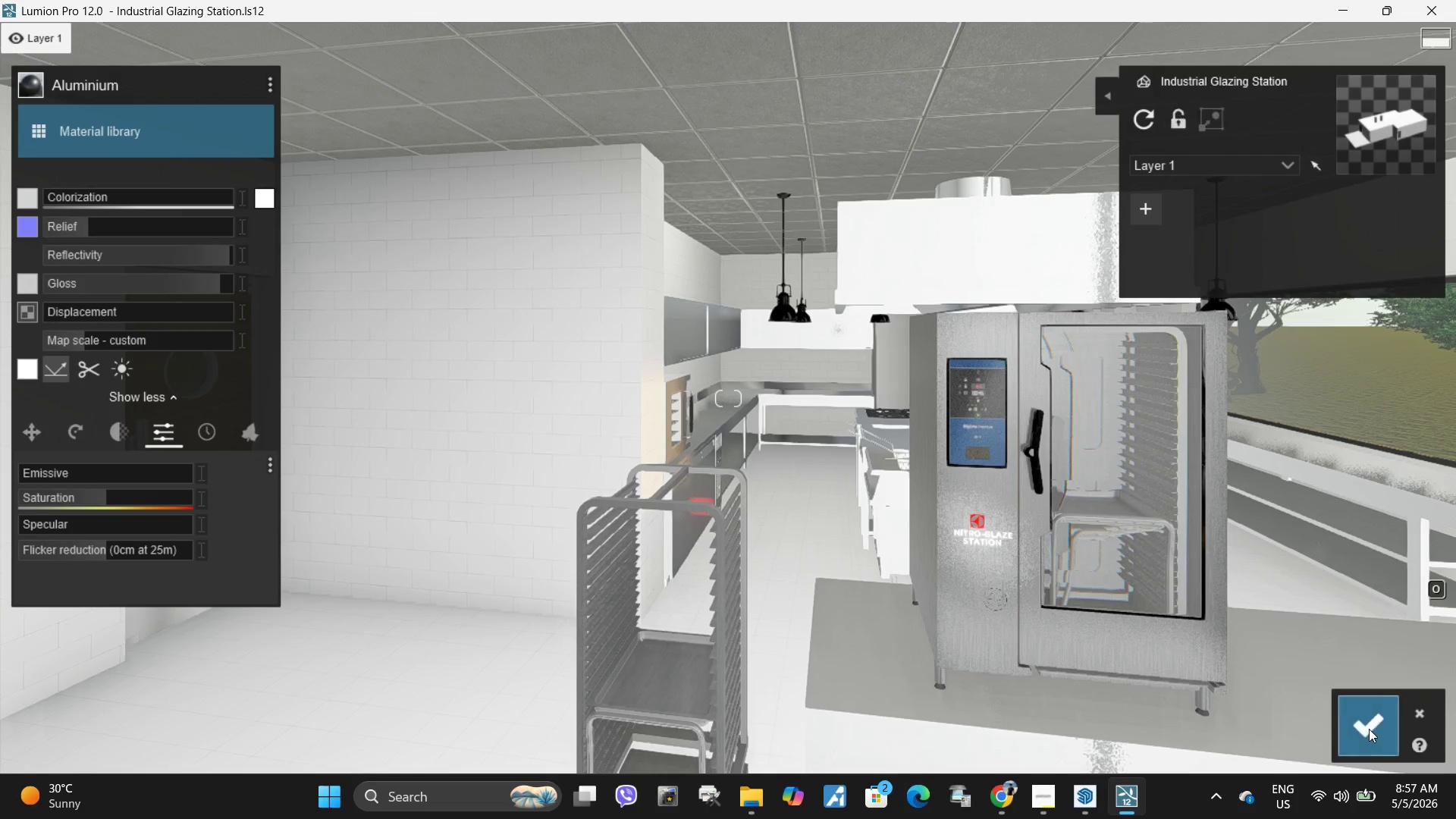 
left_click([1081, 645])
 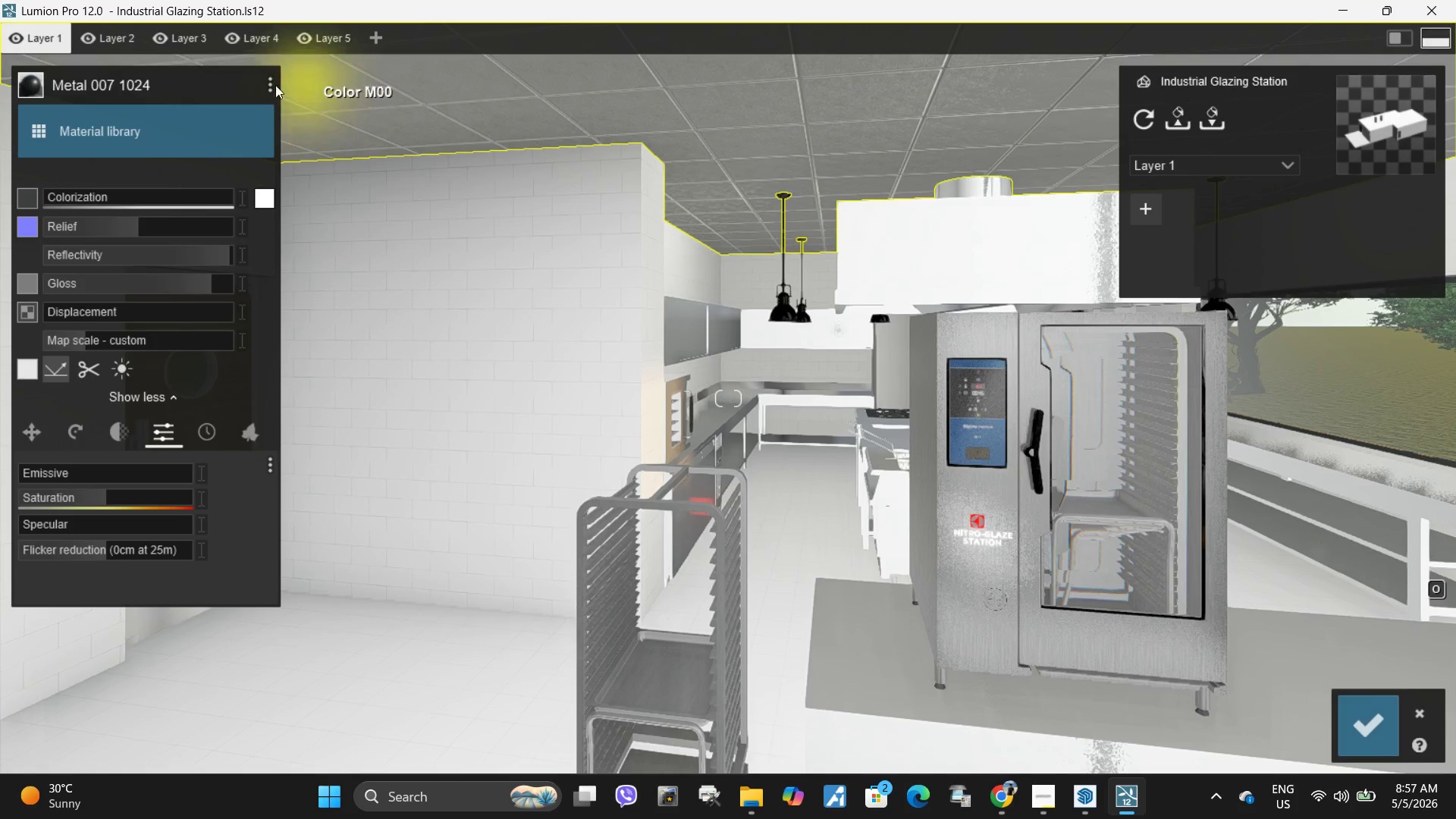 
left_click([265, 89])
 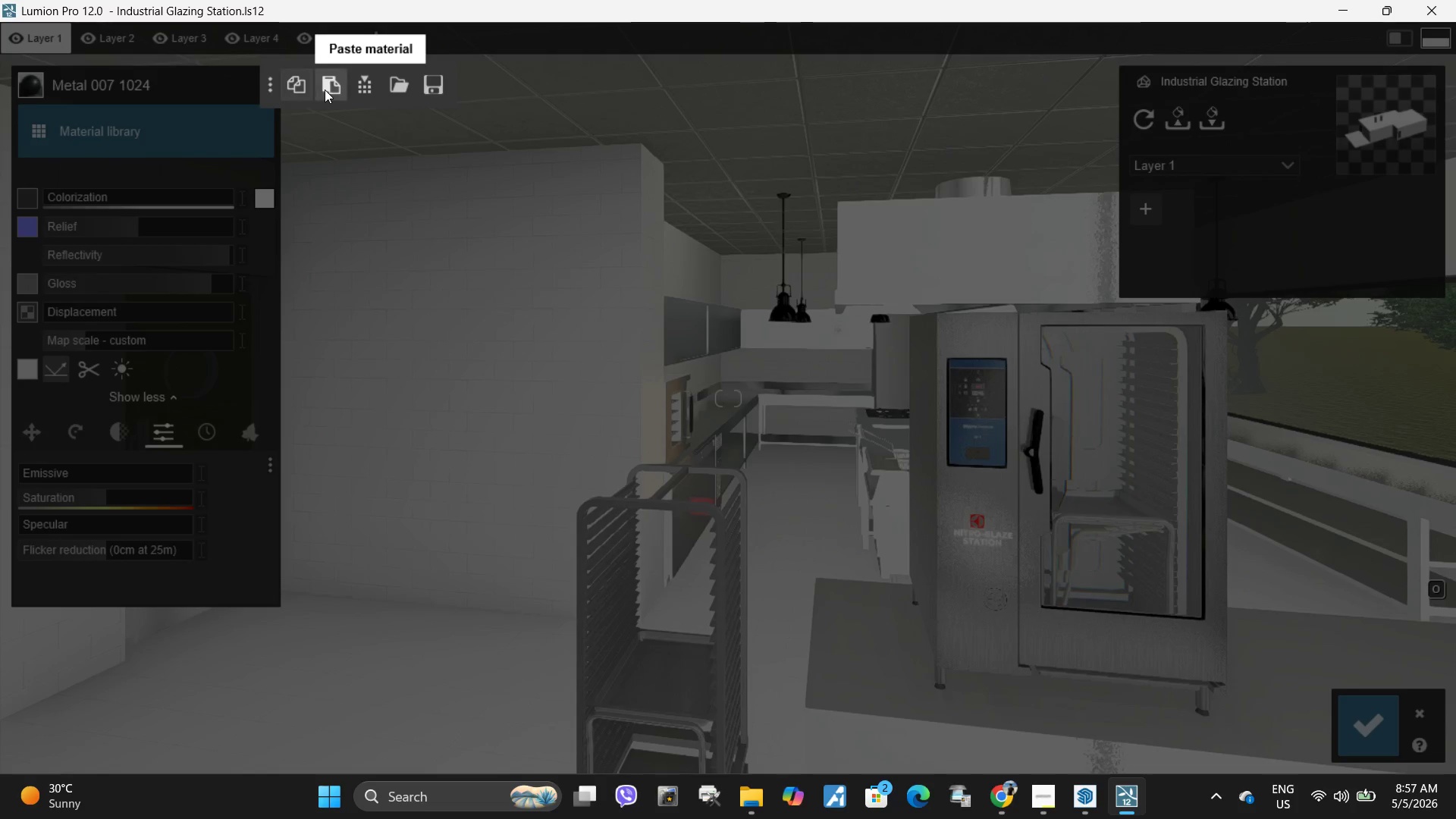 
left_click([325, 89])
 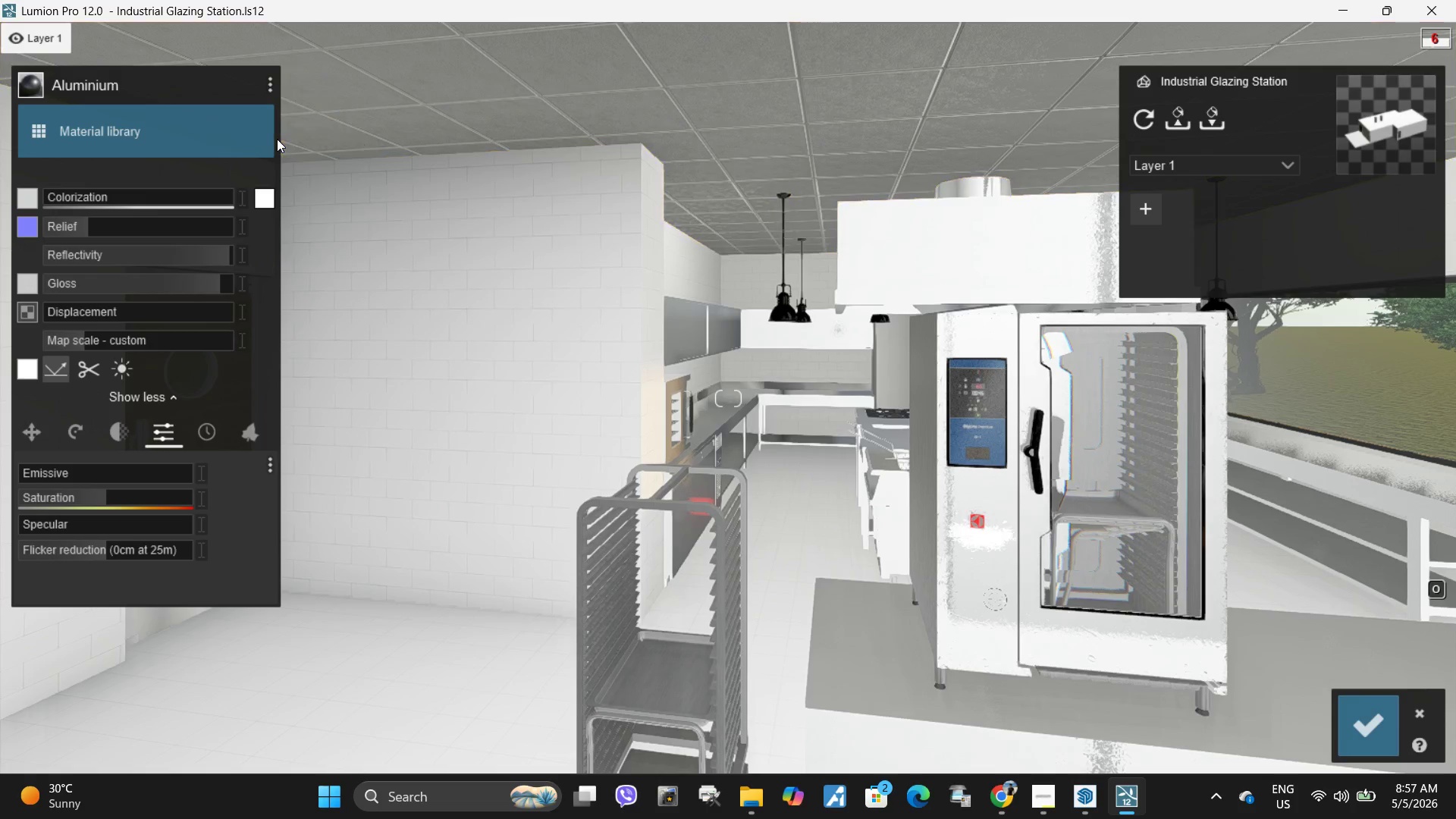 
type(sddwe)
 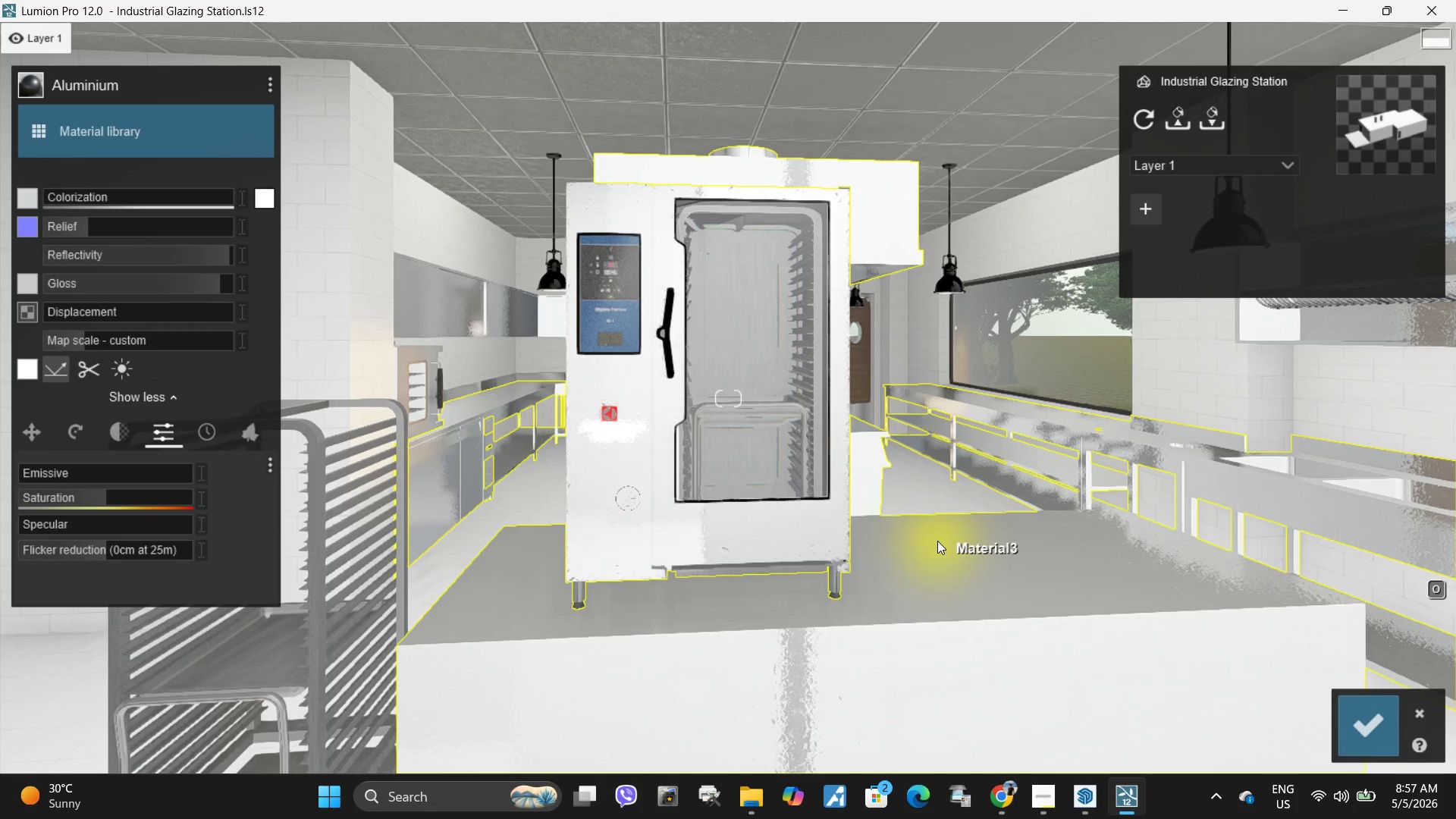 
type(wasawdasddddw)
 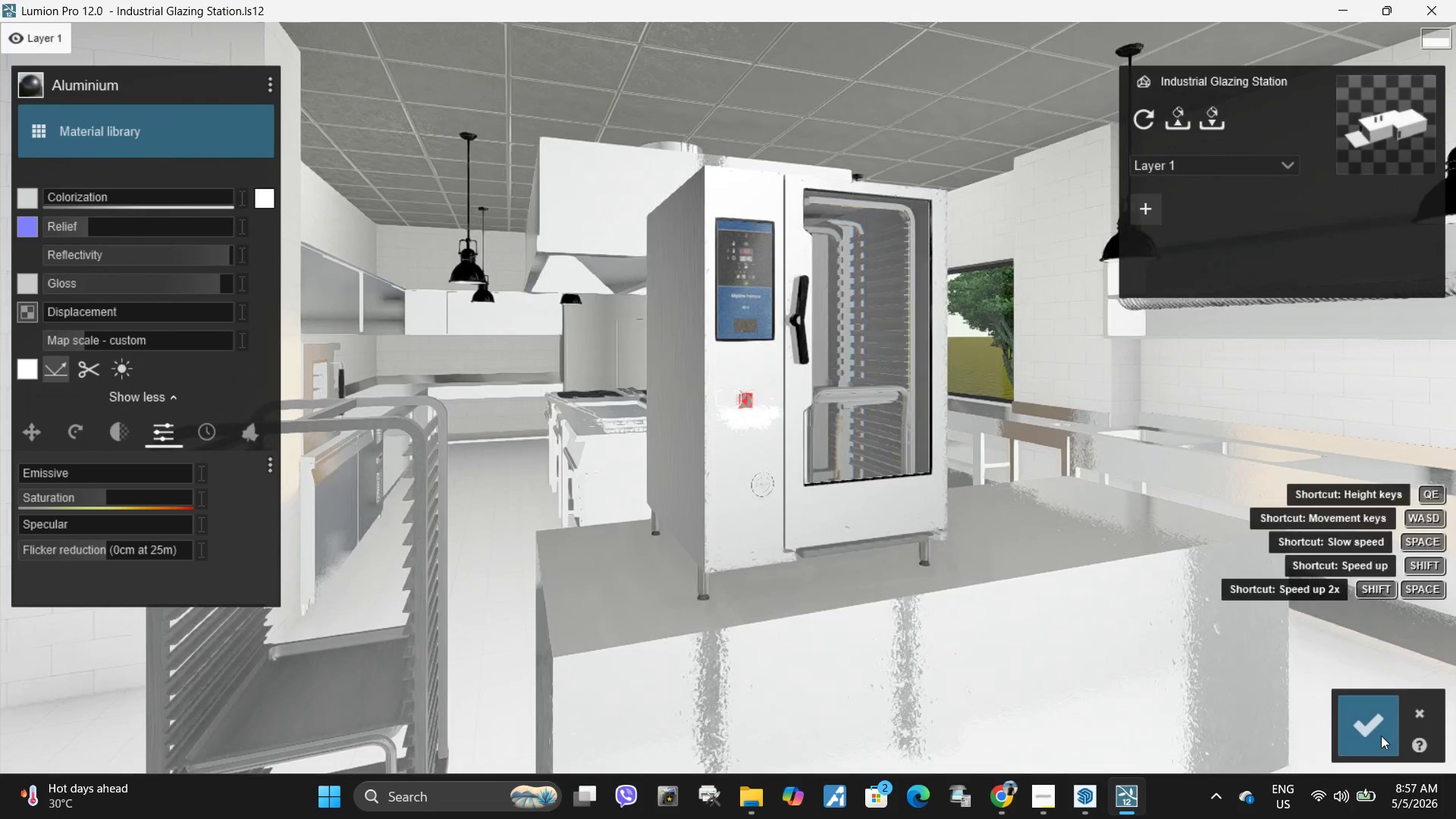 
left_click([1363, 723])
 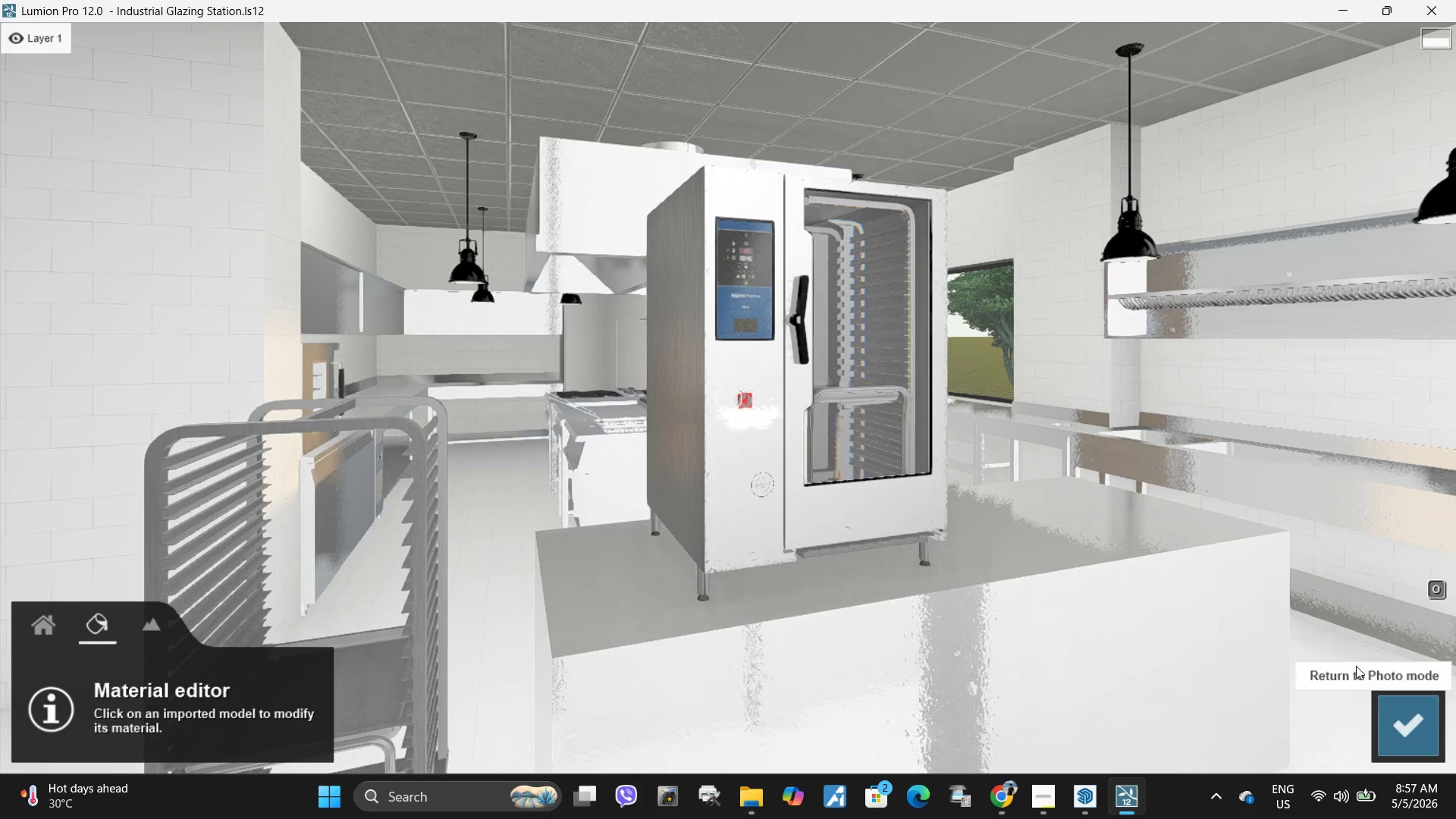 
left_click([1401, 733])
 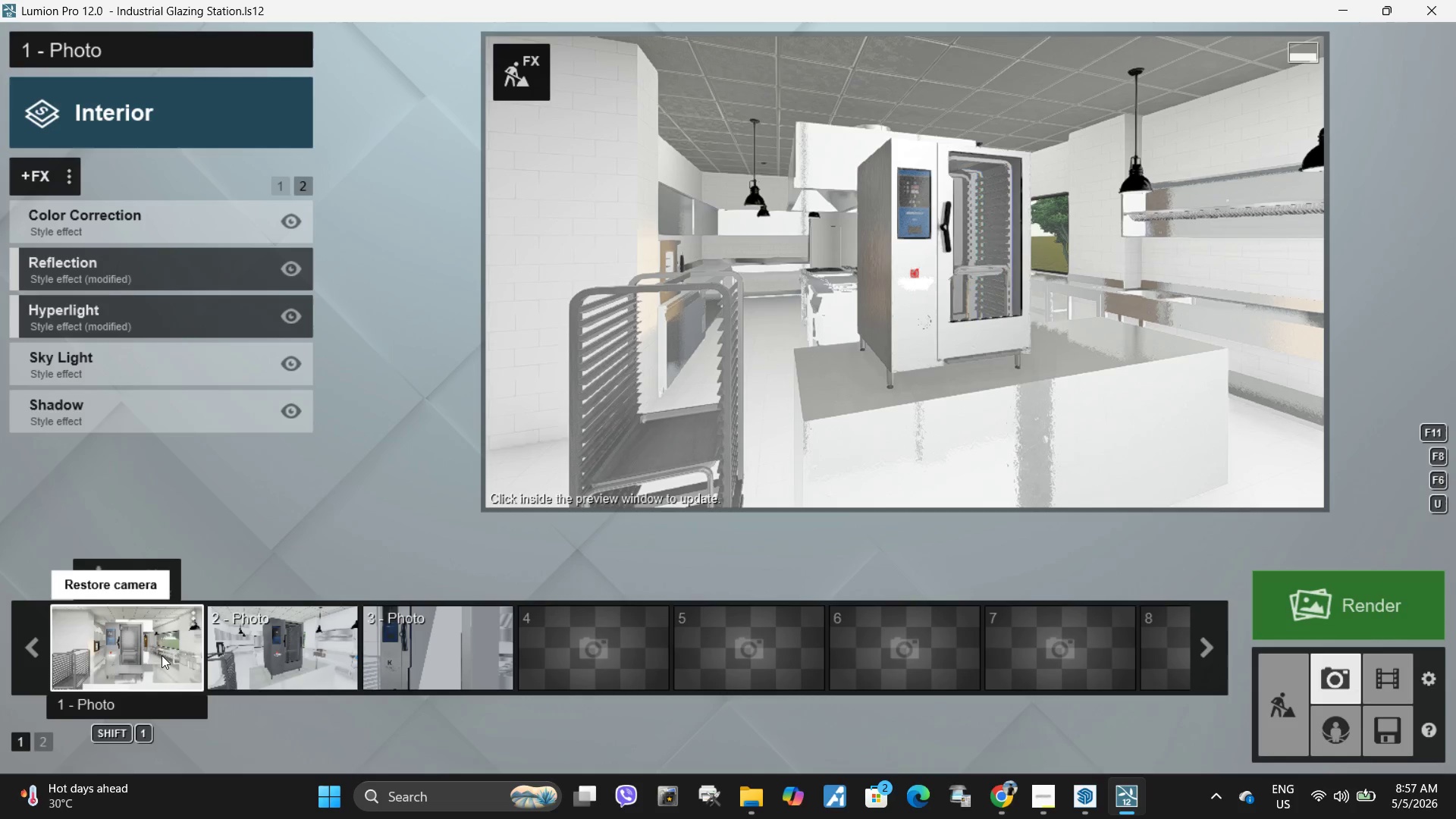 
double_click([880, 328])
 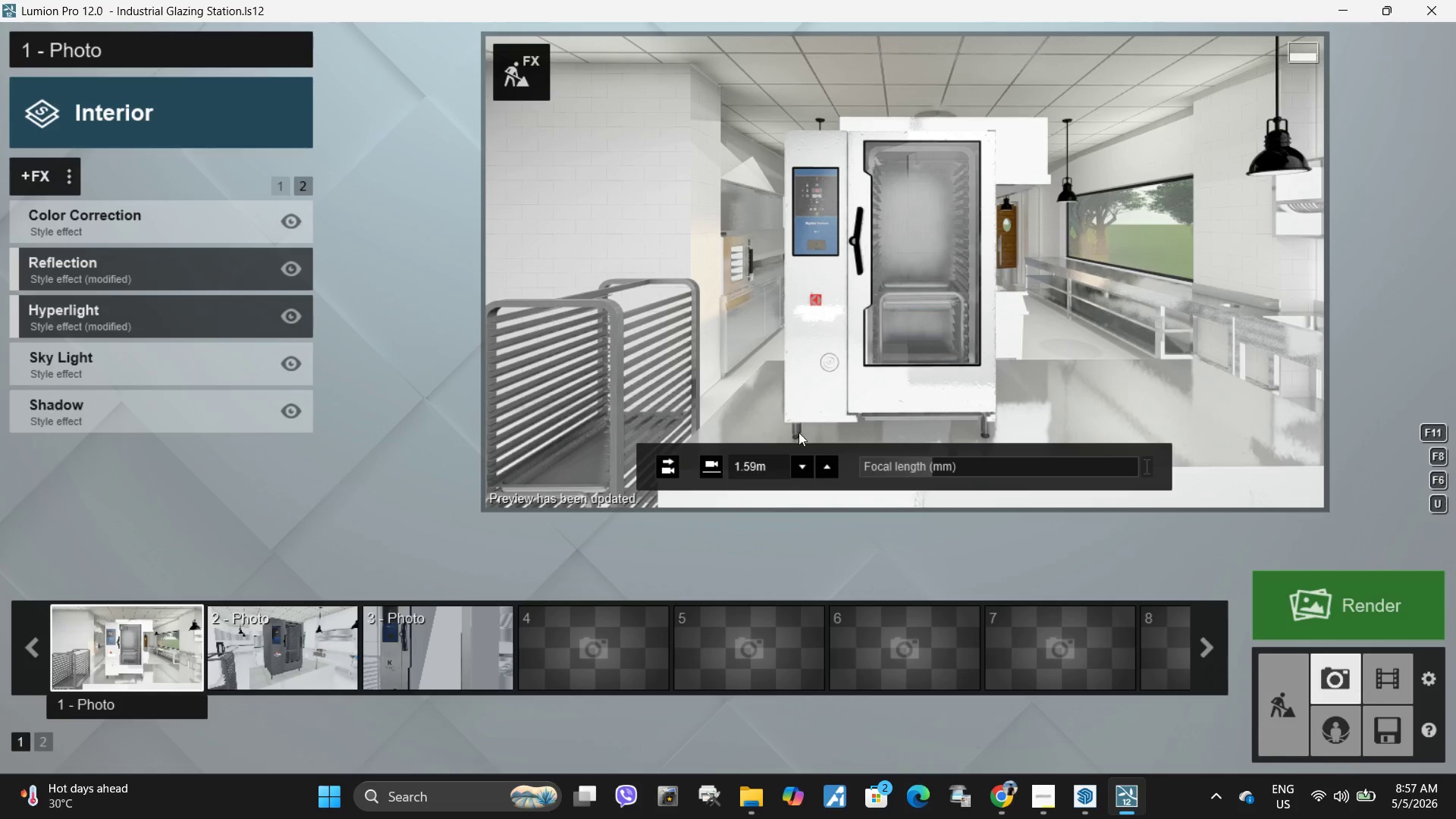 
wait(5.7)
 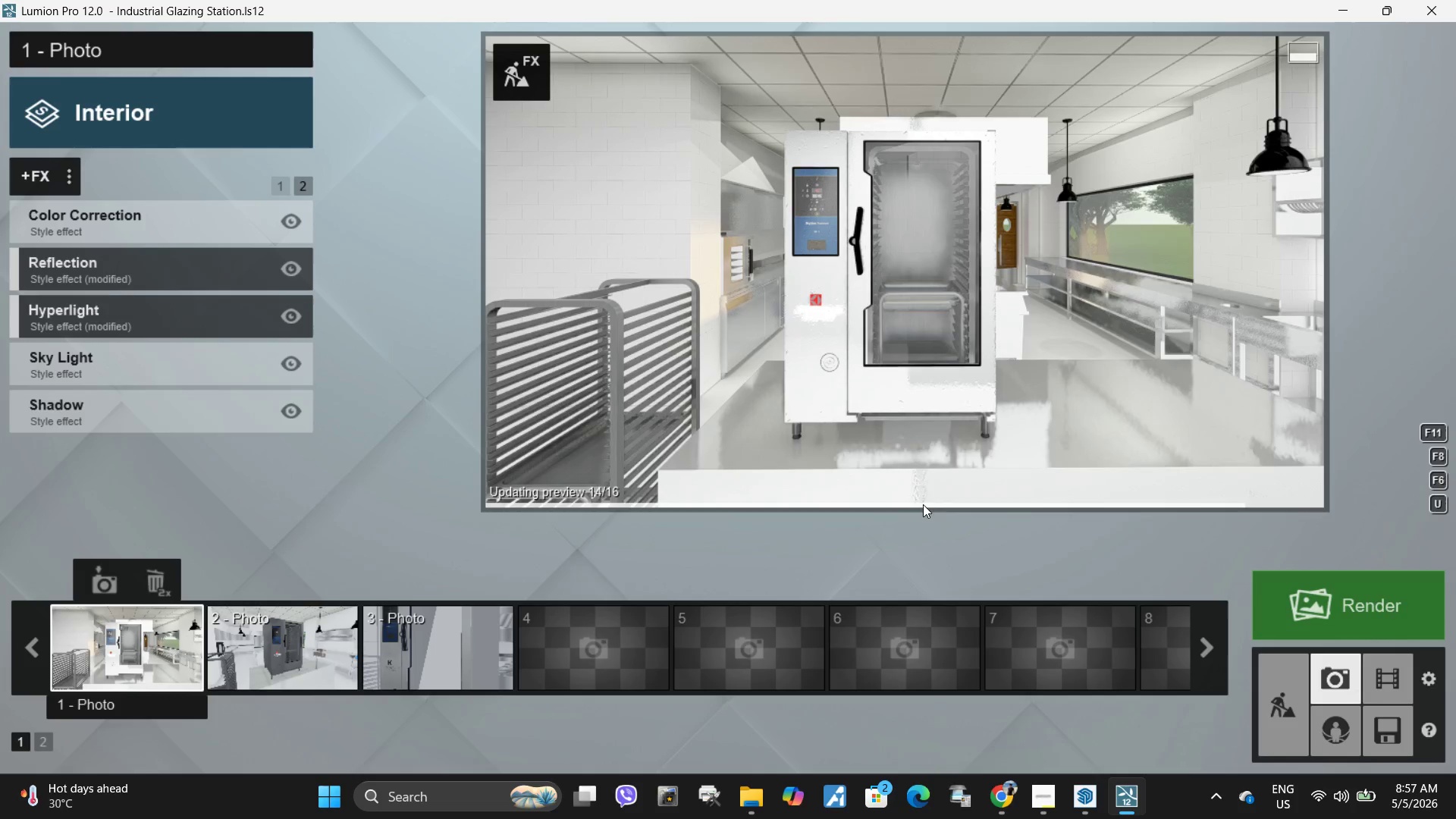 
left_click([510, 85])
 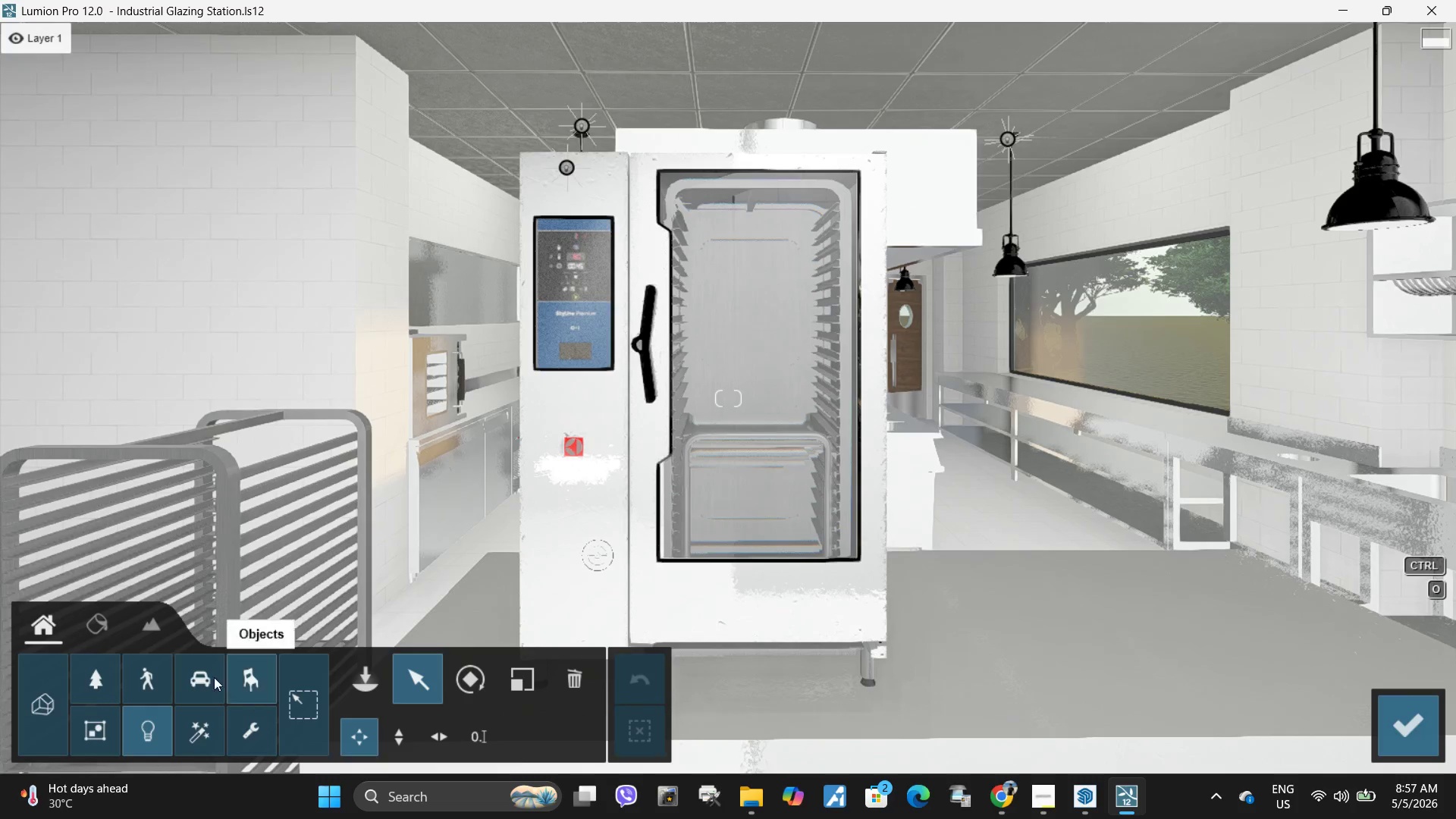 
left_click([83, 624])
 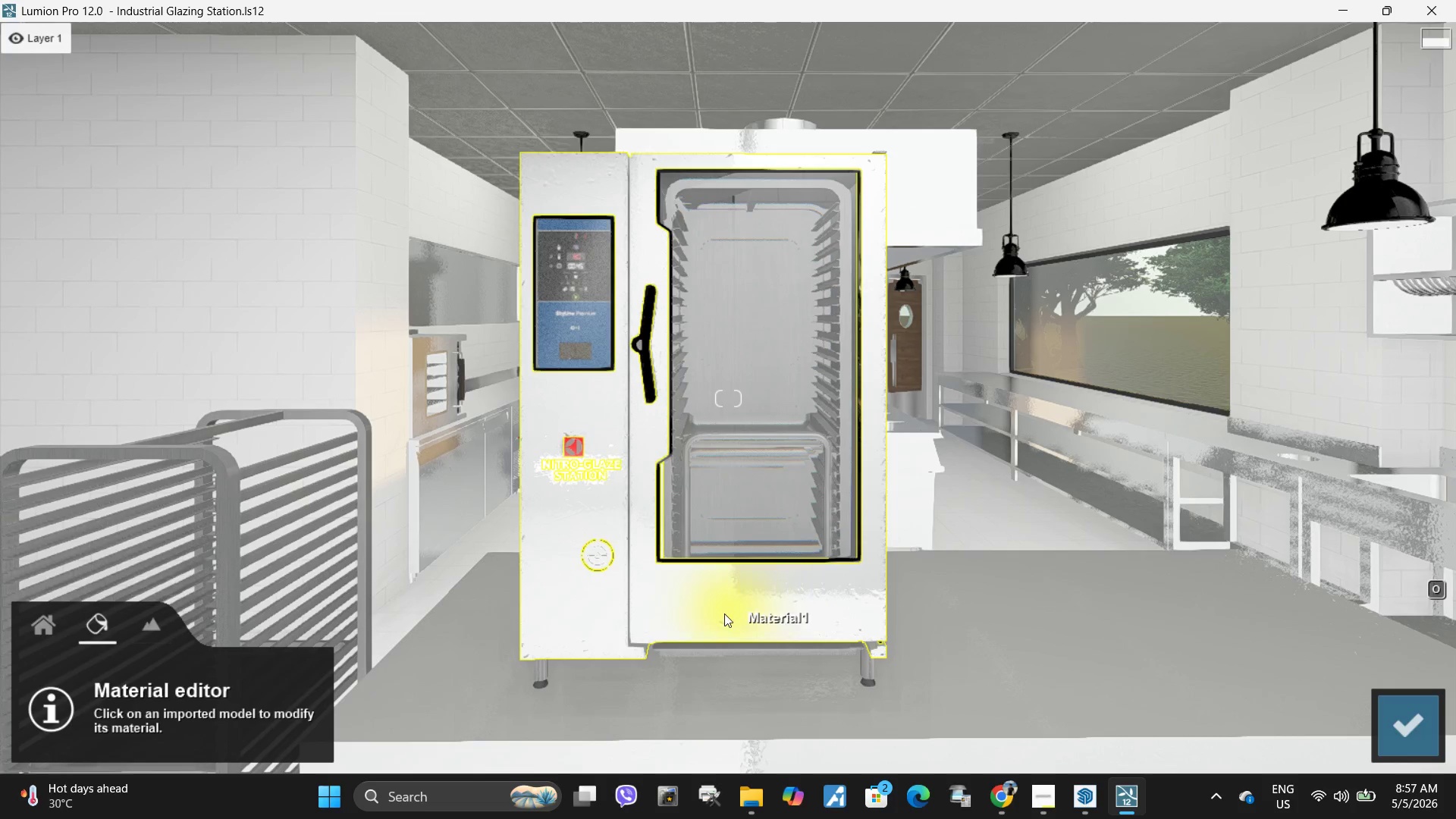 
left_click([721, 615])
 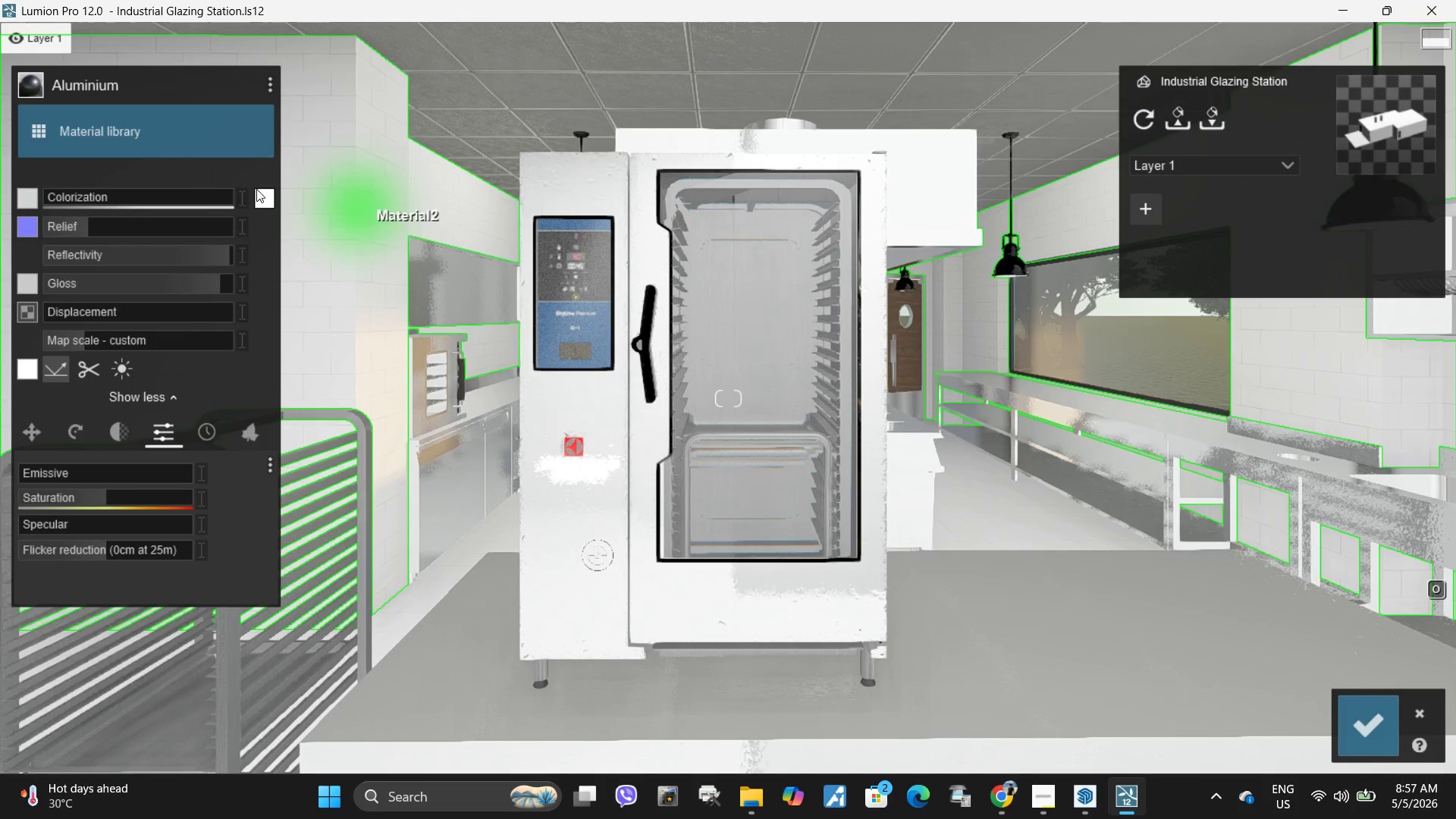 
left_click([155, 114])
 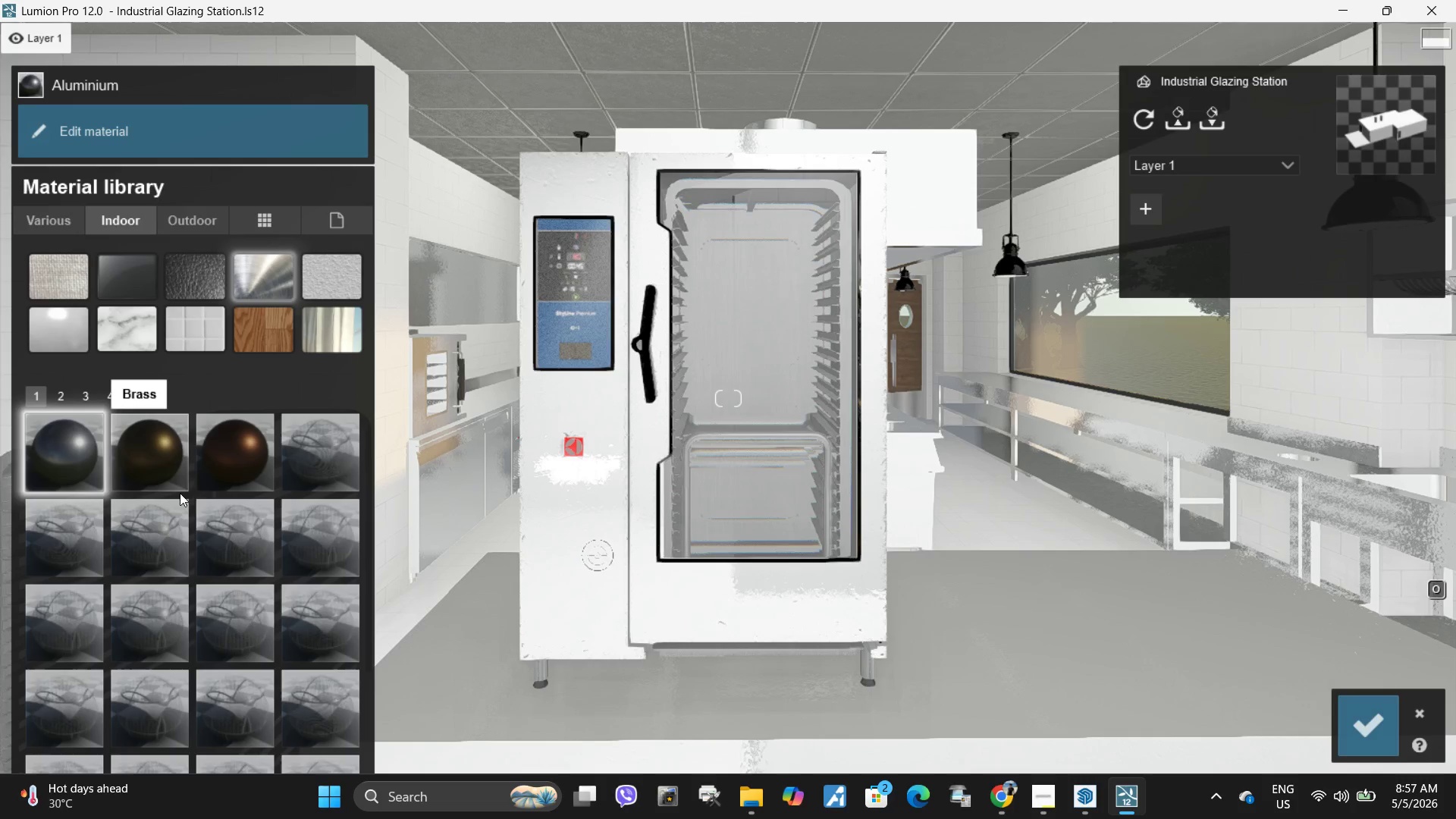 
left_click([164, 459])
 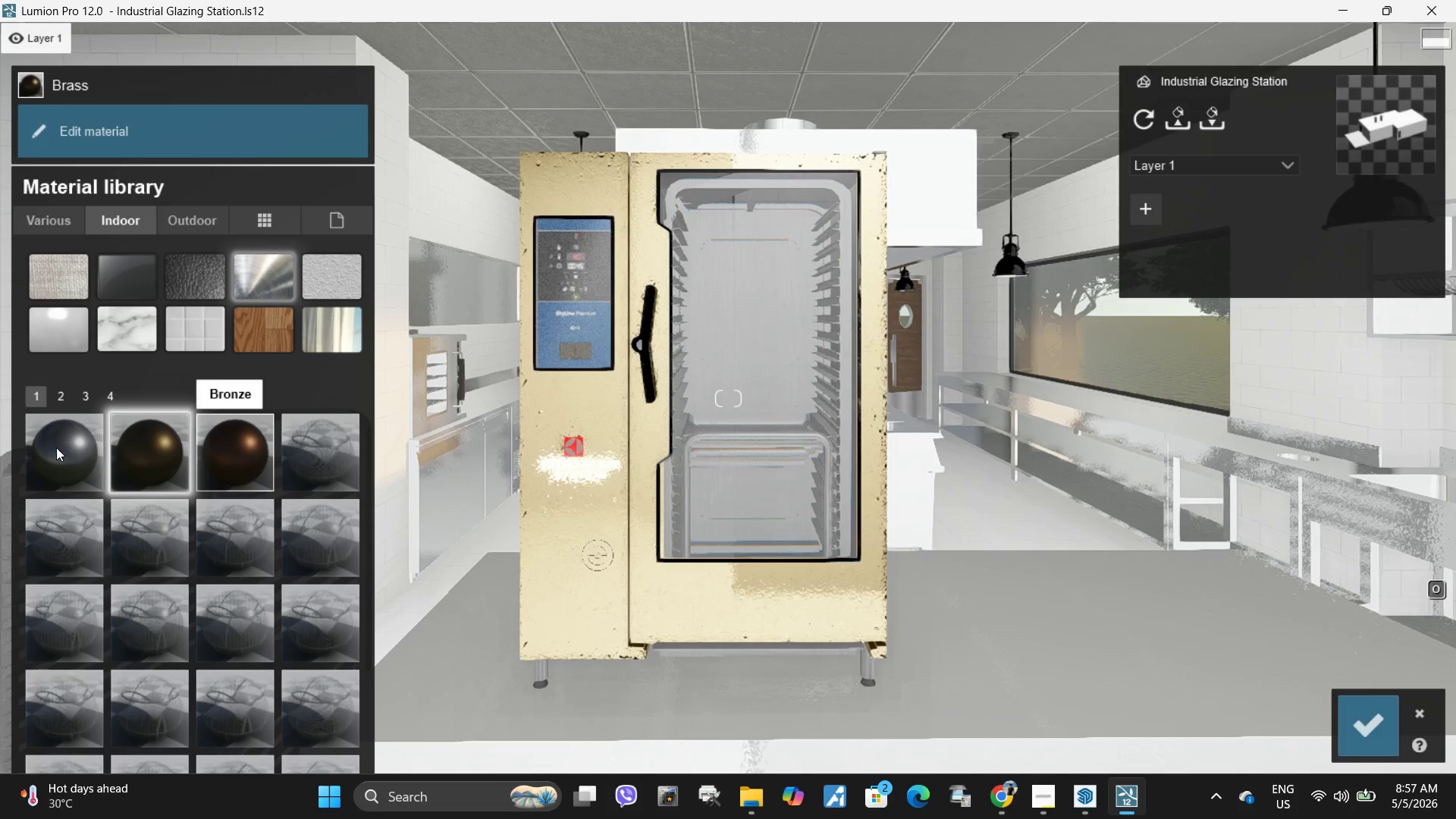 
left_click([149, 550])
 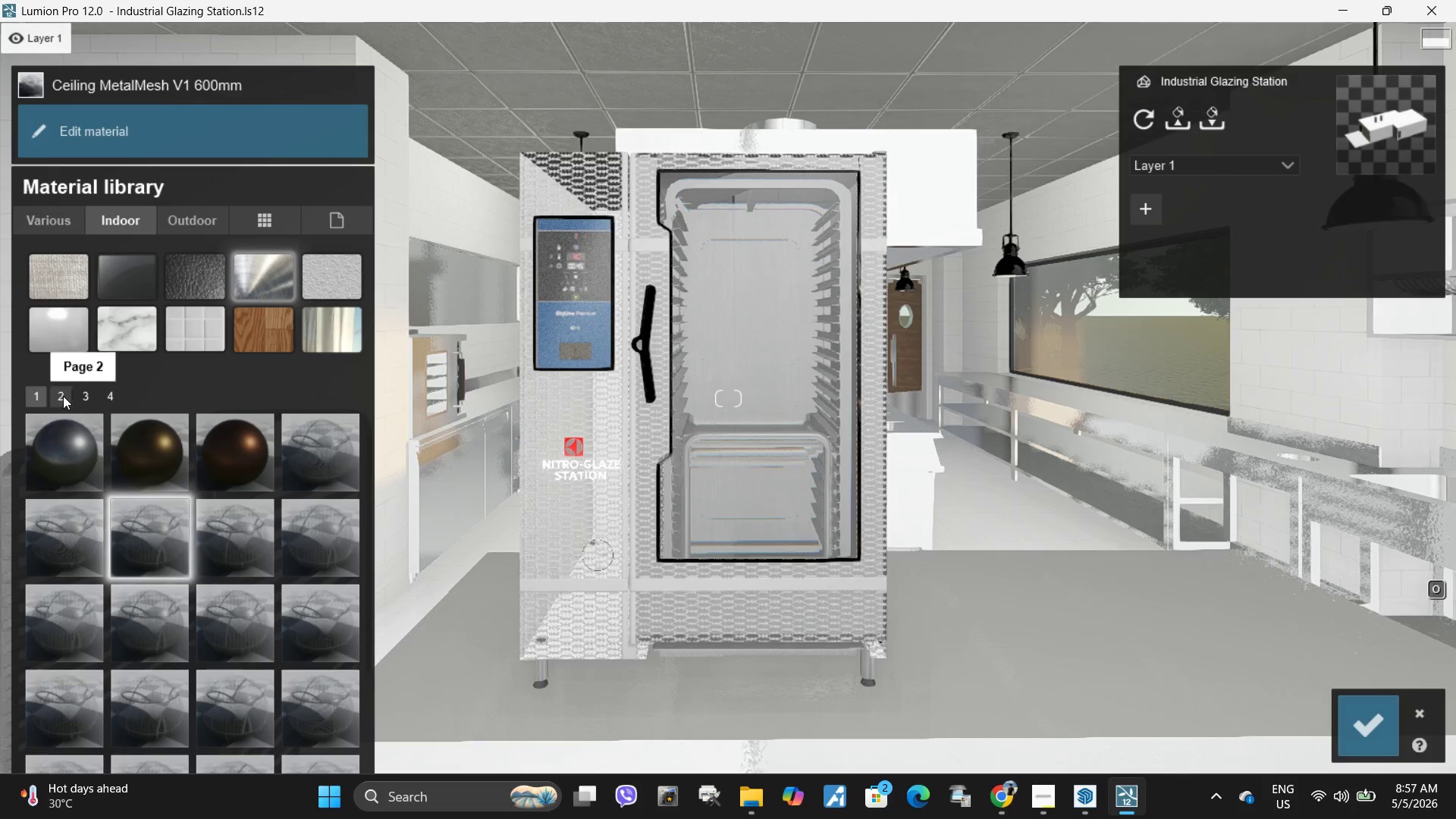 
left_click([70, 394])
 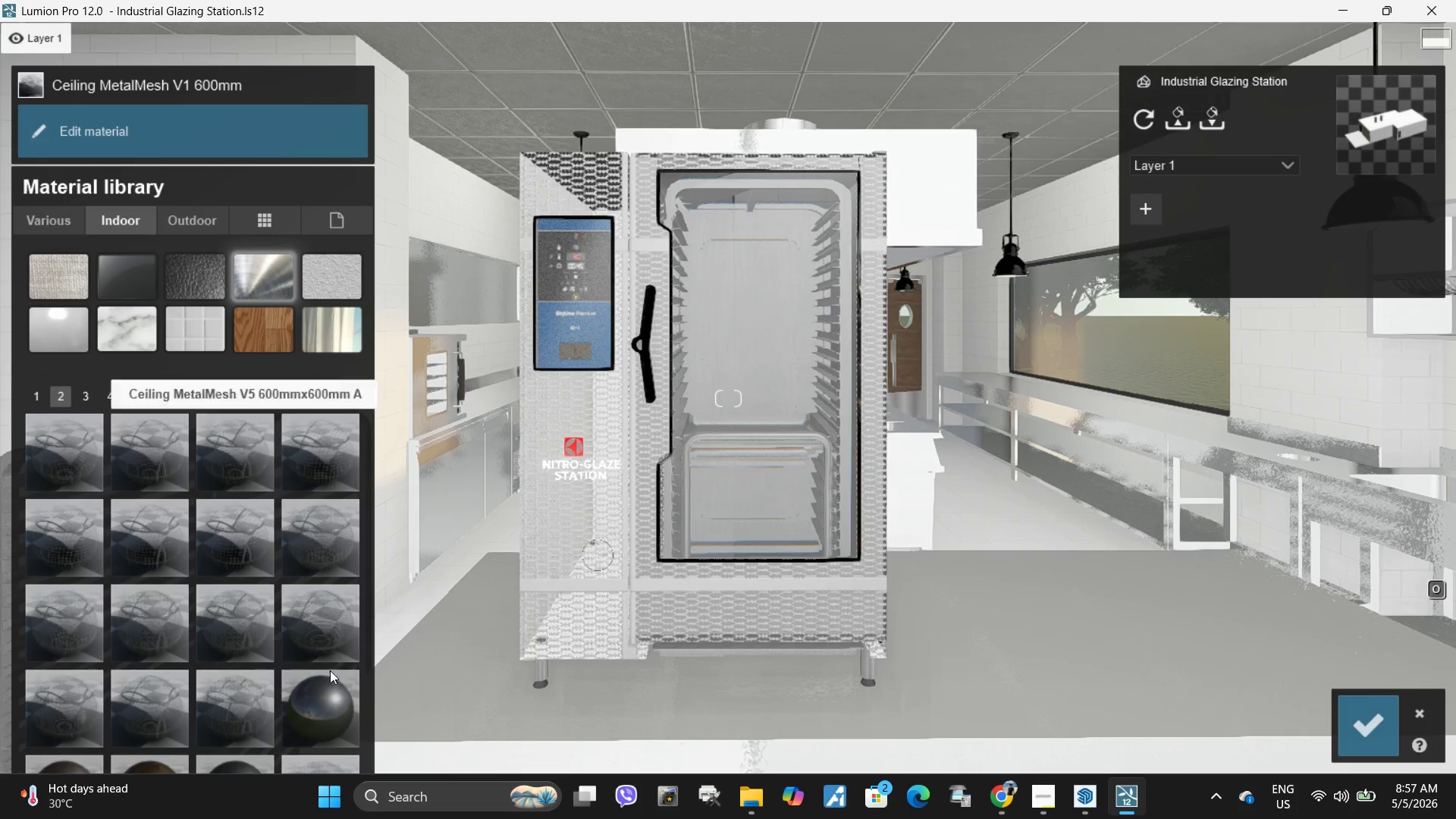 
left_click([330, 704])
 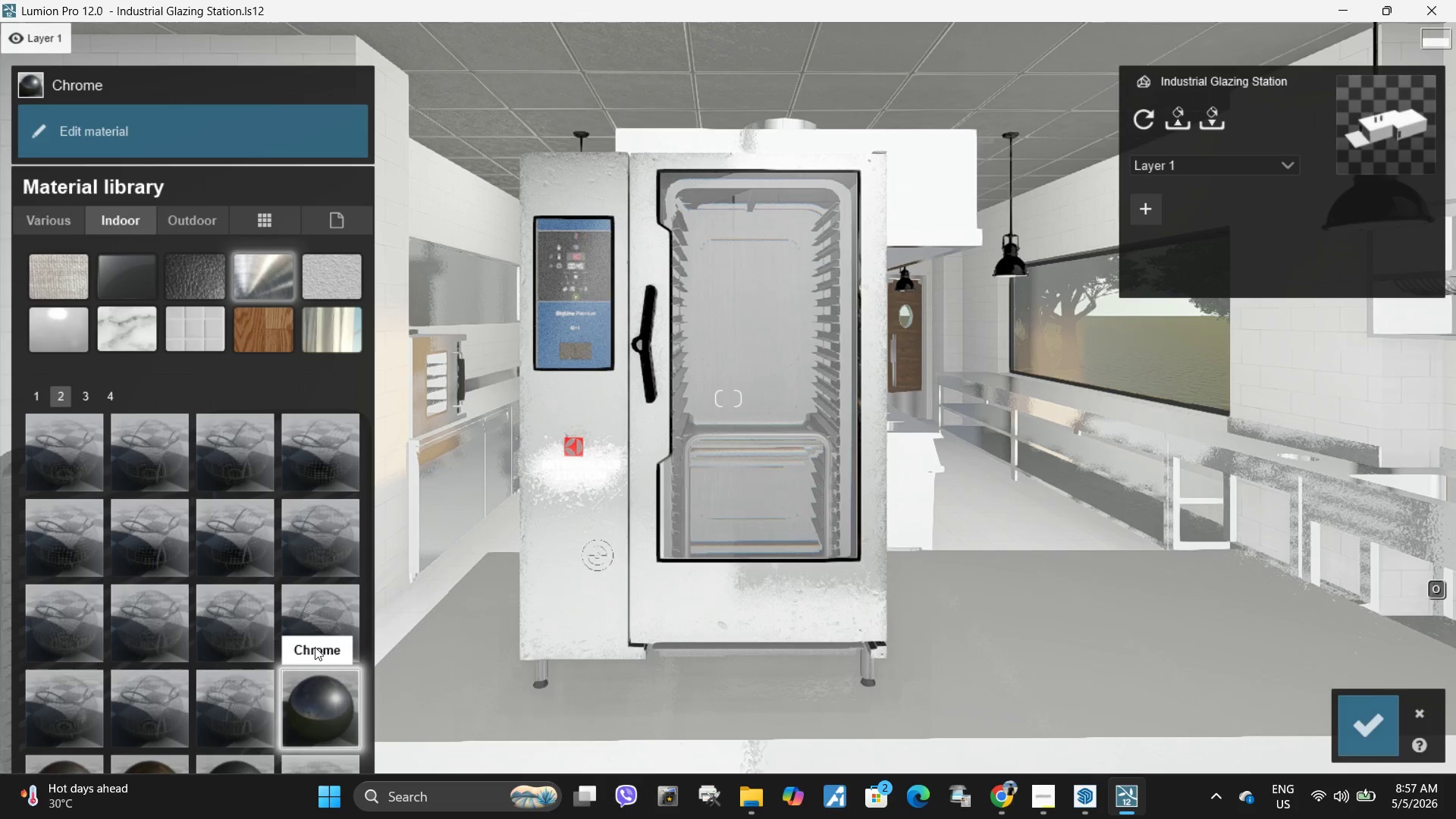 
scroll: coordinate [252, 585], scroll_direction: down, amount: 1.0
 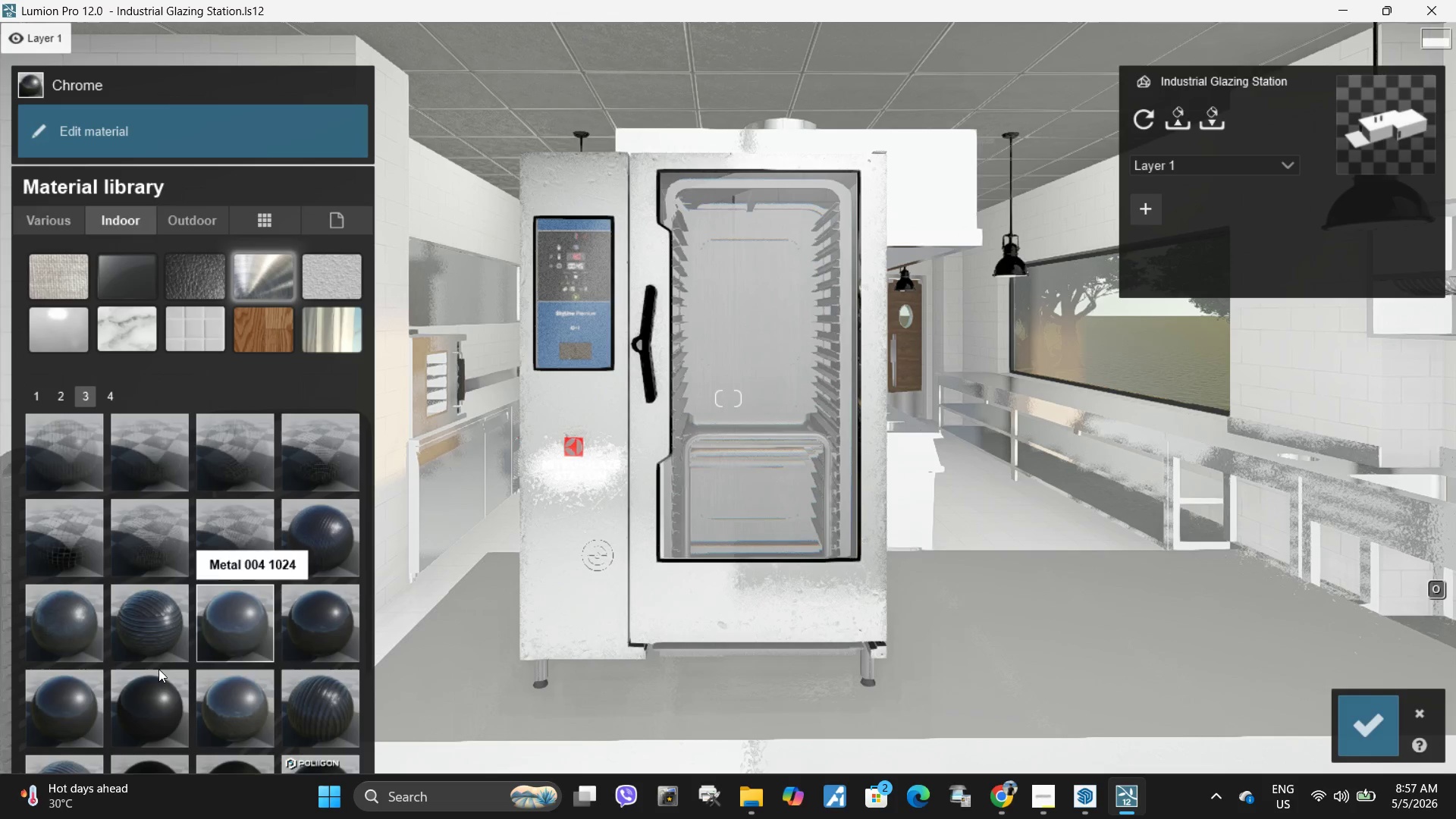 
left_click([61, 642])
 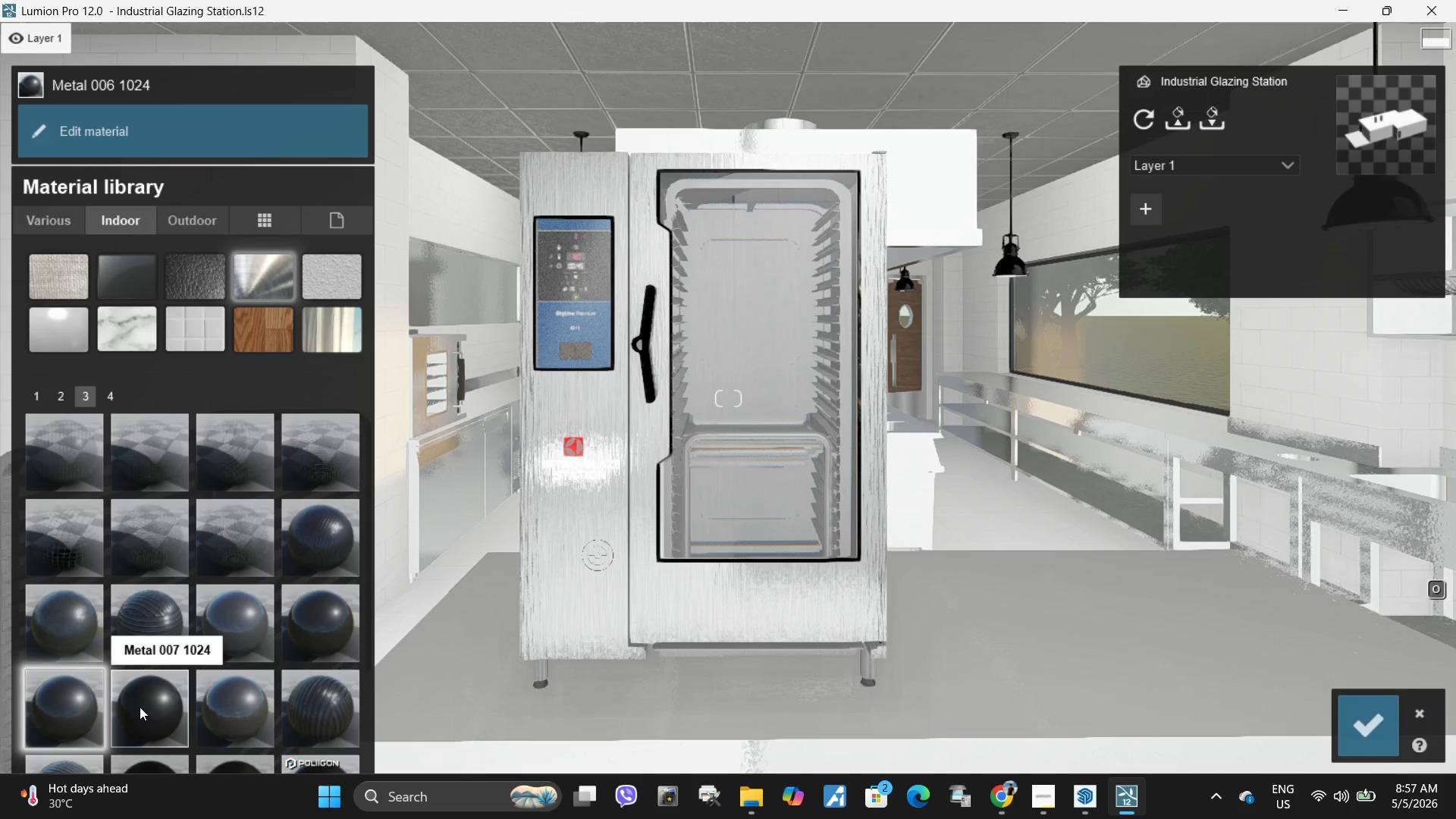 
left_click([238, 708])
 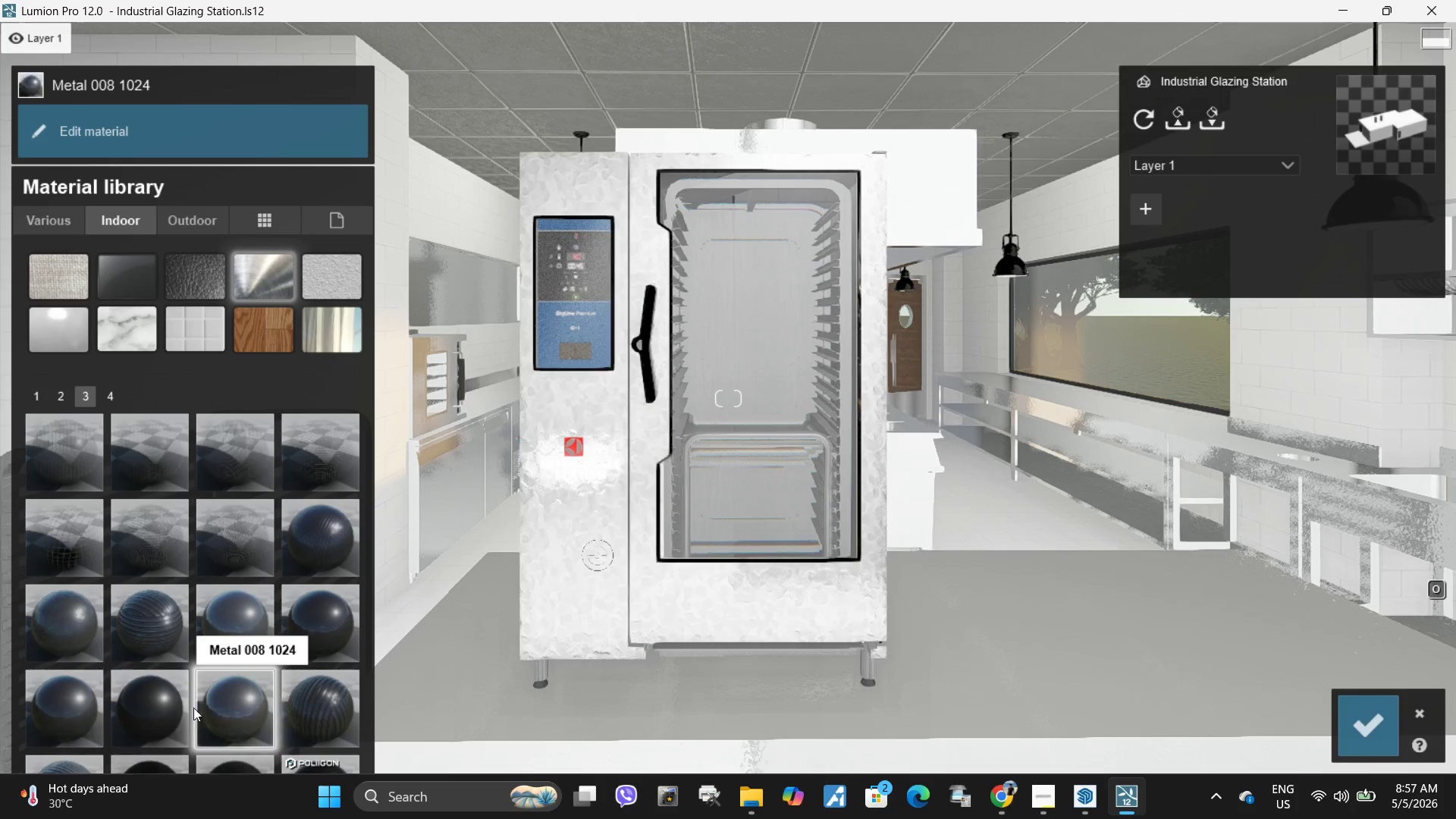 
left_click([177, 708])
 